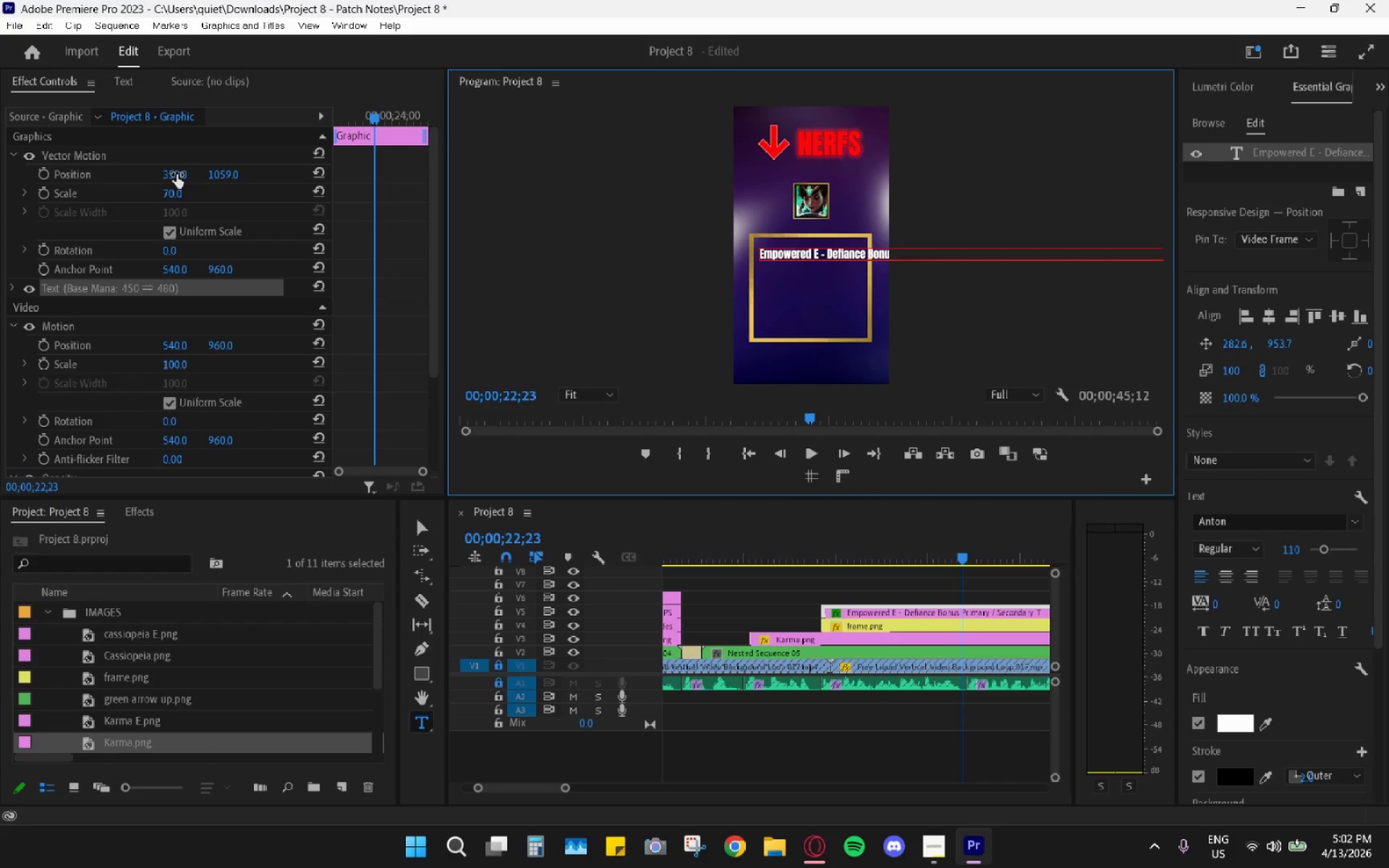 
wait(6.7)
 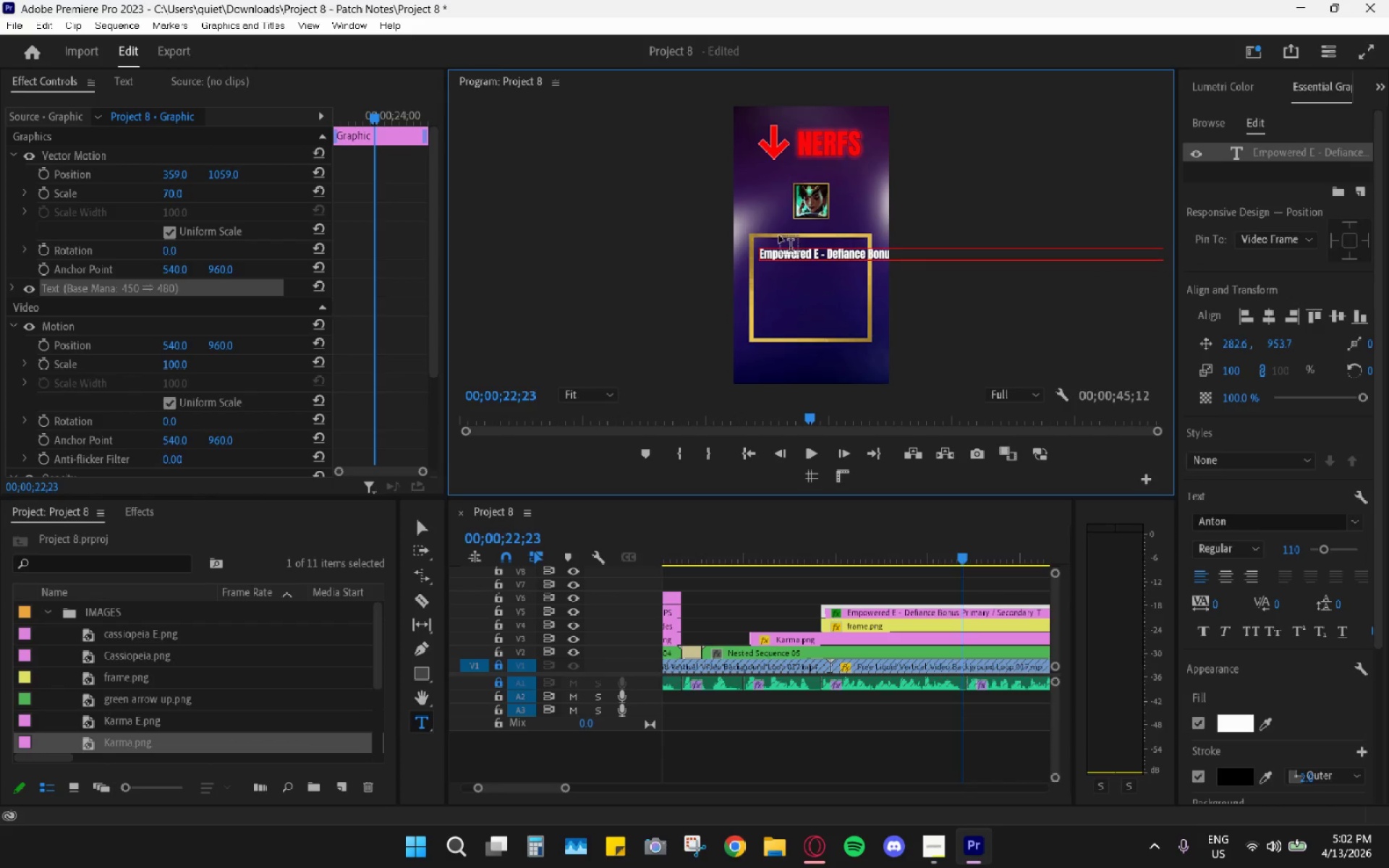 
key(Alt+AltLeft)
 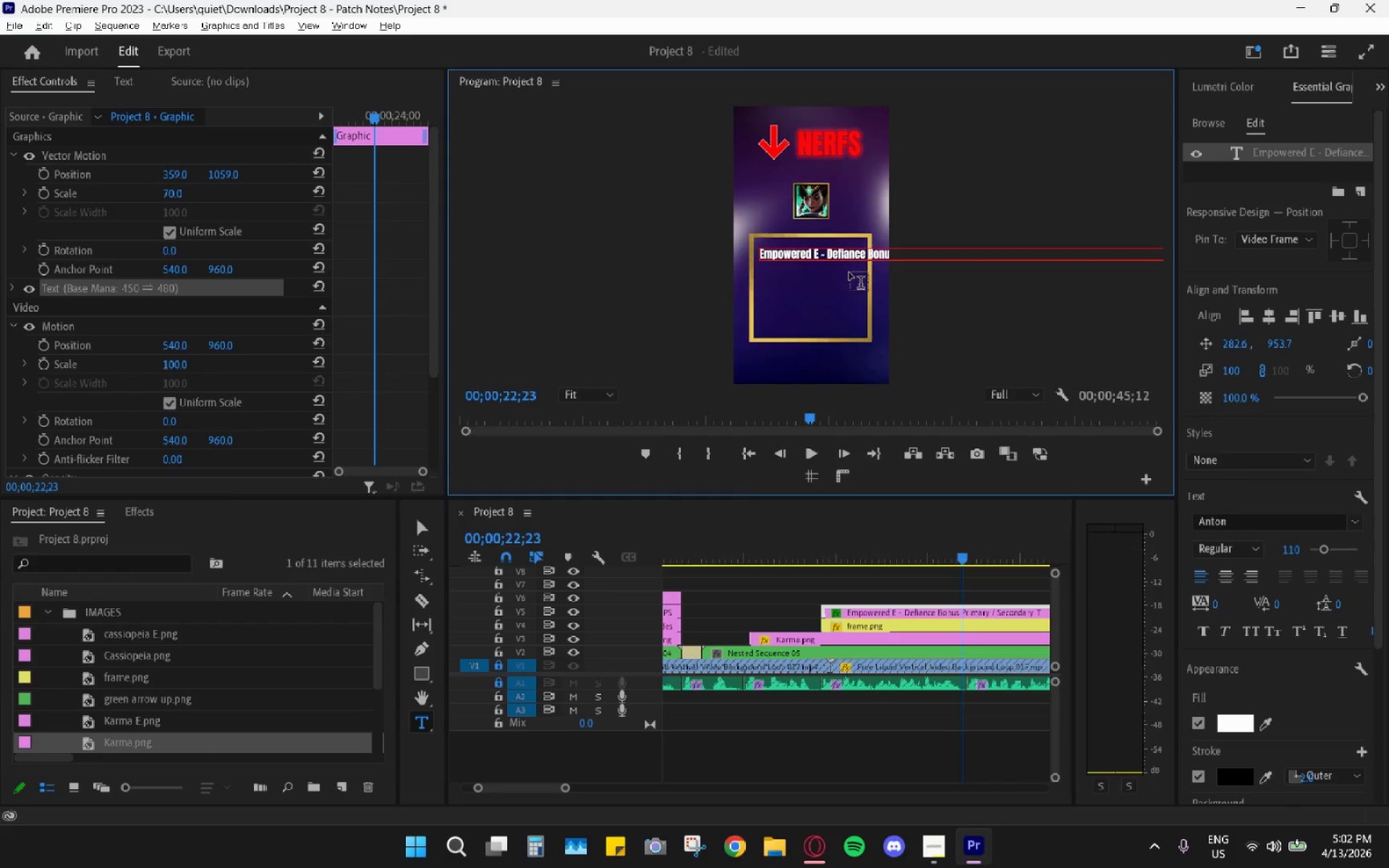 
key(Alt+Tab)
 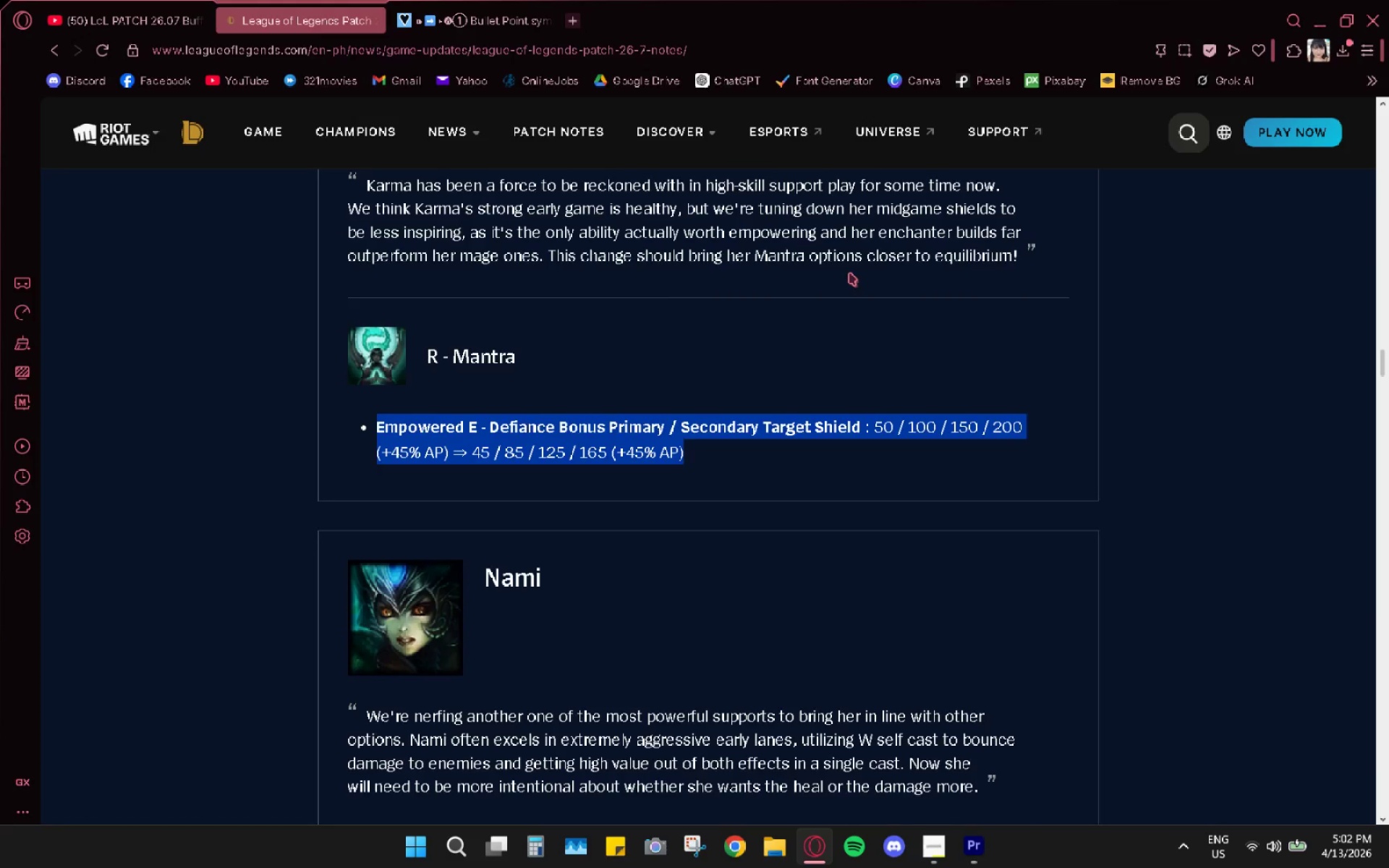 
key(Alt+AltLeft)
 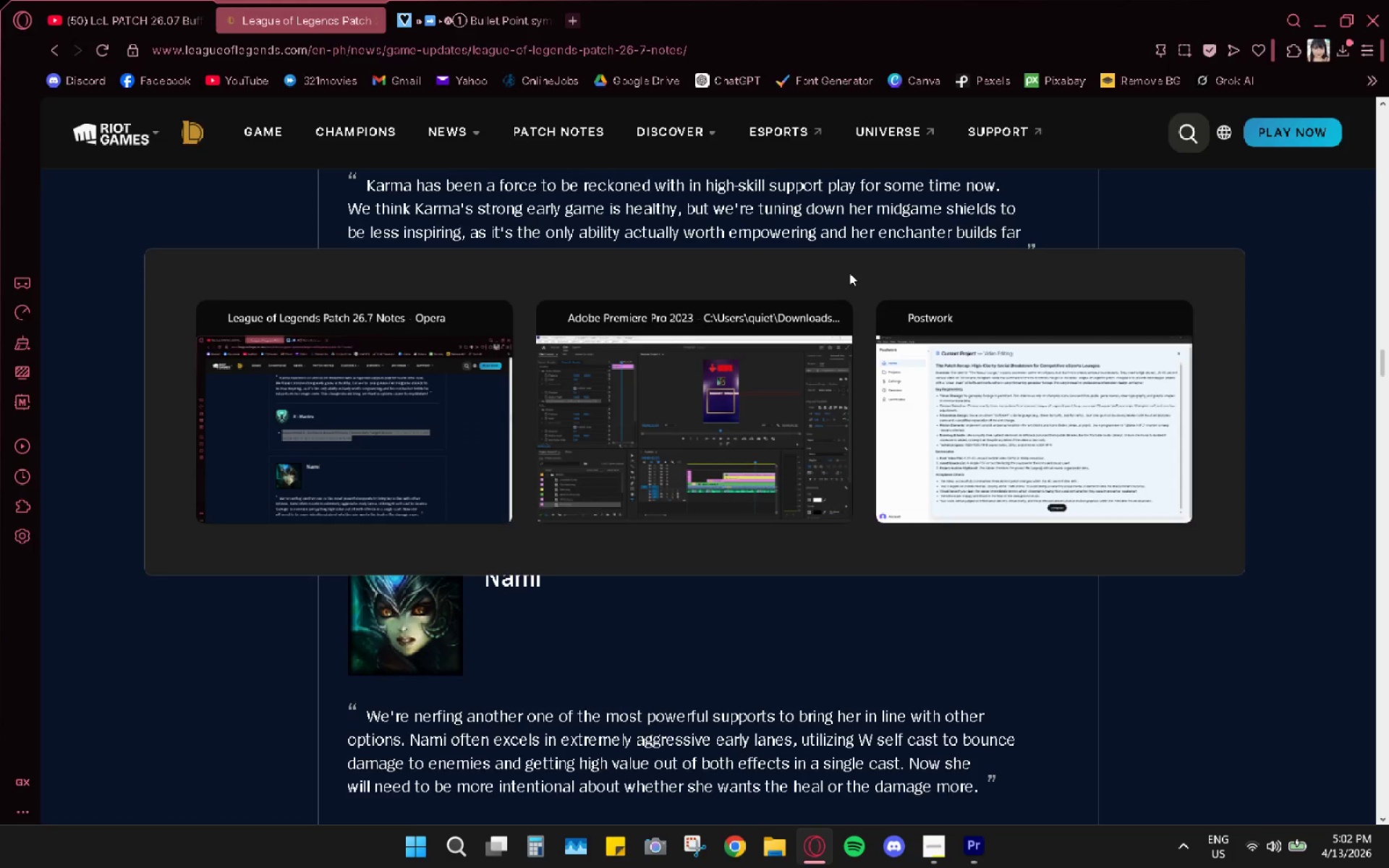 
key(Alt+Tab)
 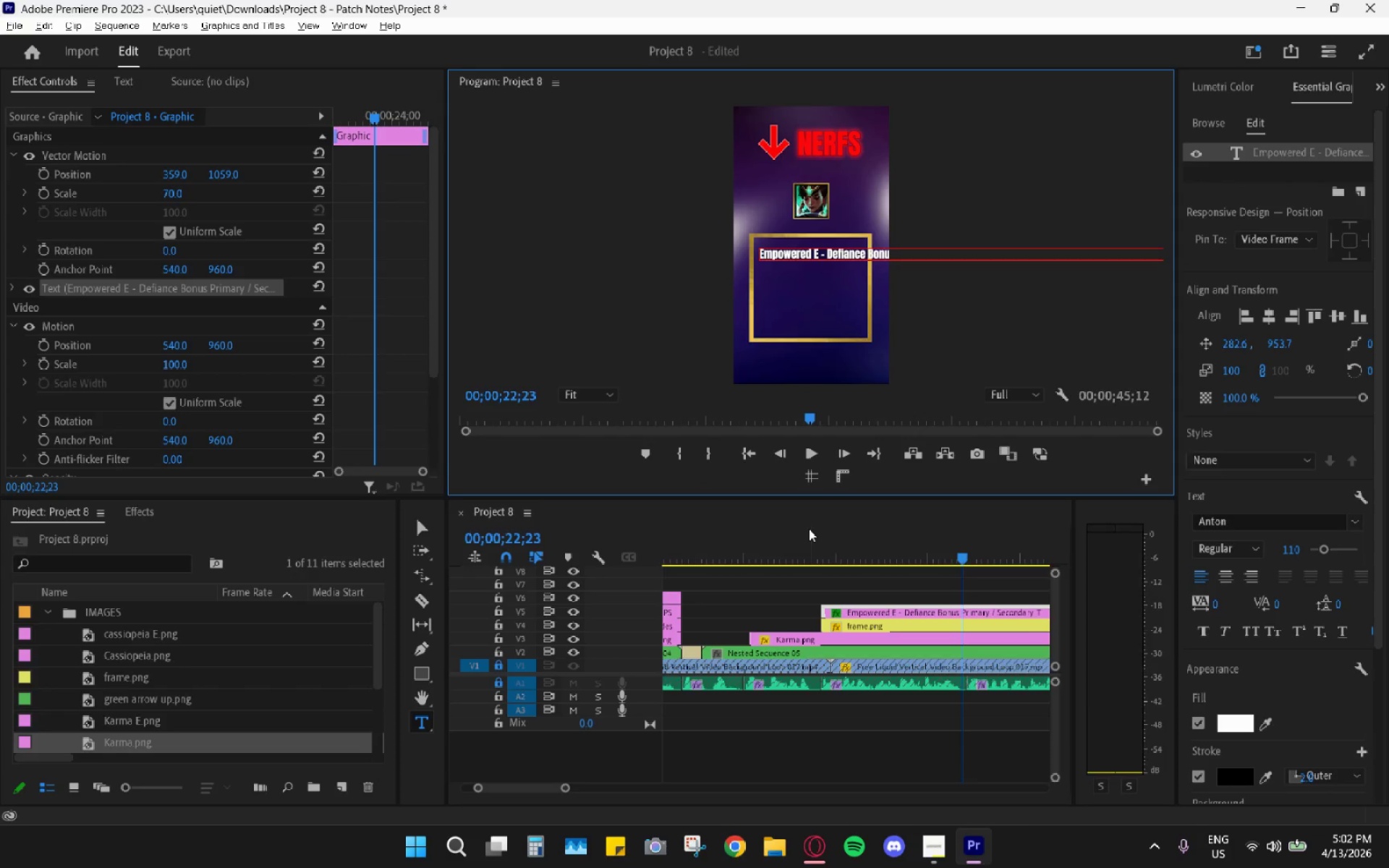 
wait(5.41)
 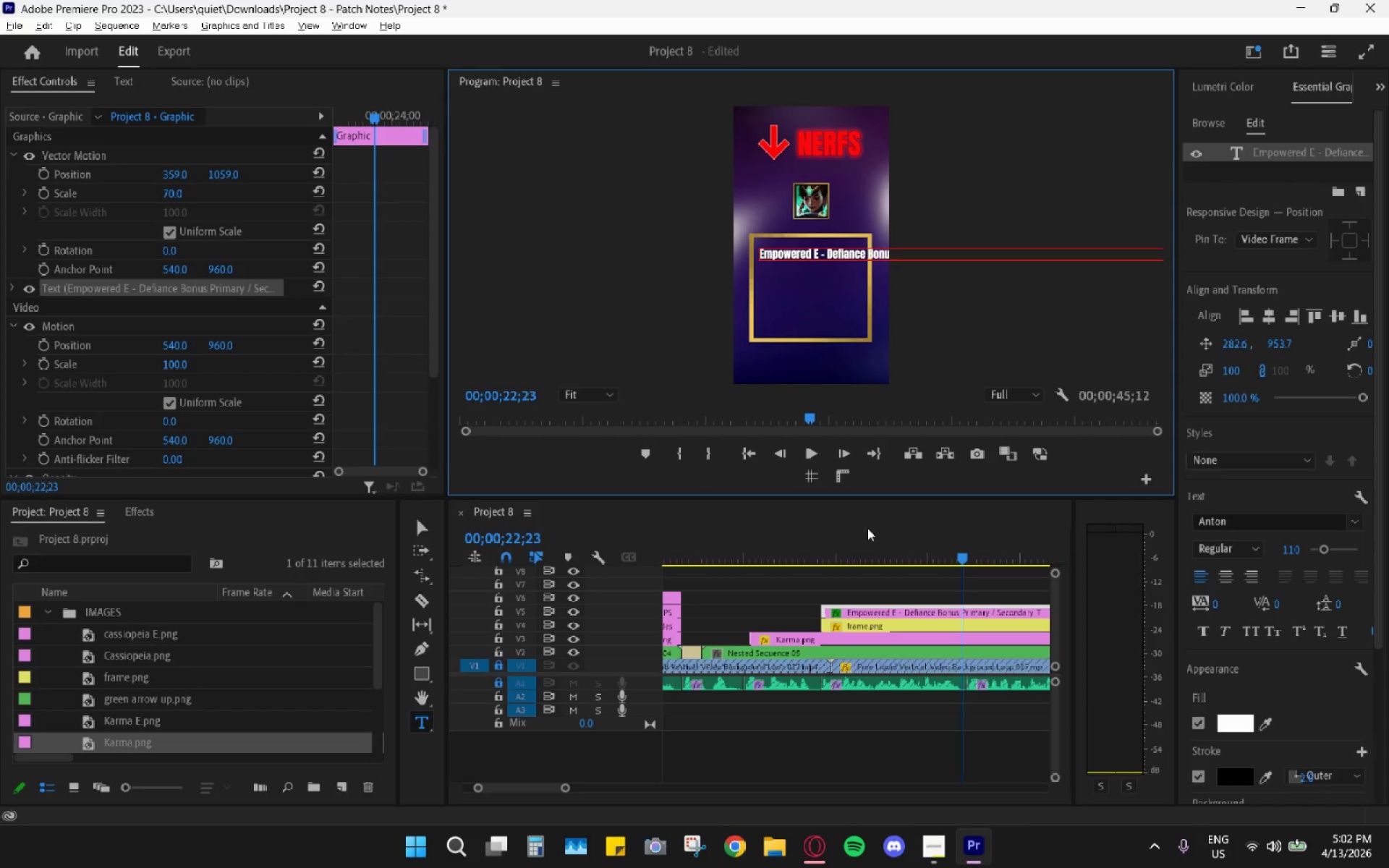 
scroll: coordinate [796, 610], scroll_direction: up, amount: 15.0
 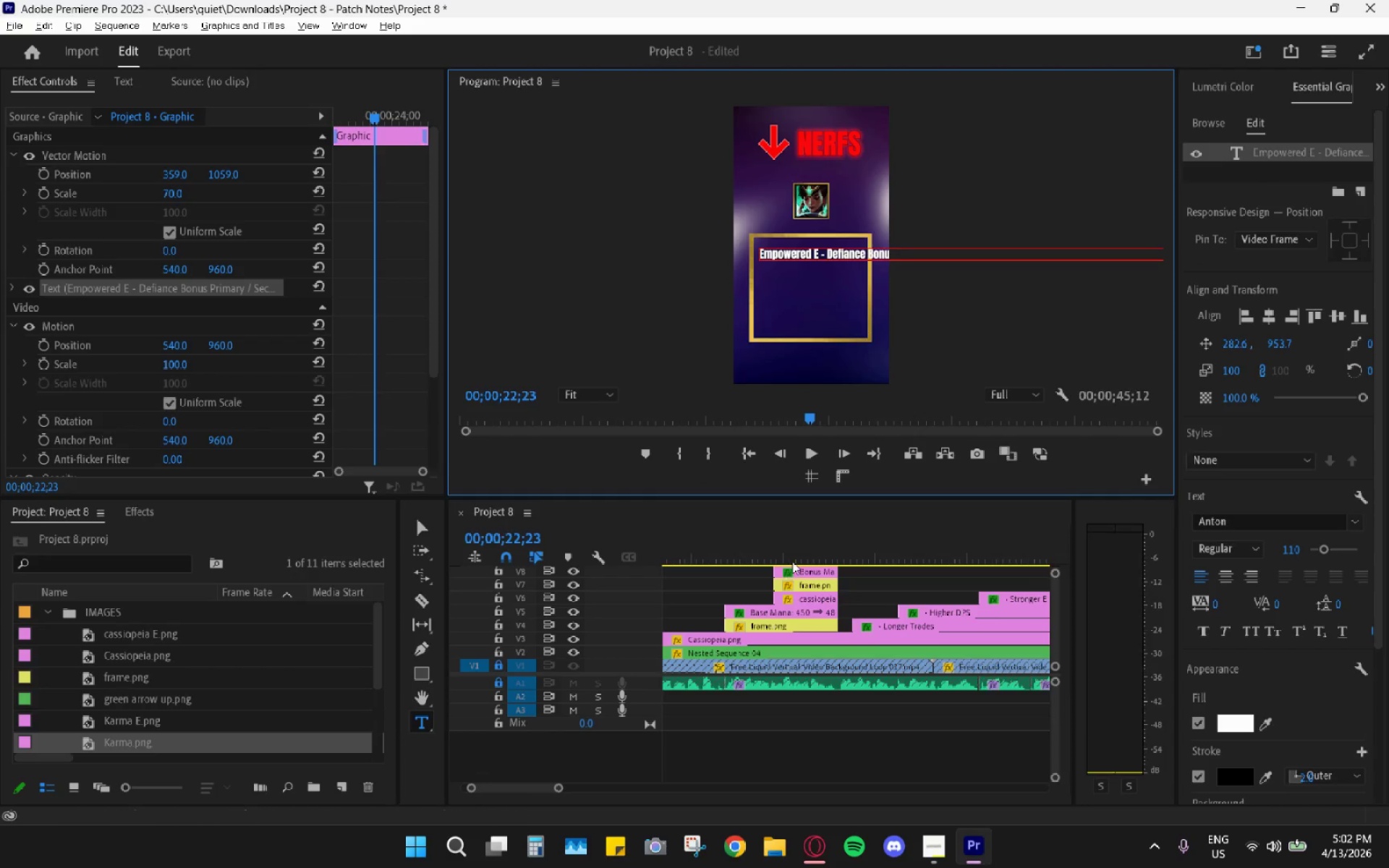 
left_click_drag(start_coordinate=[800, 554], to_coordinate=[820, 553])
 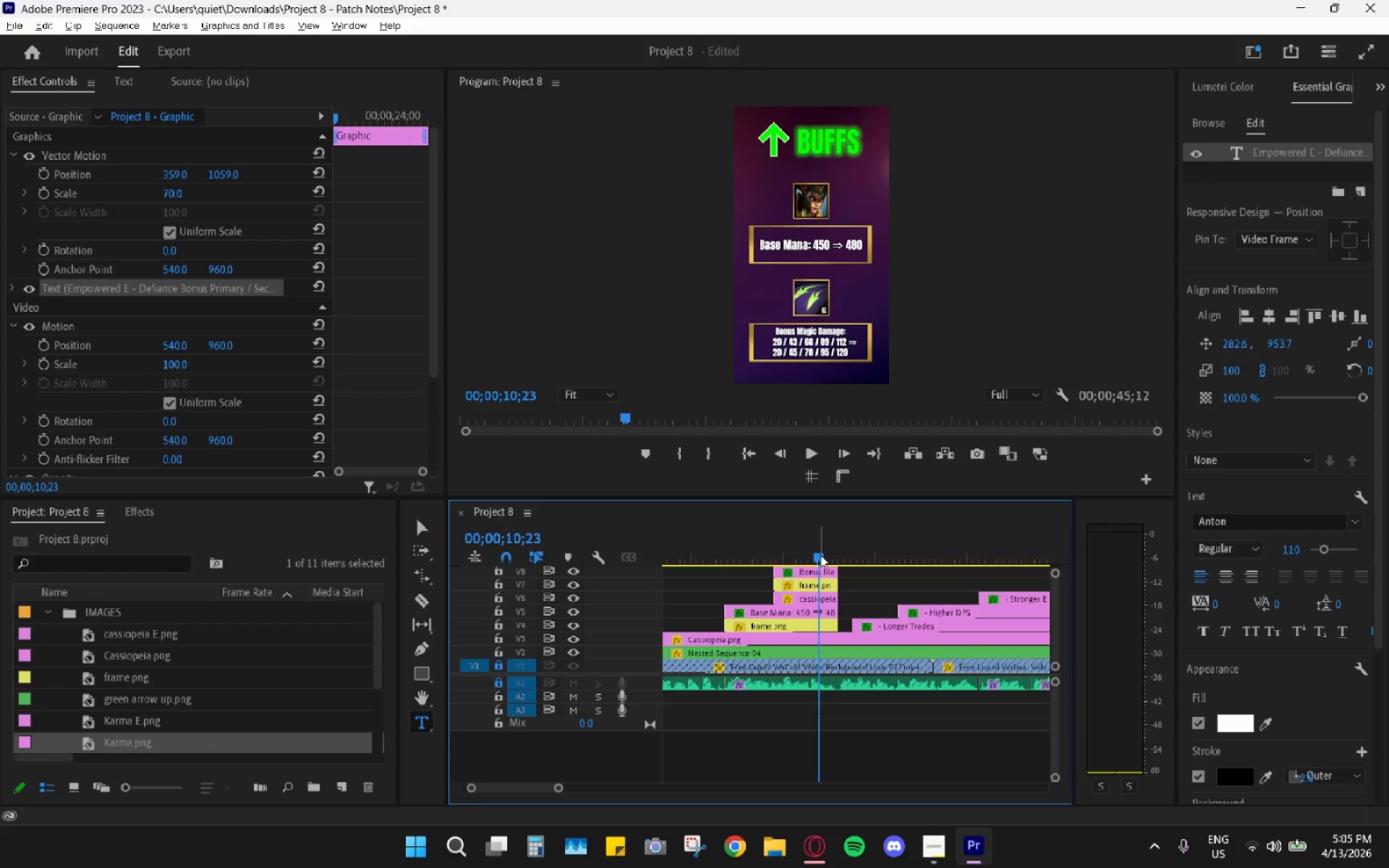 
wait(173.27)
 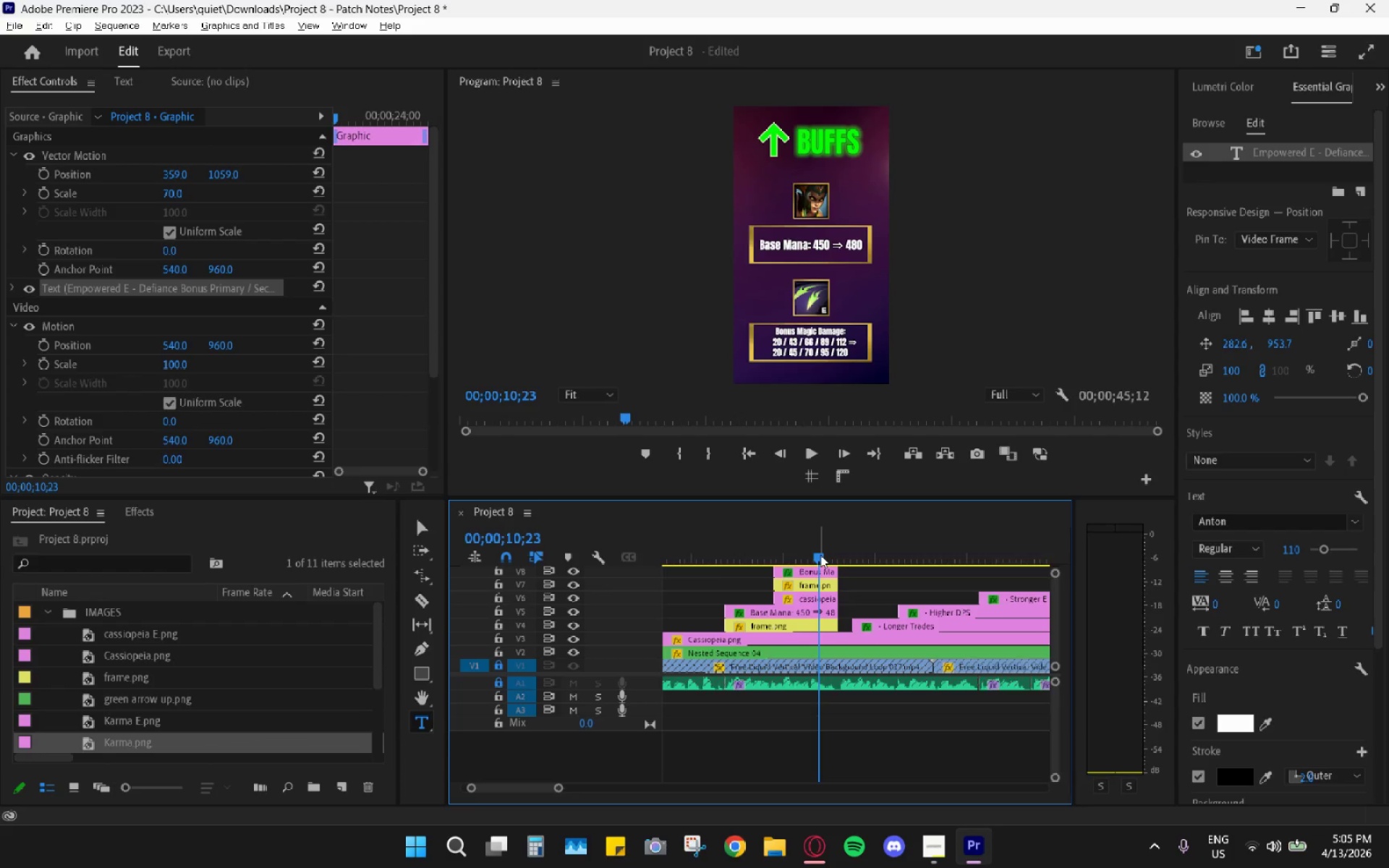 
key(Space)
 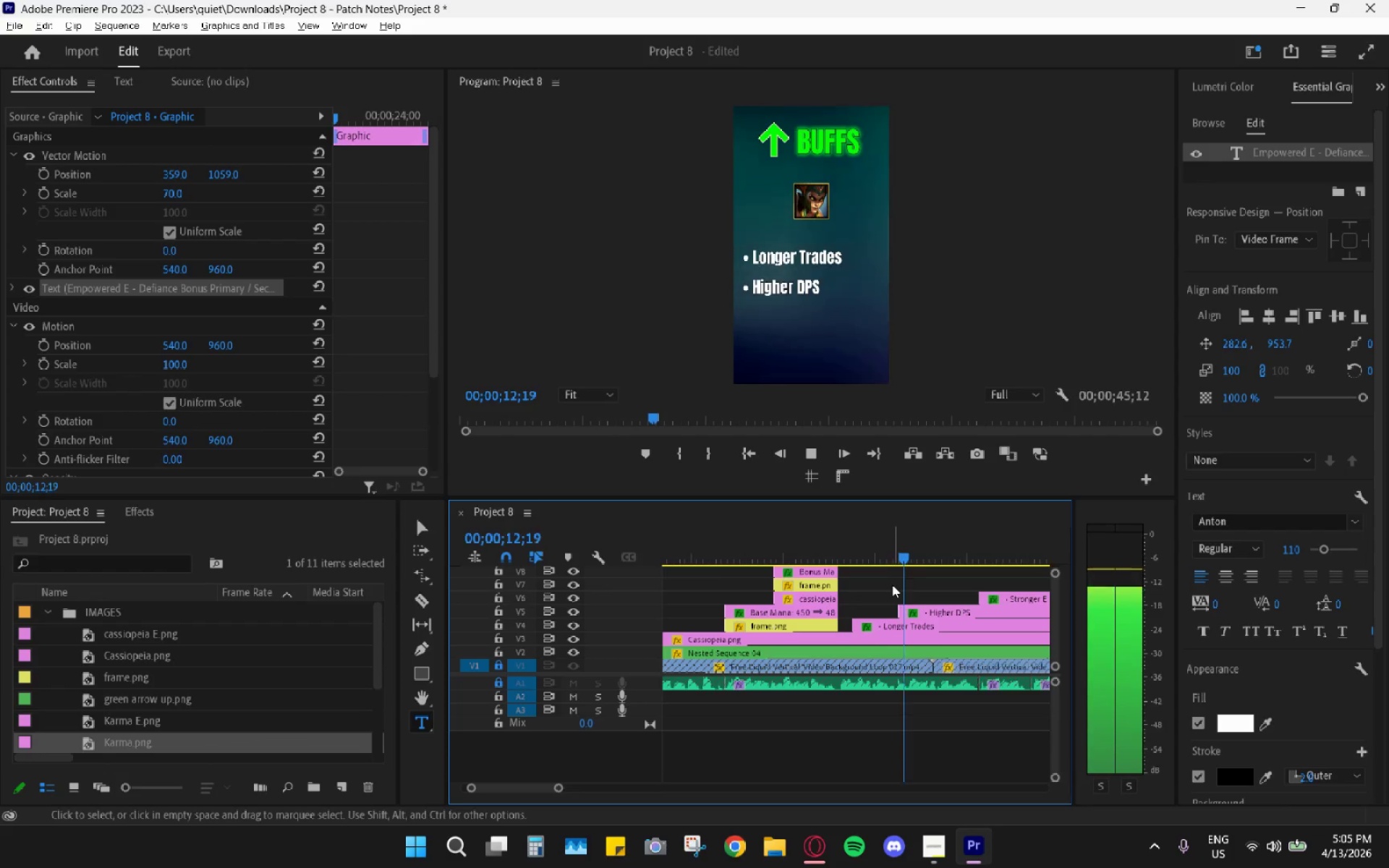 
scroll: coordinate [951, 582], scroll_direction: down, amount: 10.0
 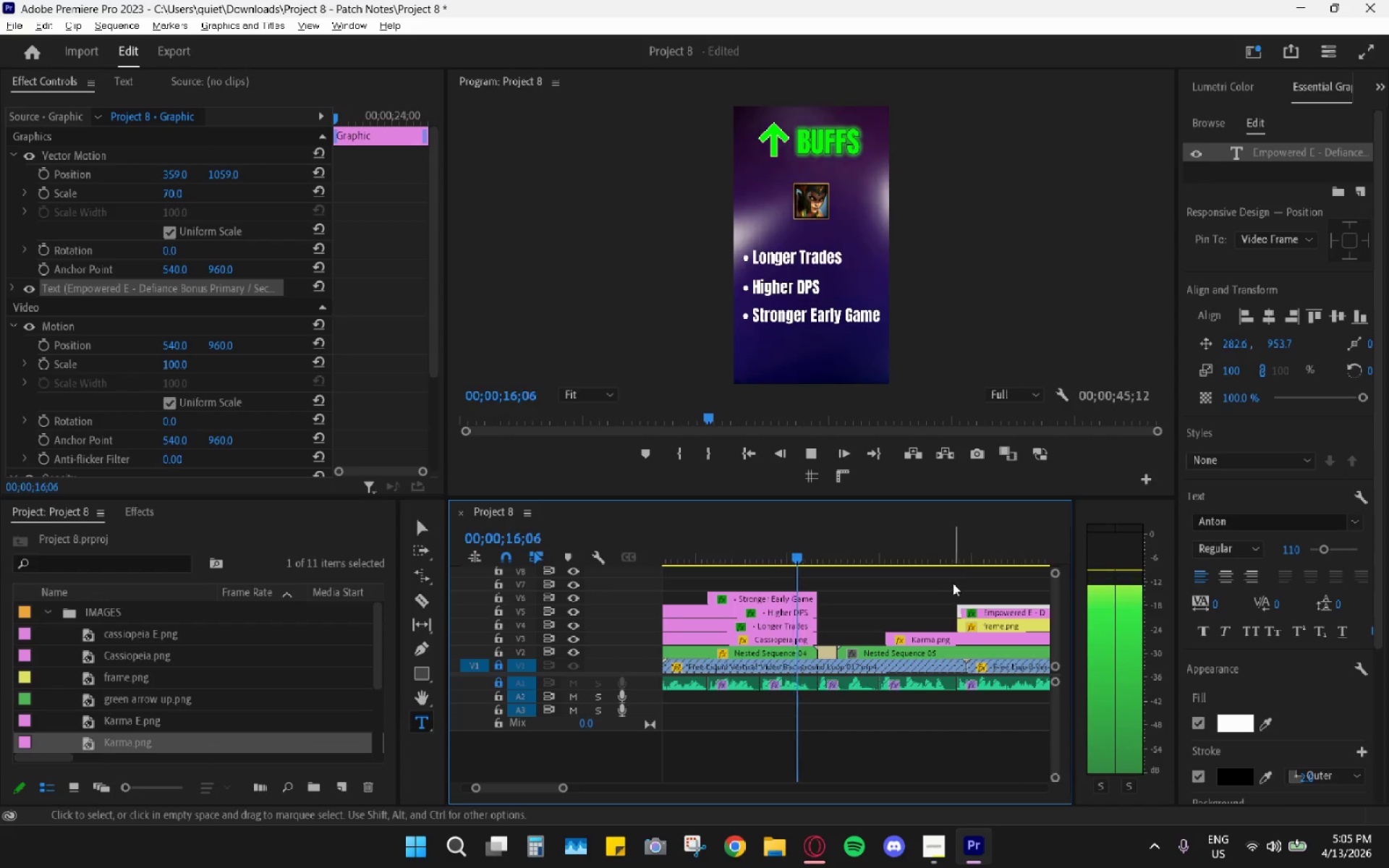 
key(Space)
 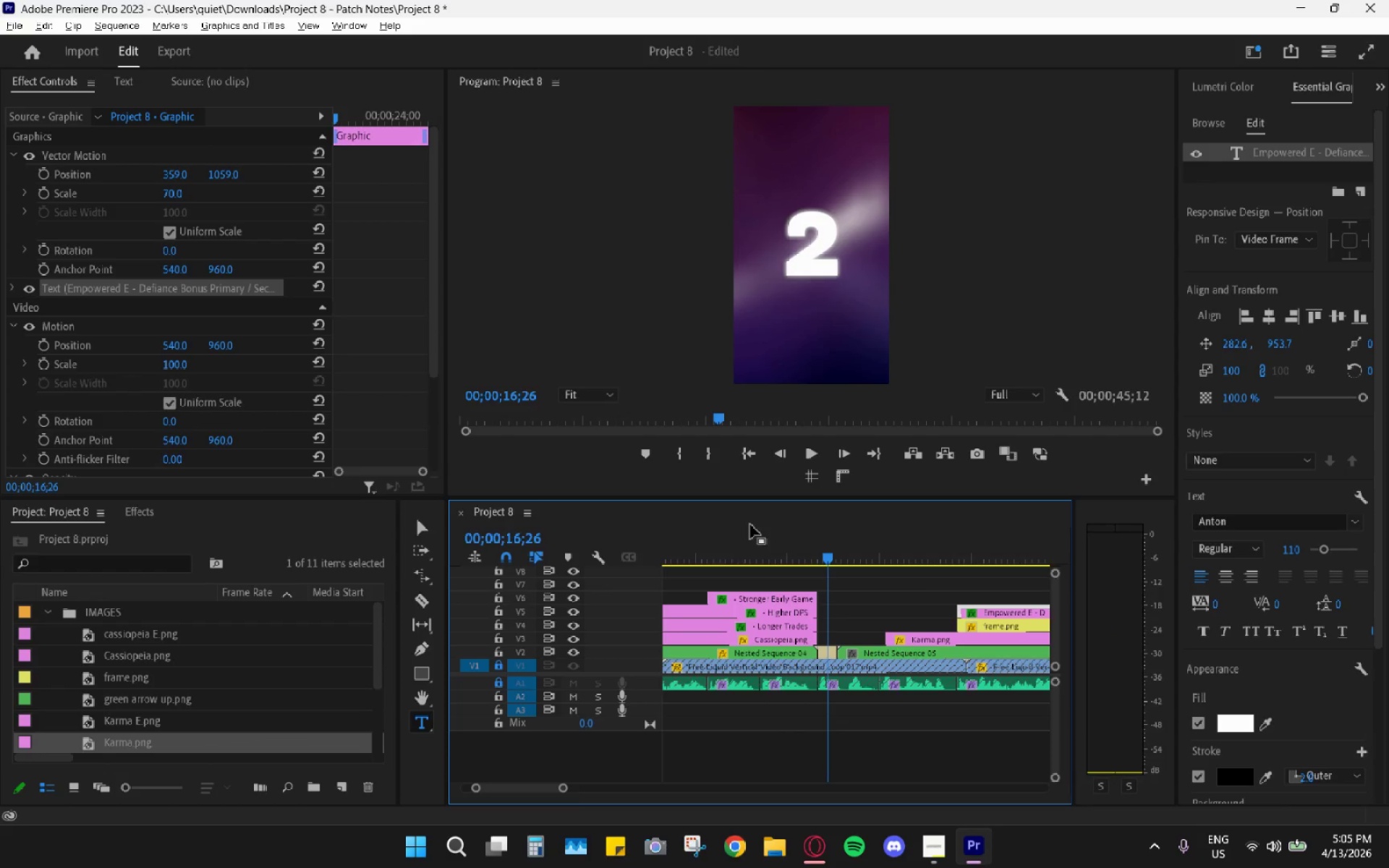 
scroll: coordinate [925, 593], scroll_direction: none, amount: 0.0
 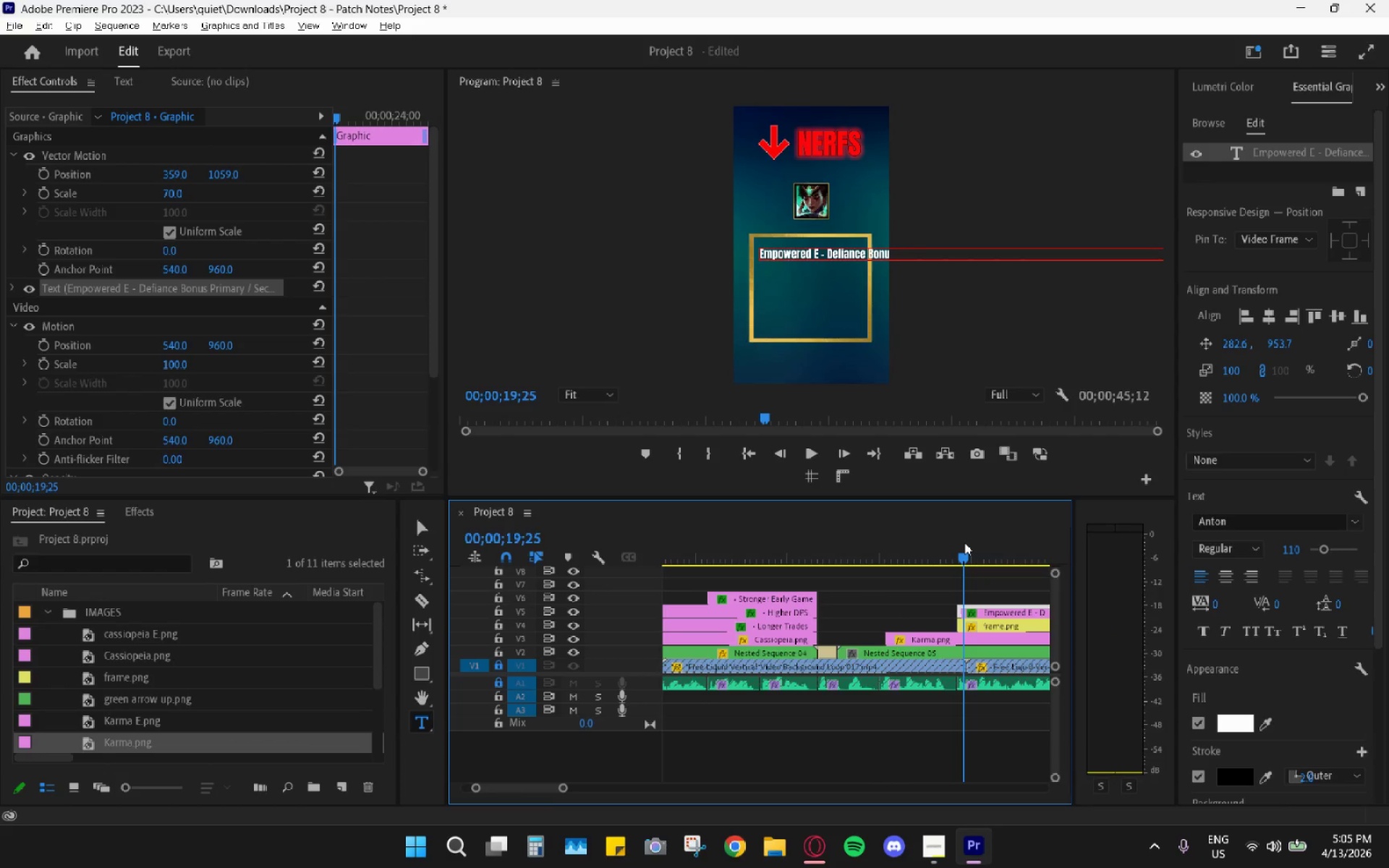 
key(Space)
 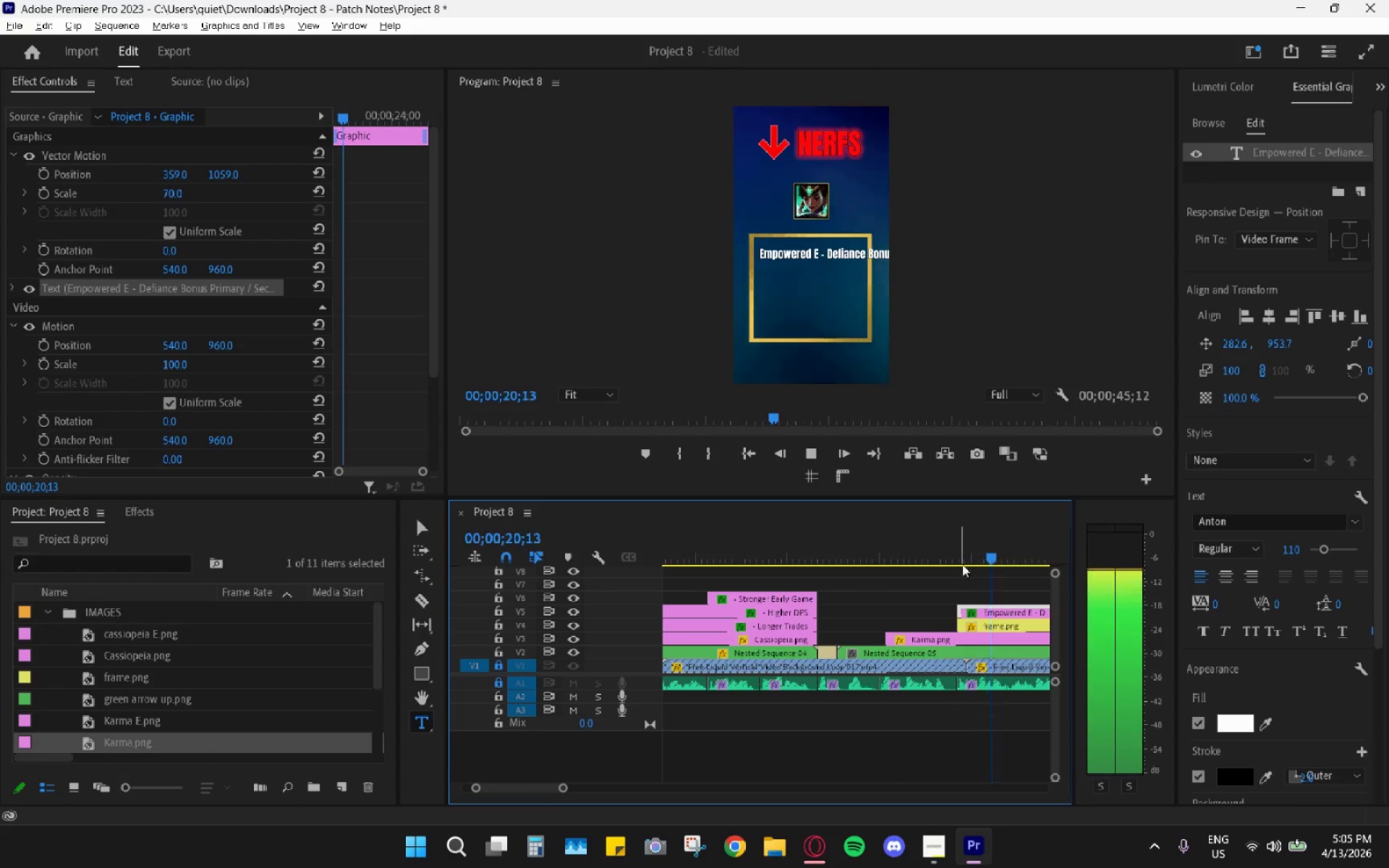 
key(Space)
 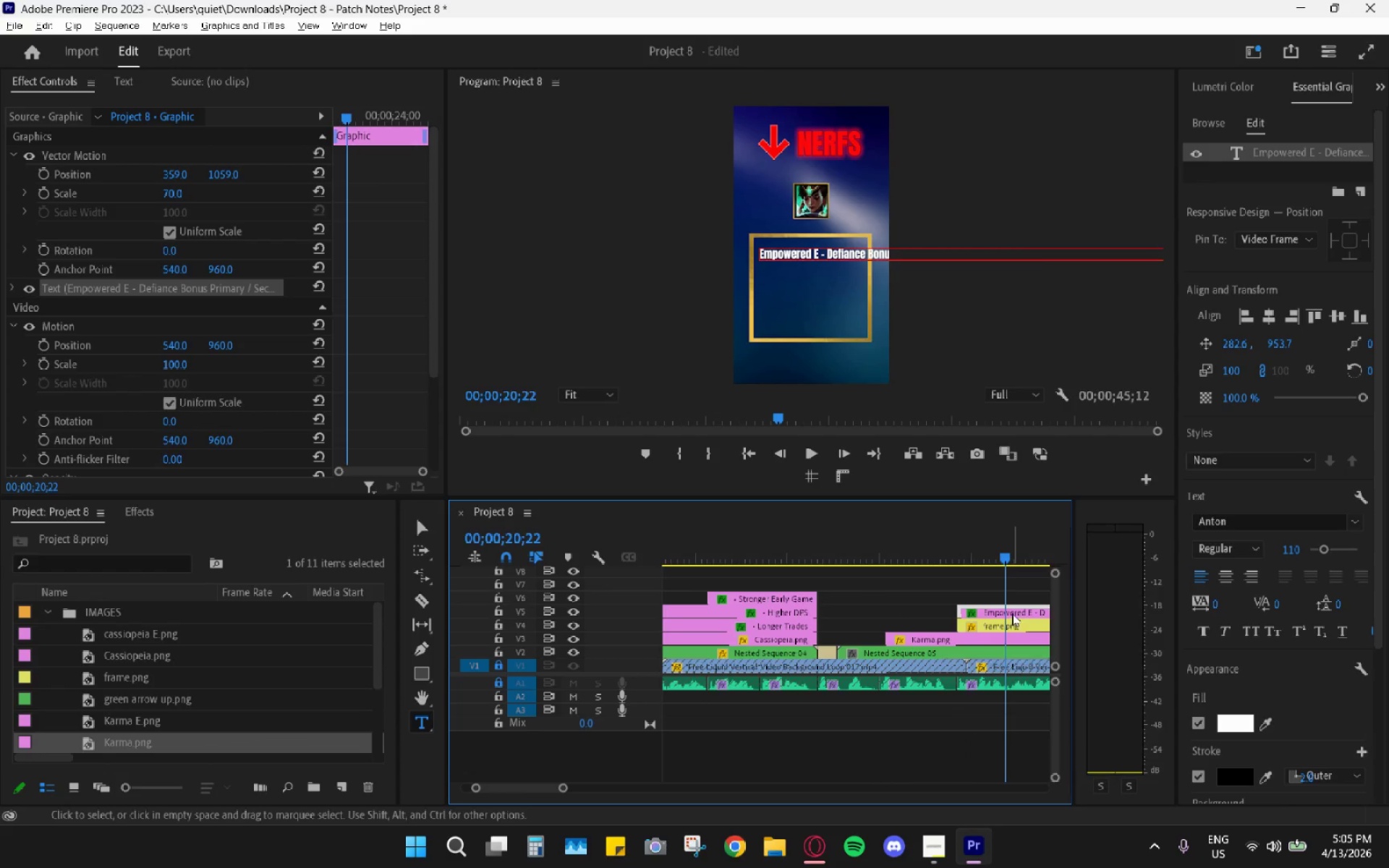 
left_click([1012, 613])
 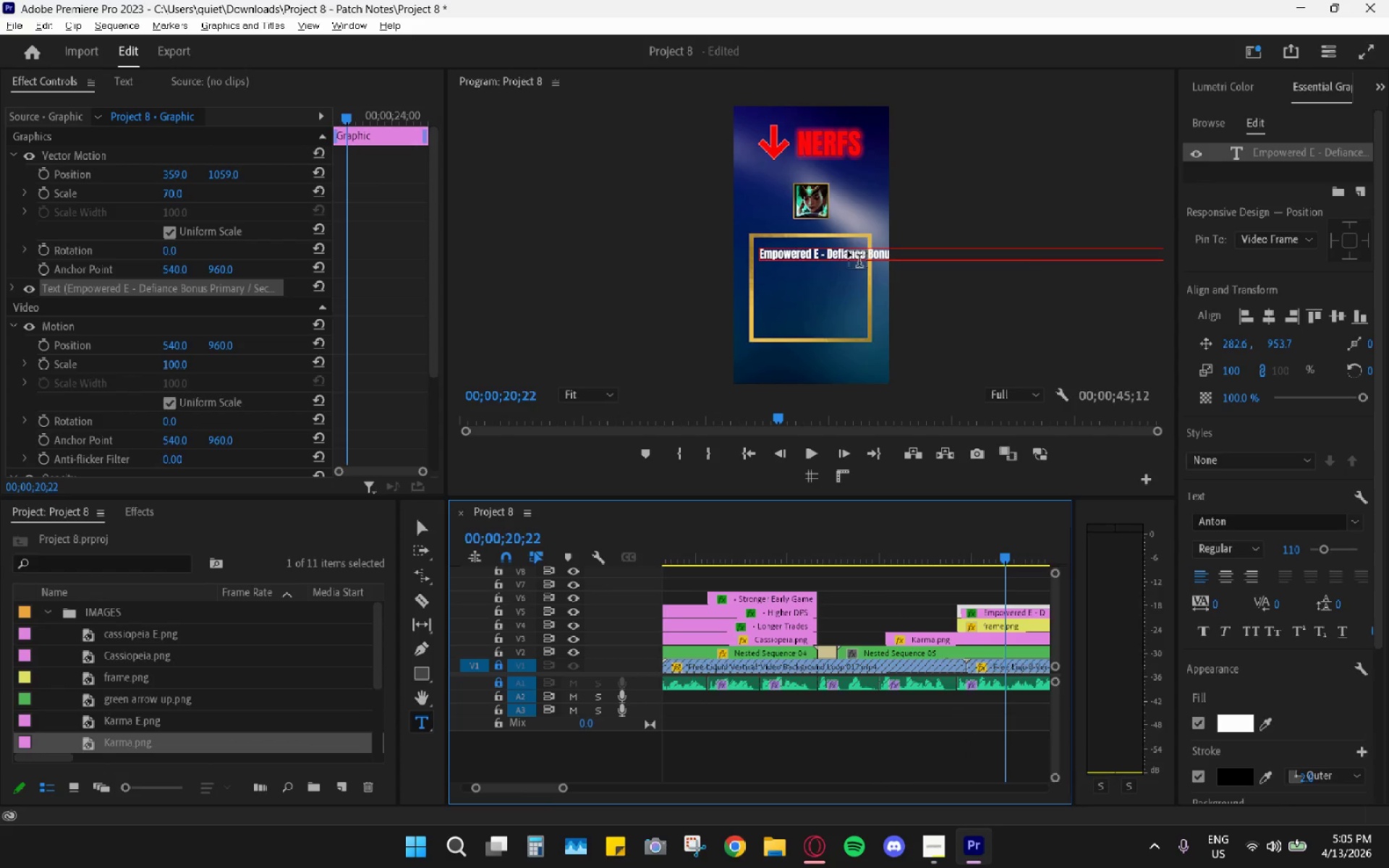 
left_click([849, 250])
 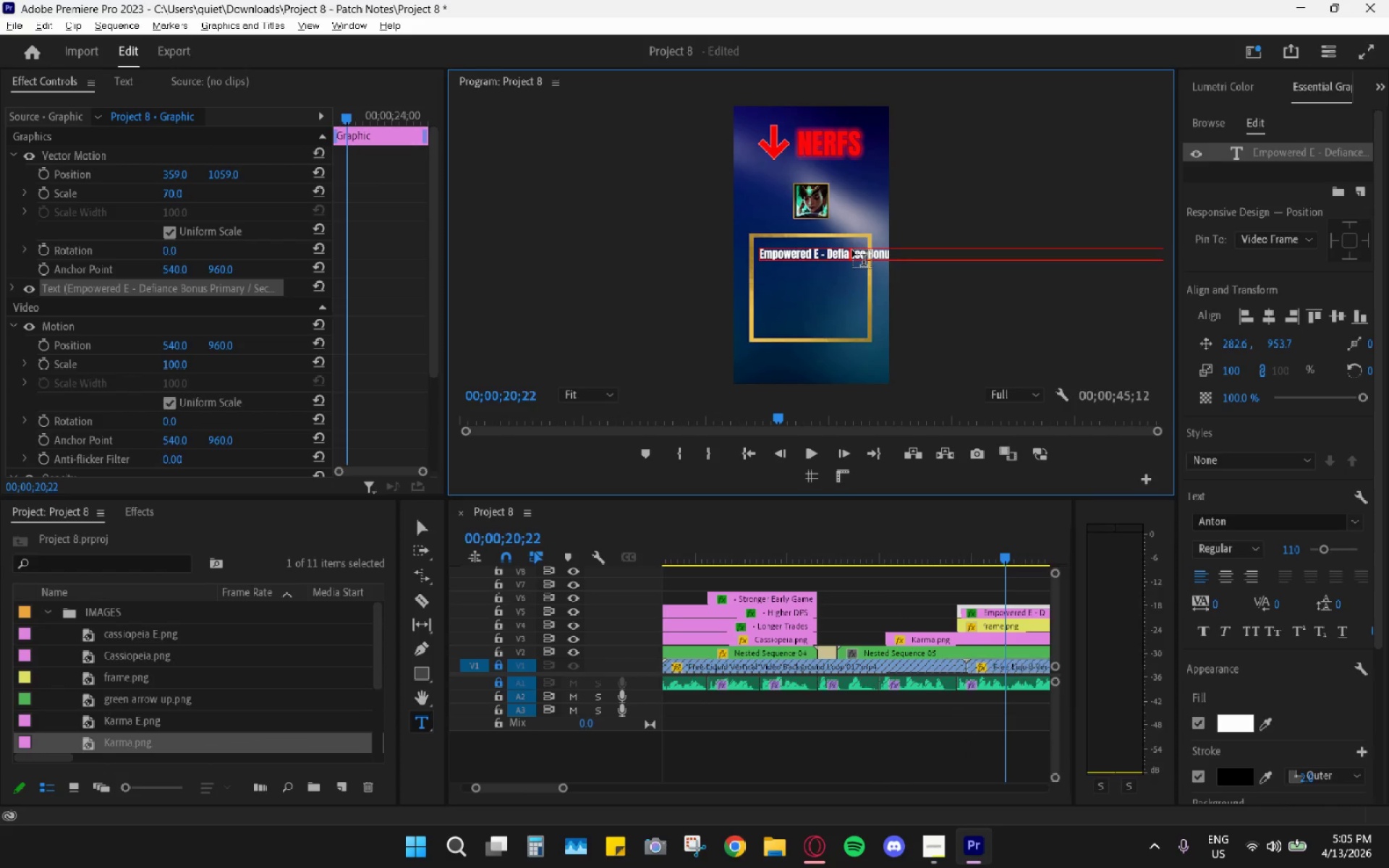 
hold_key(key=ArrowRight, duration=0.81)
 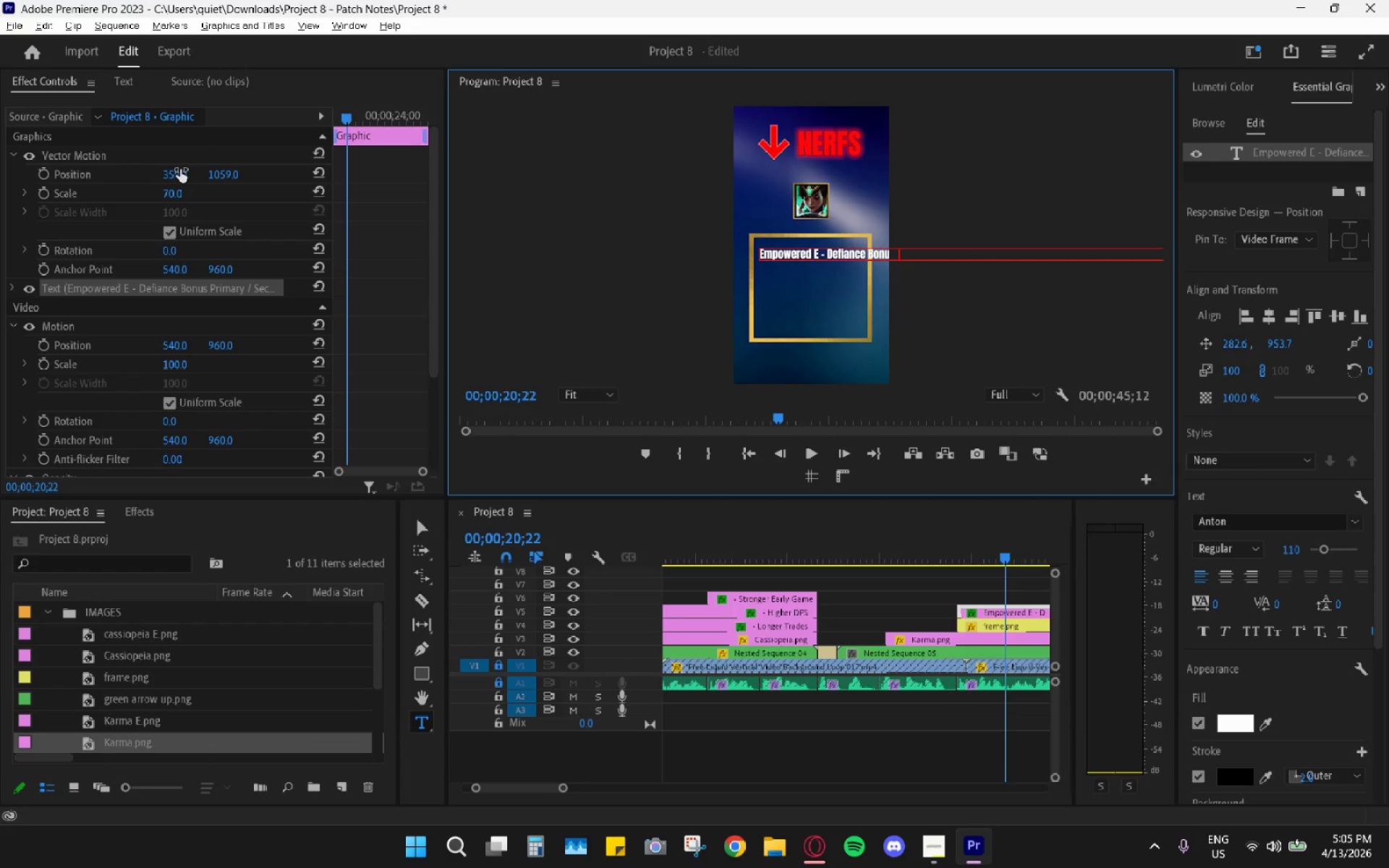 
left_click_drag(start_coordinate=[172, 197], to_coordinate=[113, 209])
 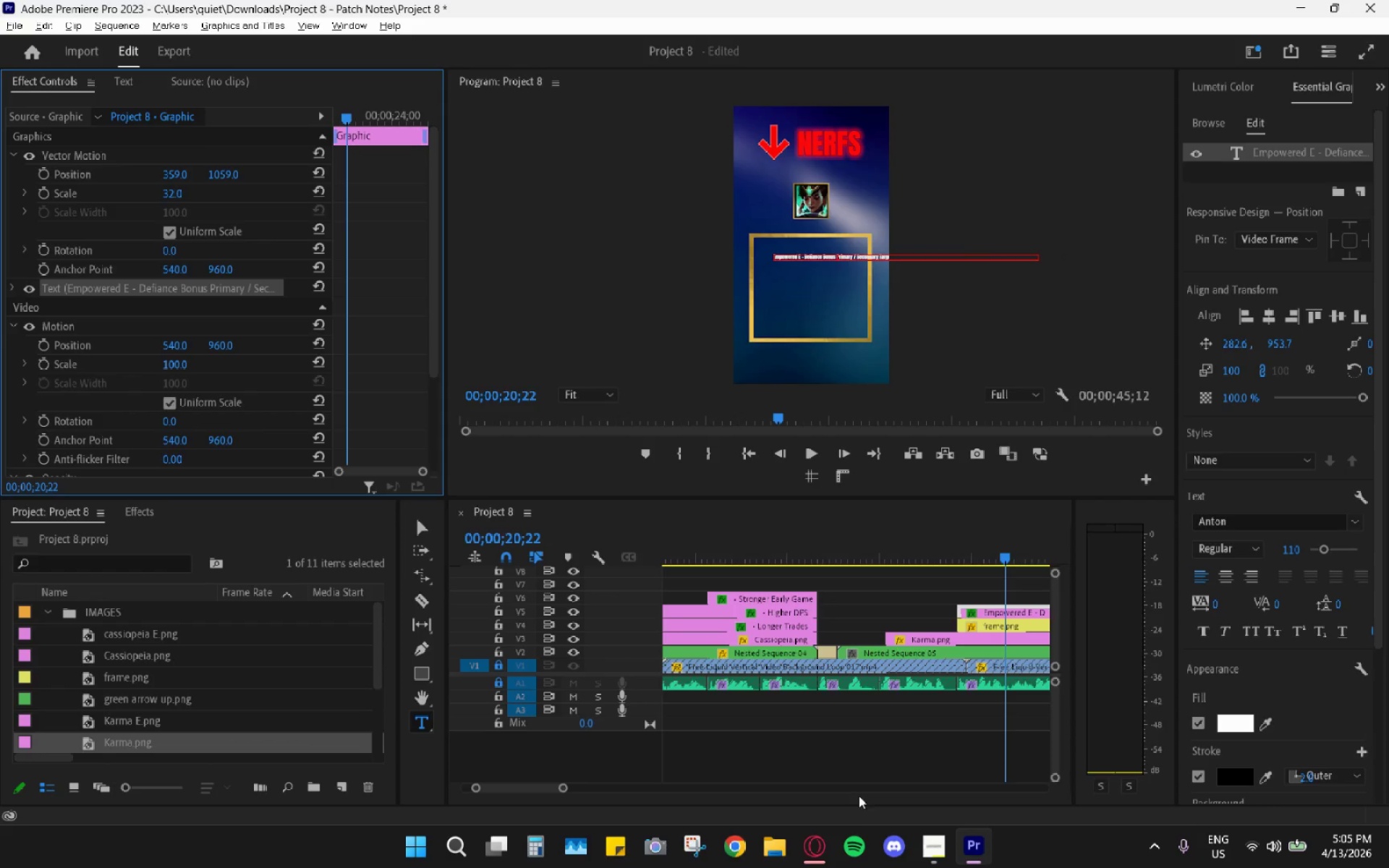 
left_click([817, 856])
 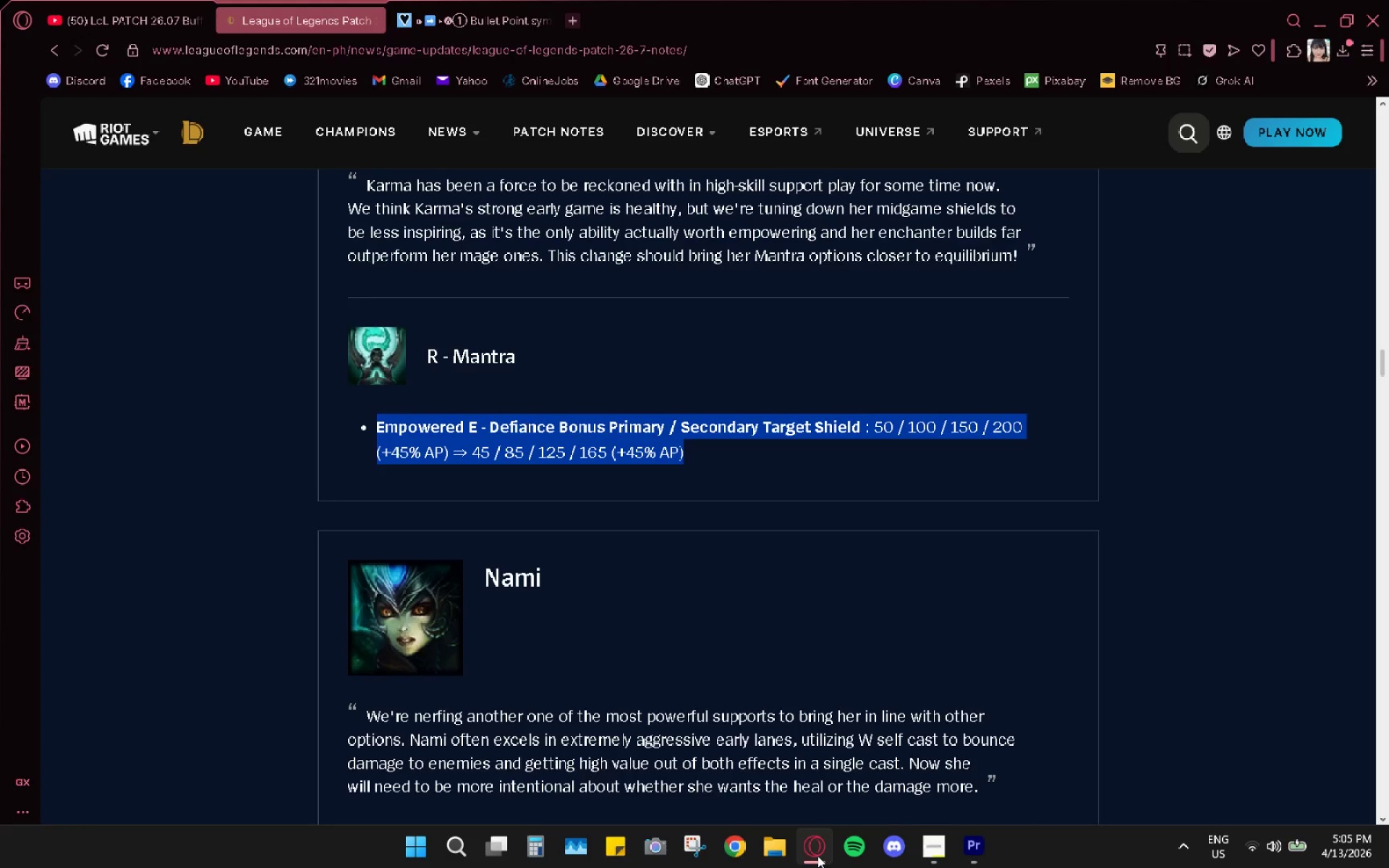 
wait(10.8)
 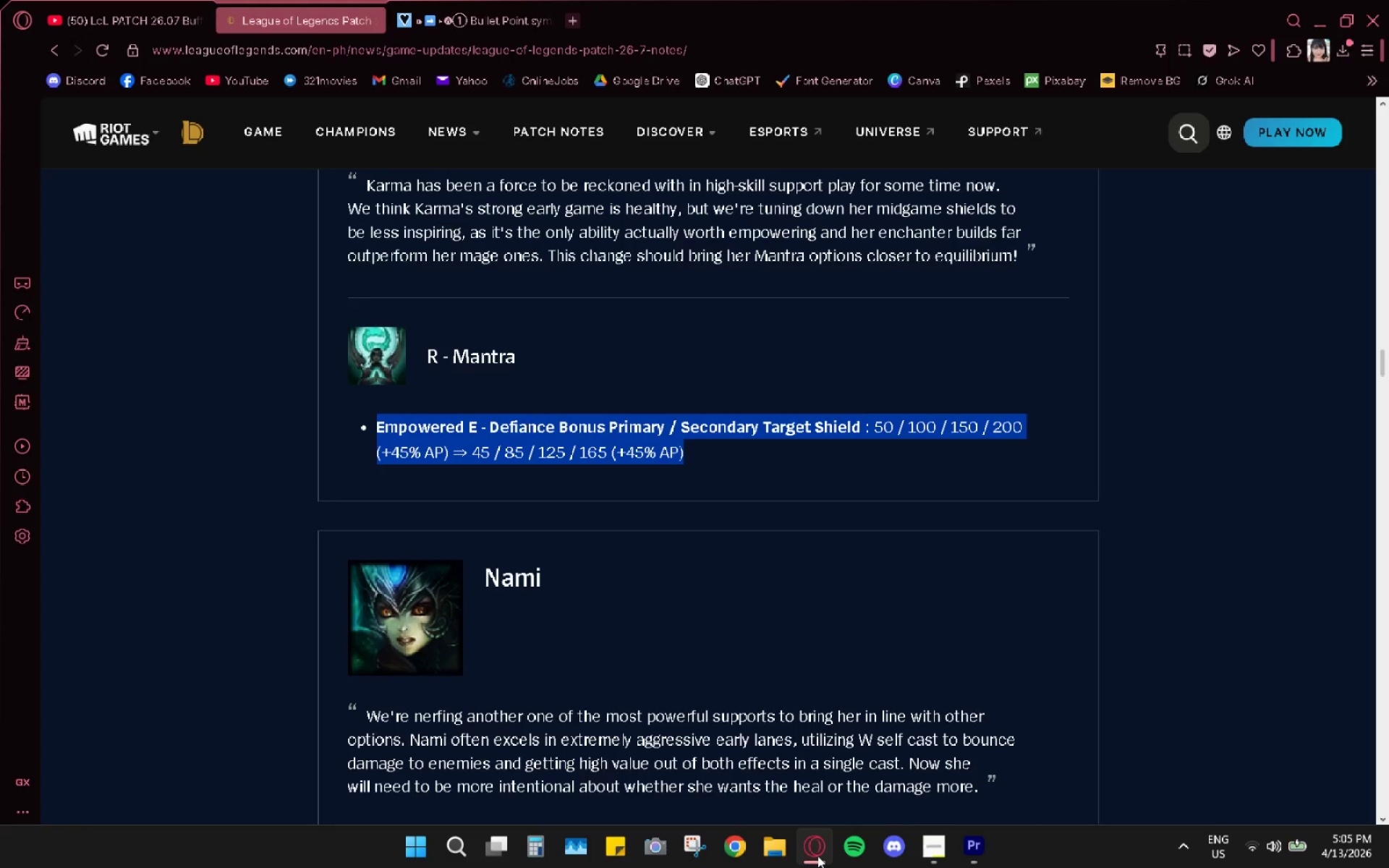 
key(Alt+AltLeft)
 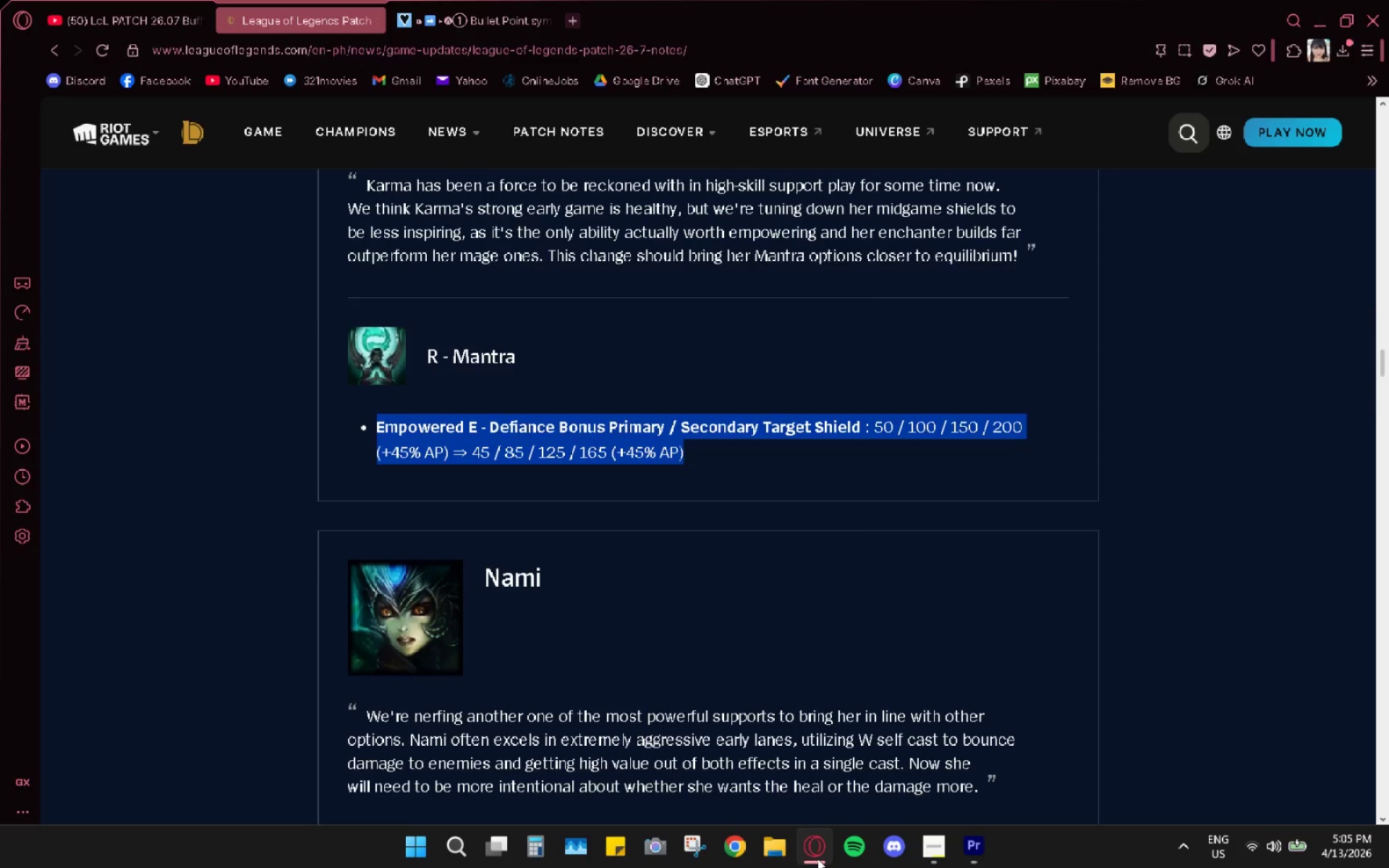 
key(Alt+Tab)
 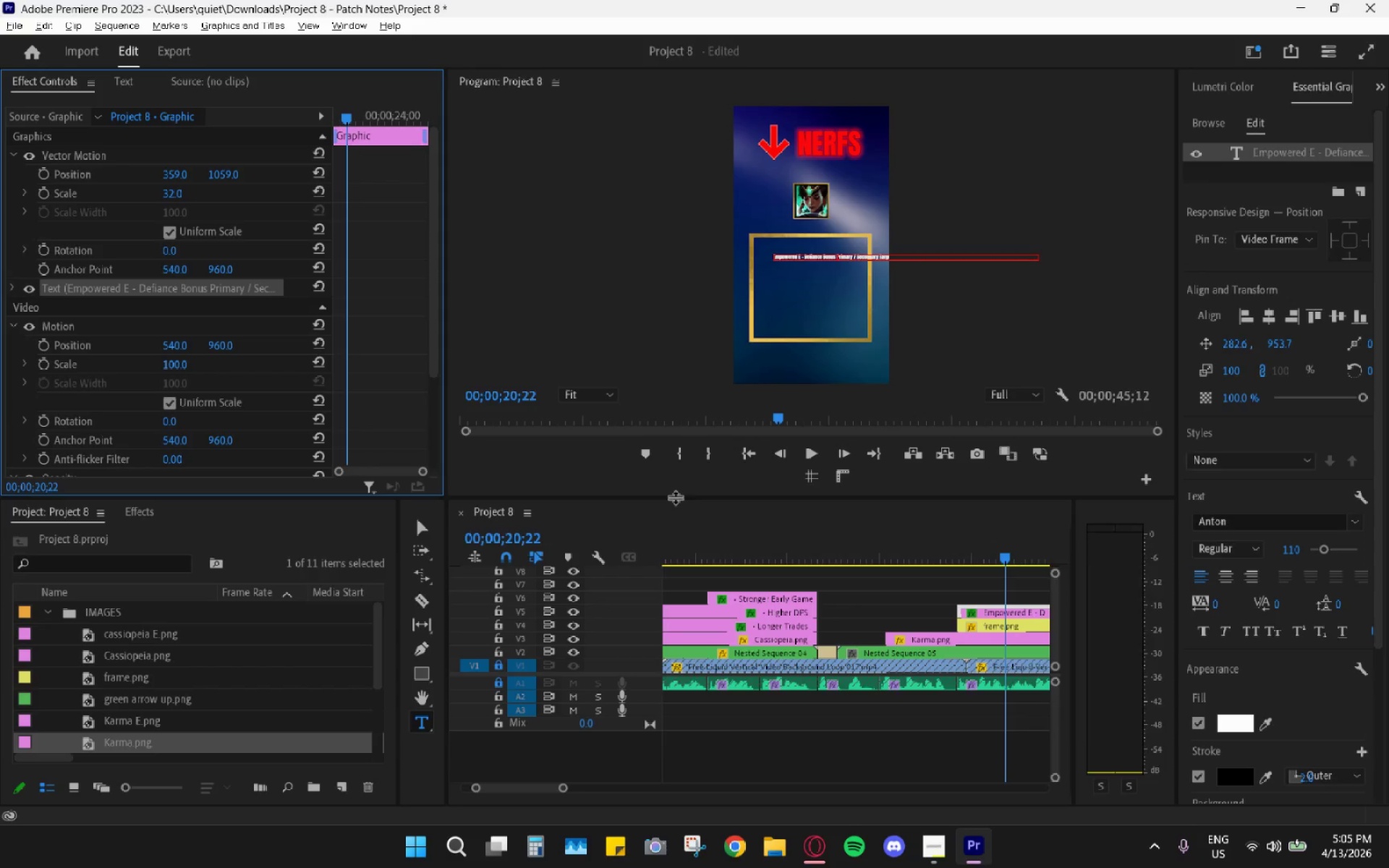 
left_click_drag(start_coordinate=[180, 174], to_coordinate=[119, 175])
 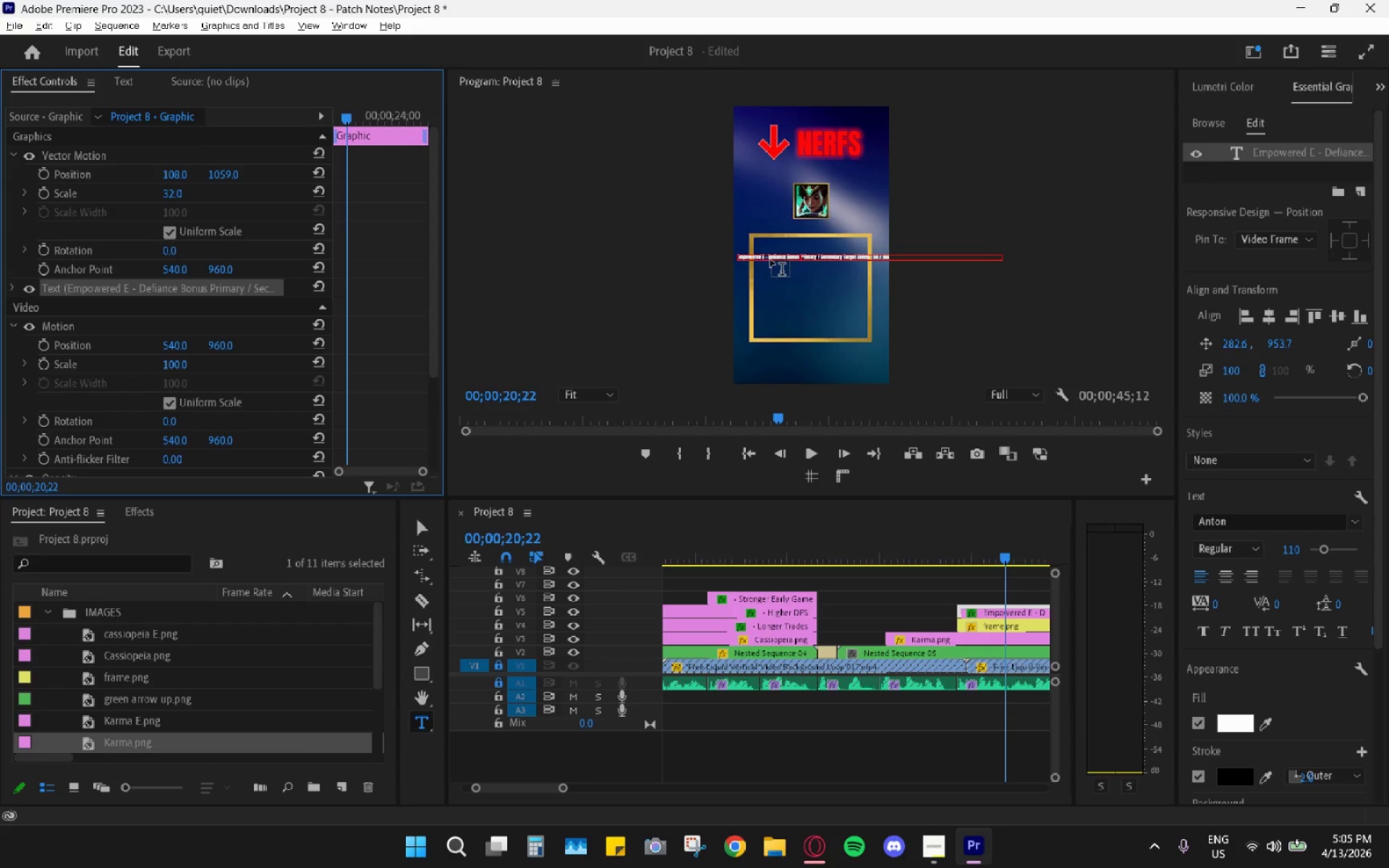 
left_click([768, 259])
 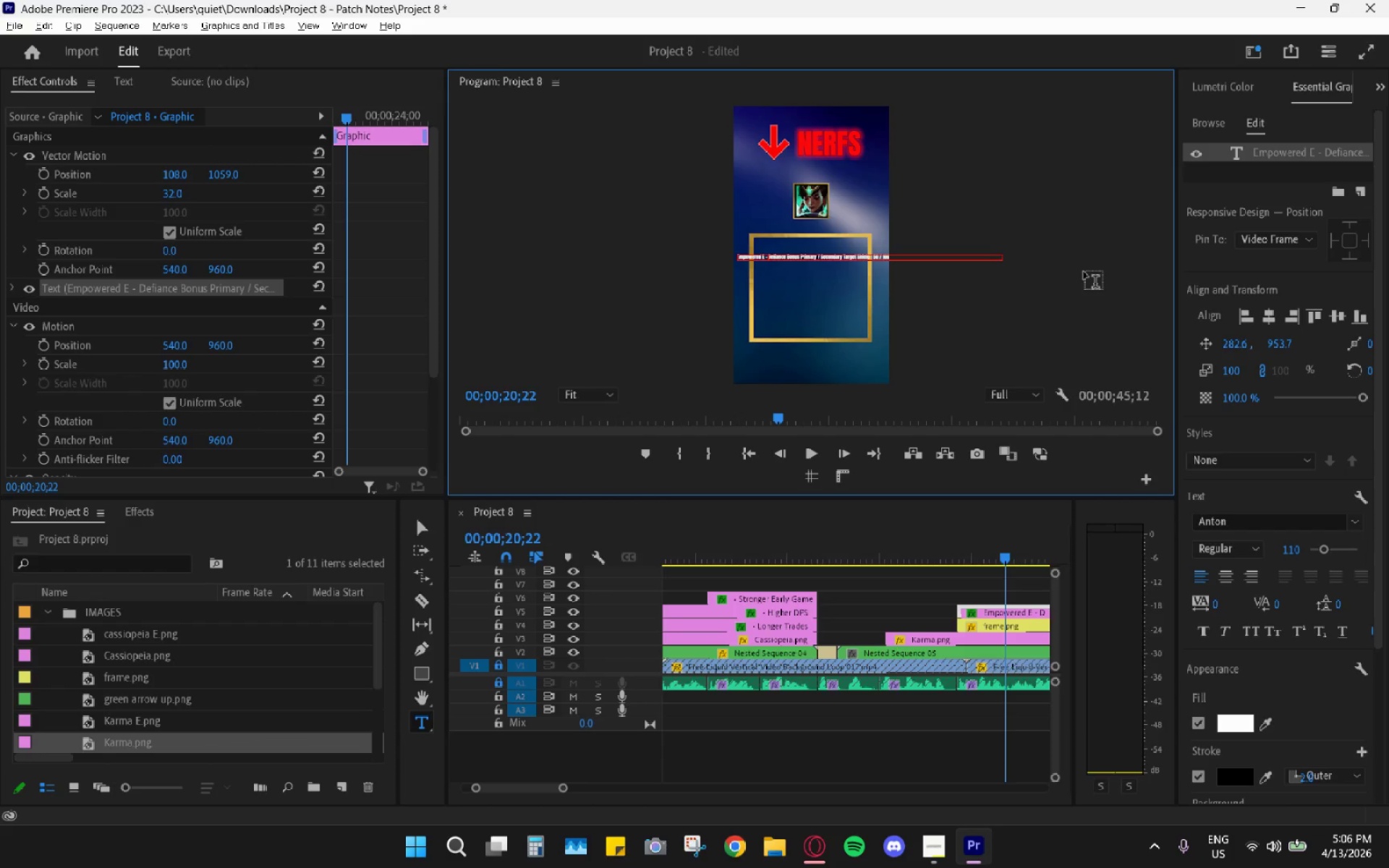 
key(Backspace)
 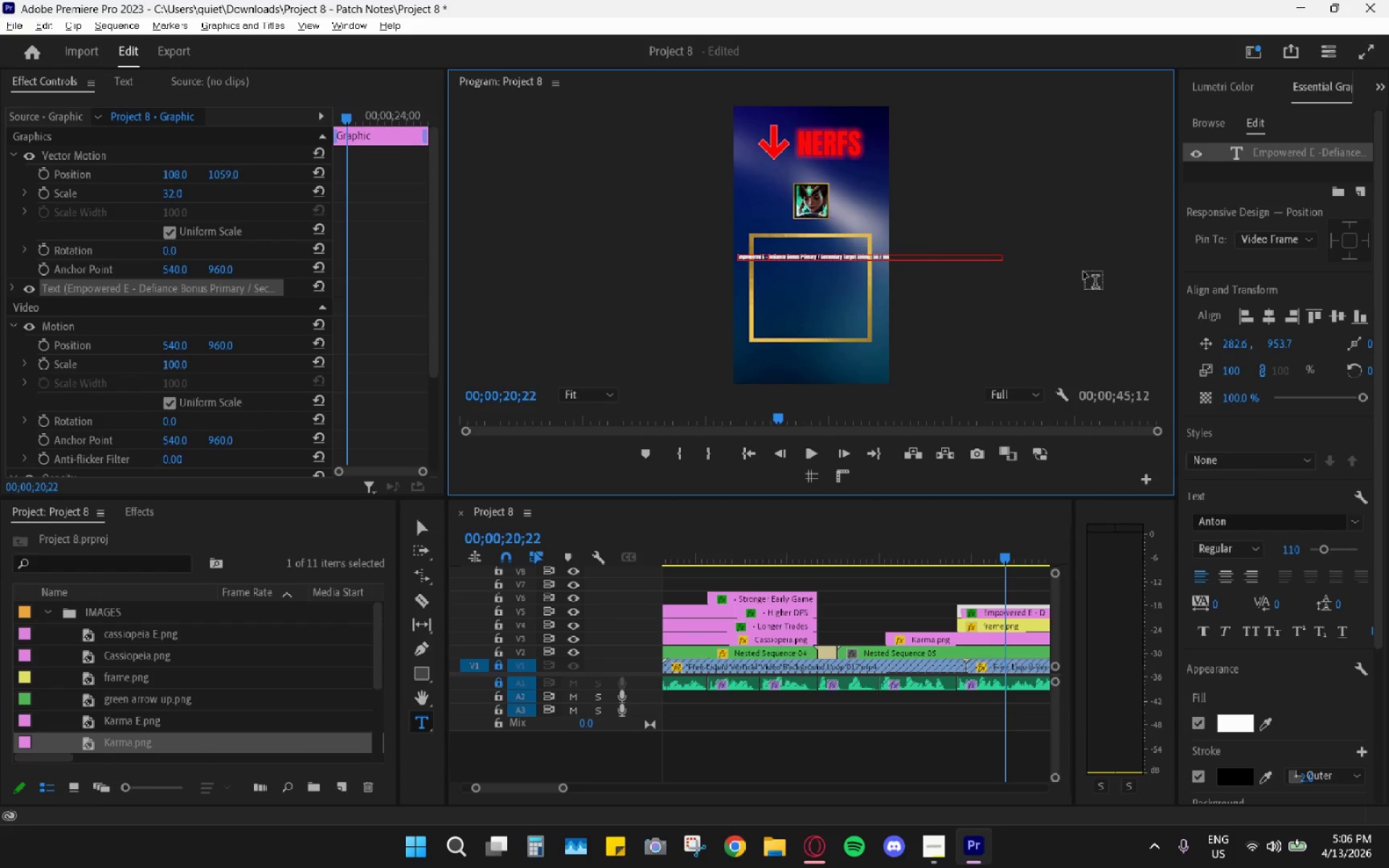 
key(Backspace)
 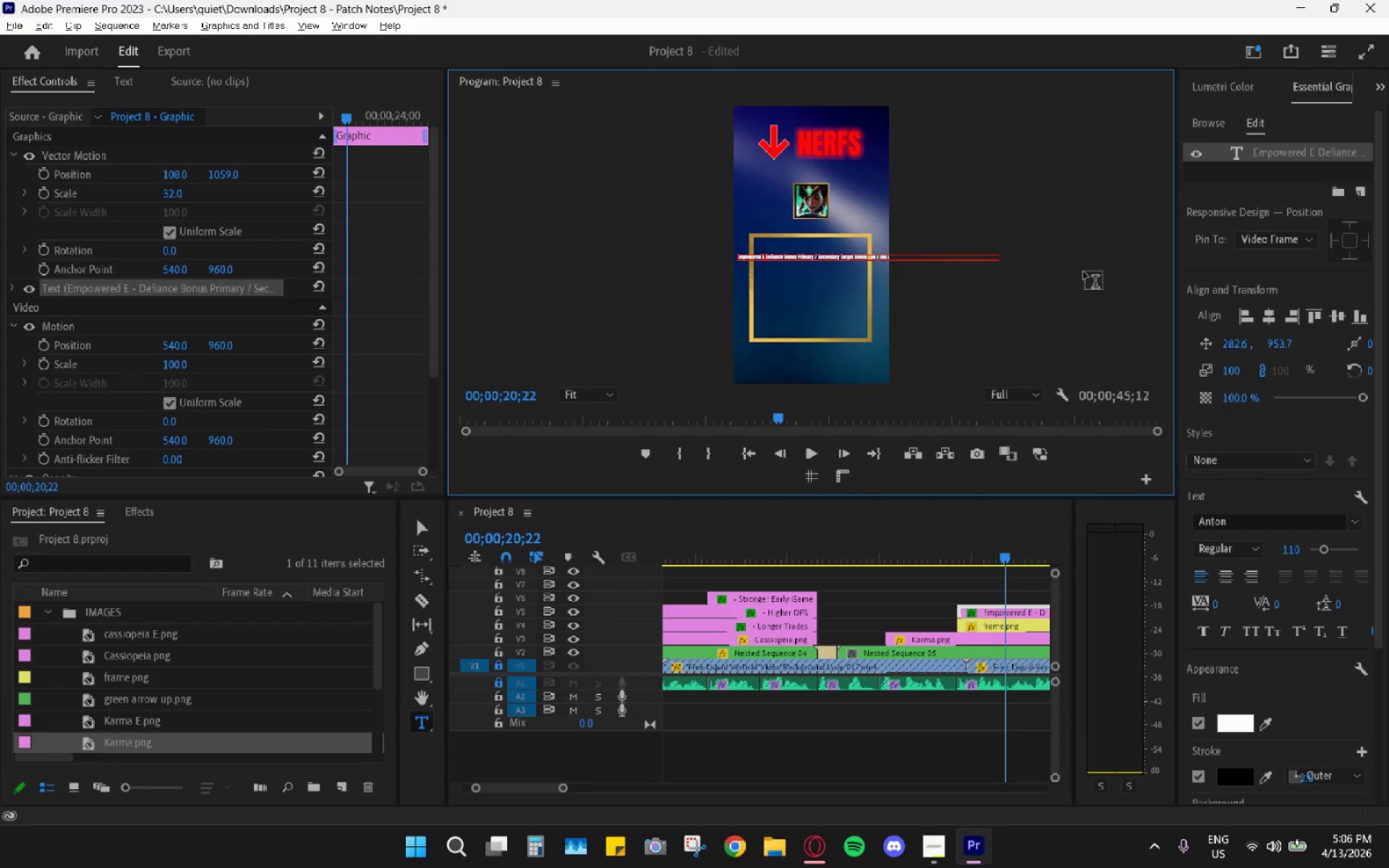 
key(Enter)
 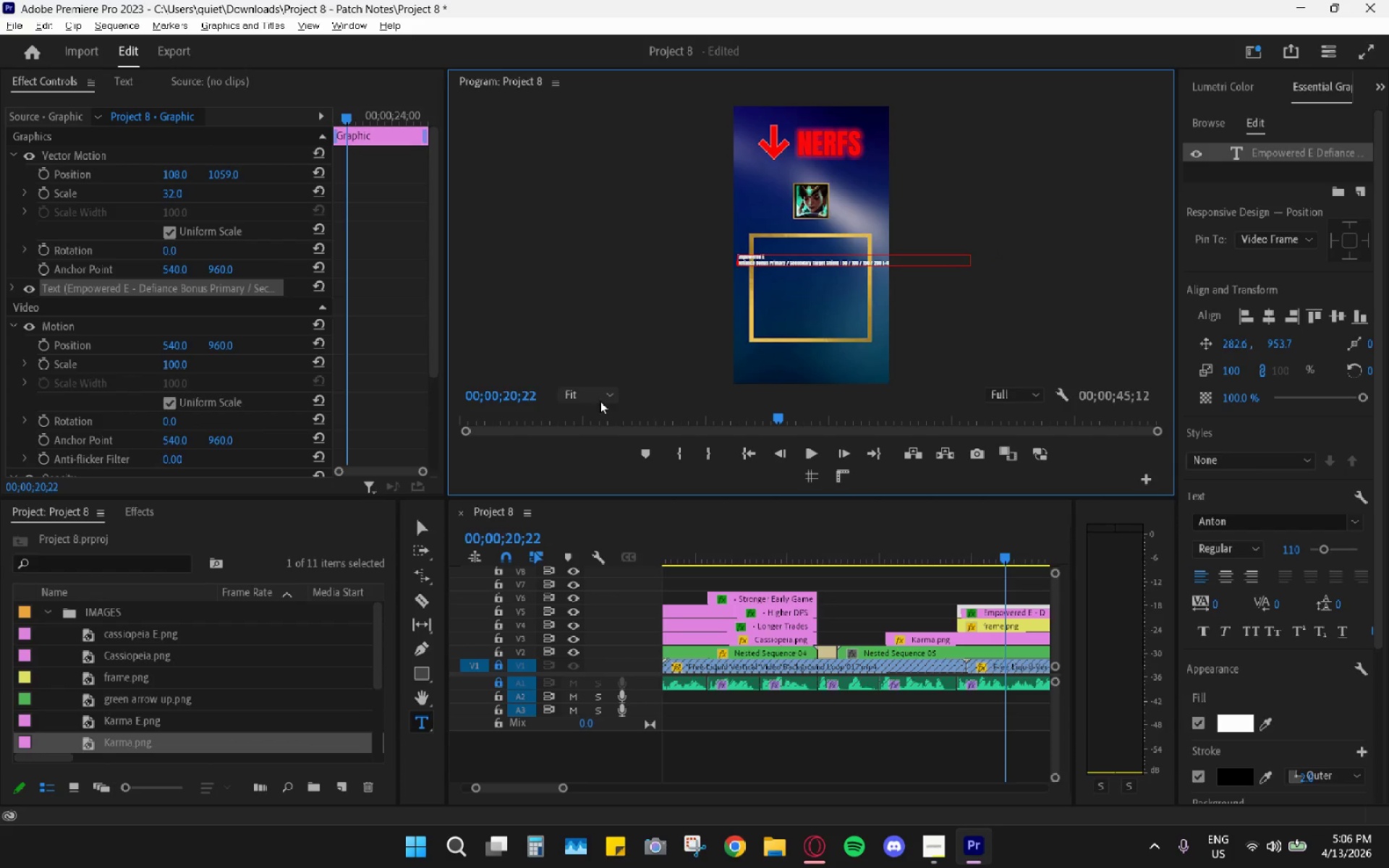 
left_click_drag(start_coordinate=[174, 193], to_coordinate=[203, 193])
 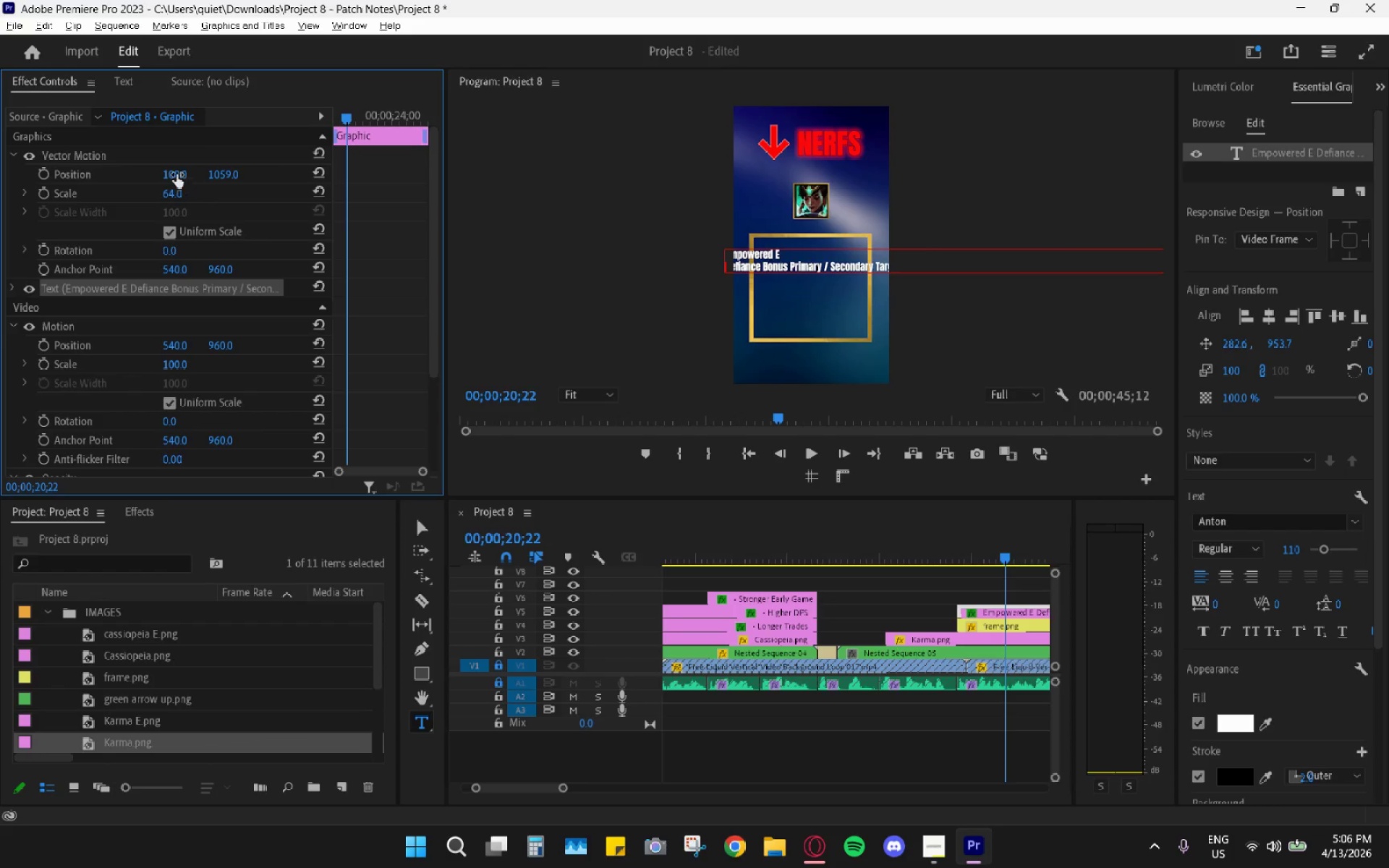 
left_click_drag(start_coordinate=[177, 174], to_coordinate=[428, 195])
 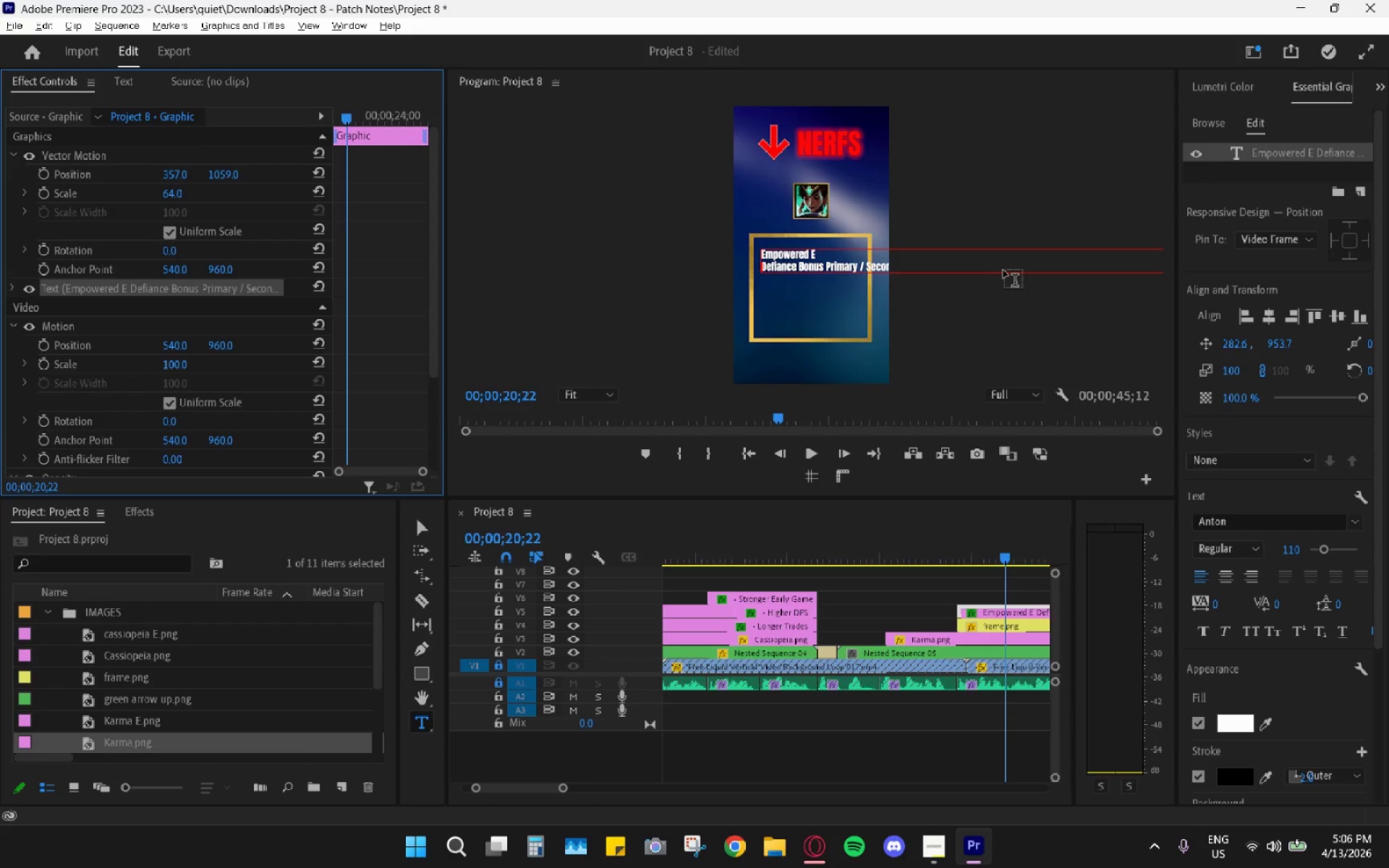 
left_click([1002, 271])
 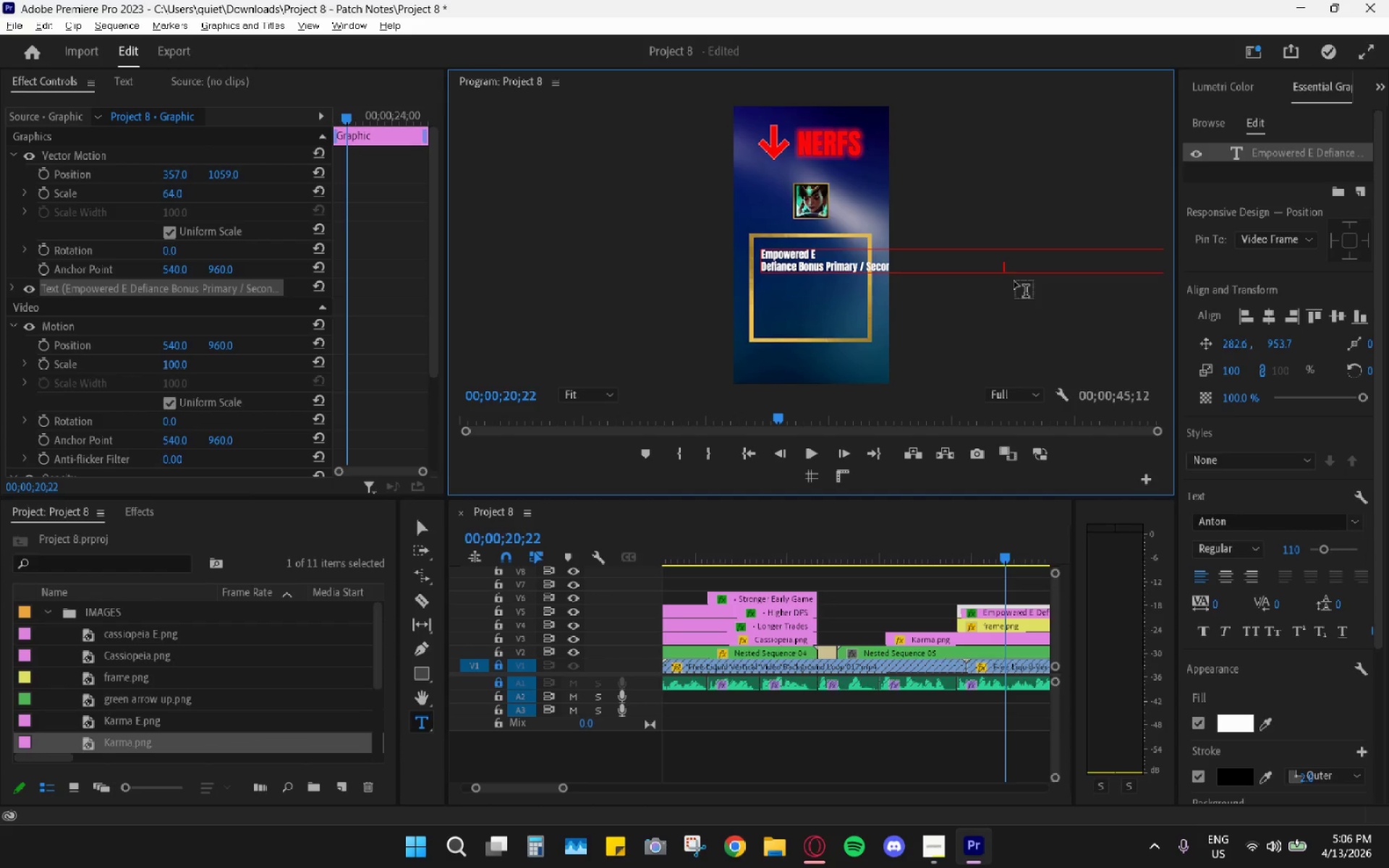 
key(Enter)
 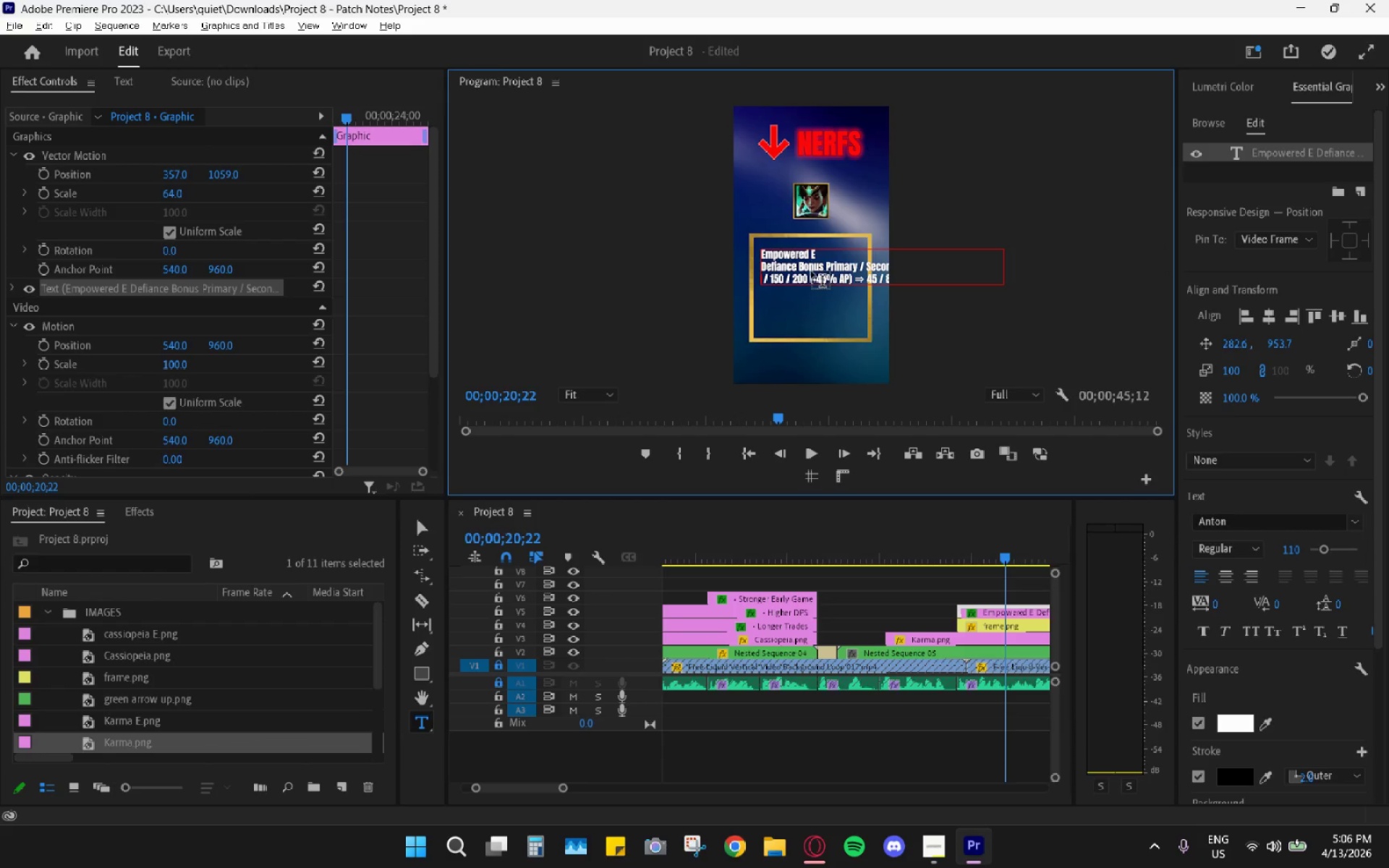 
key(Backspace)
 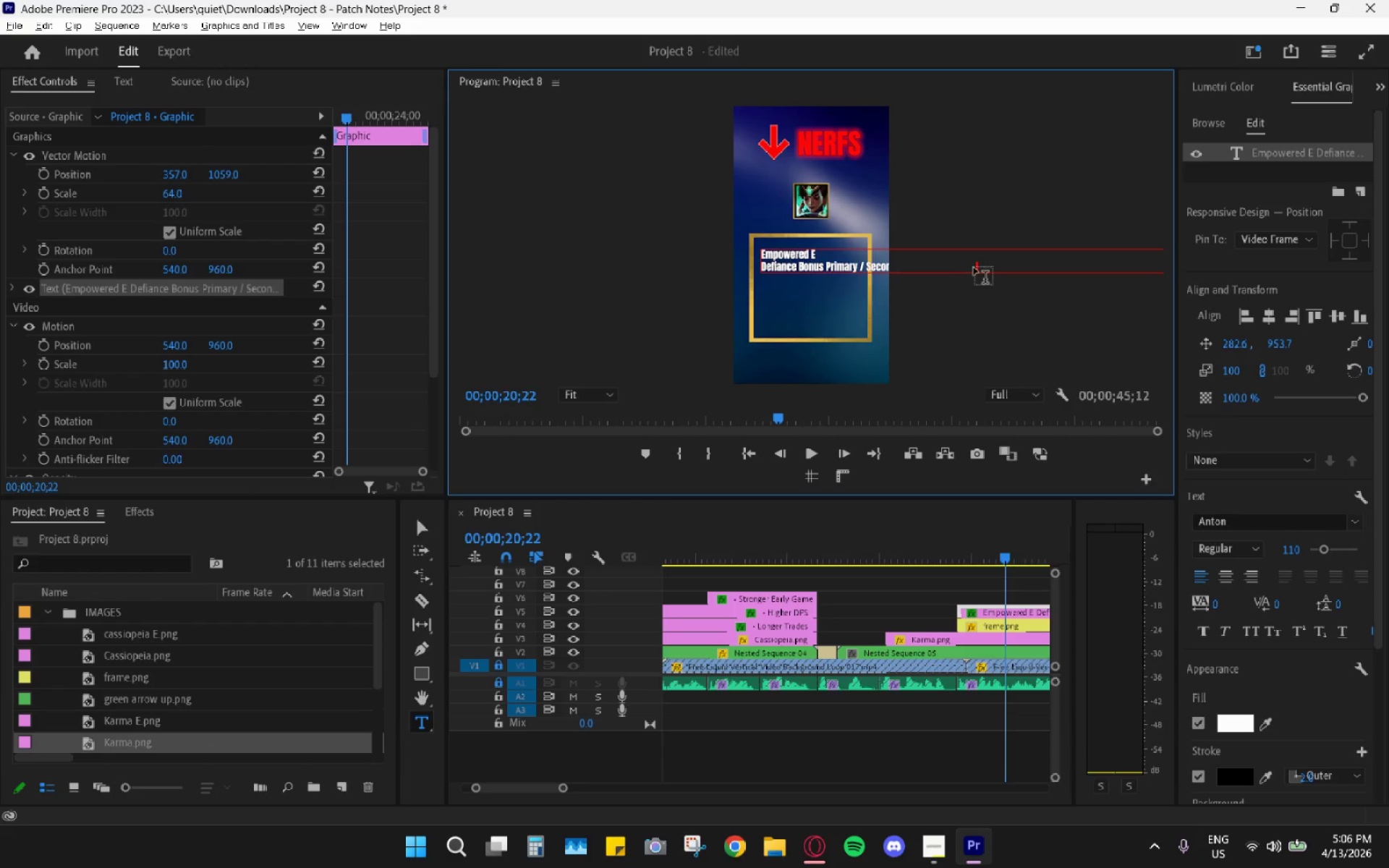 
key(Backslash)
 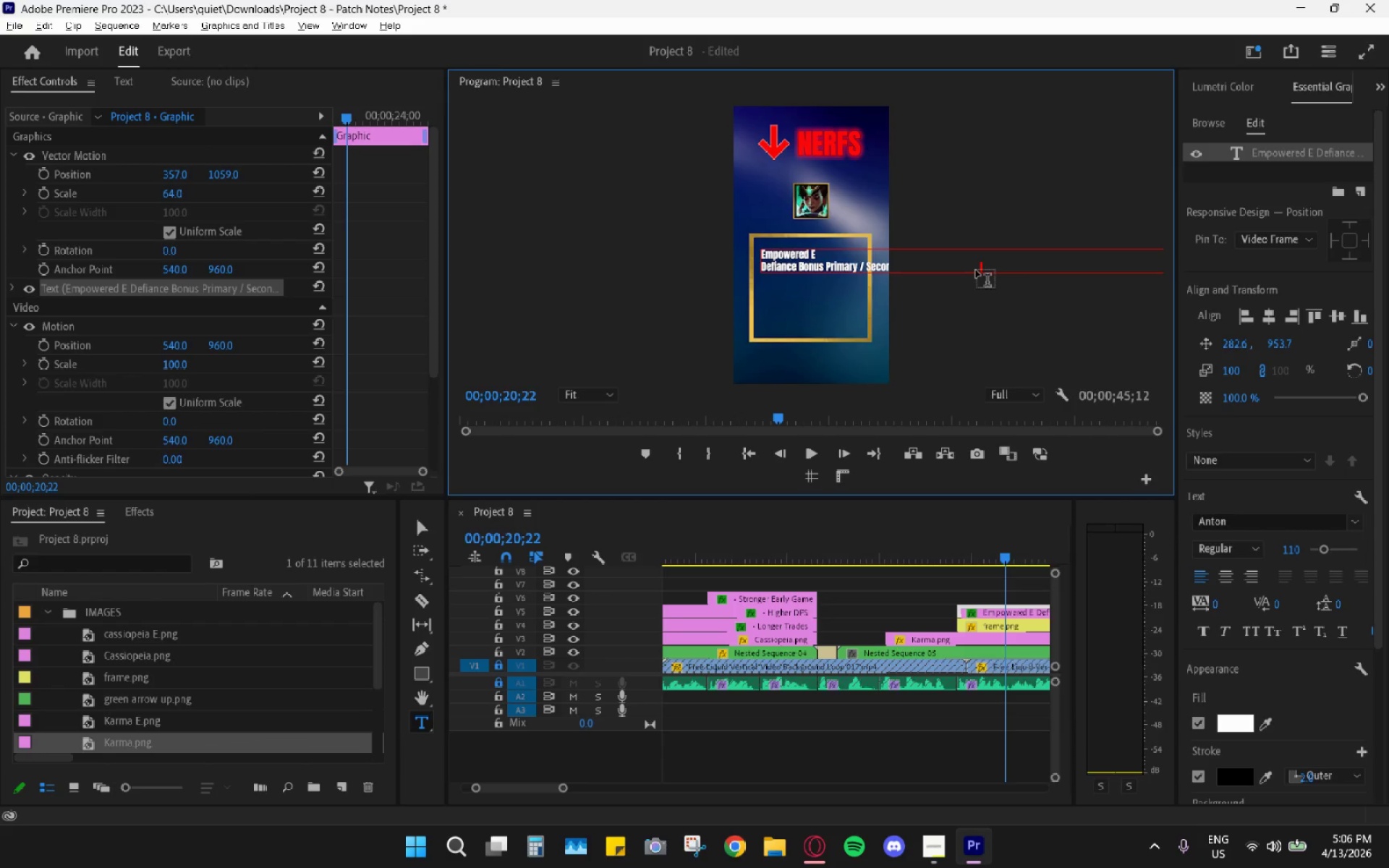 
key(Enter)
 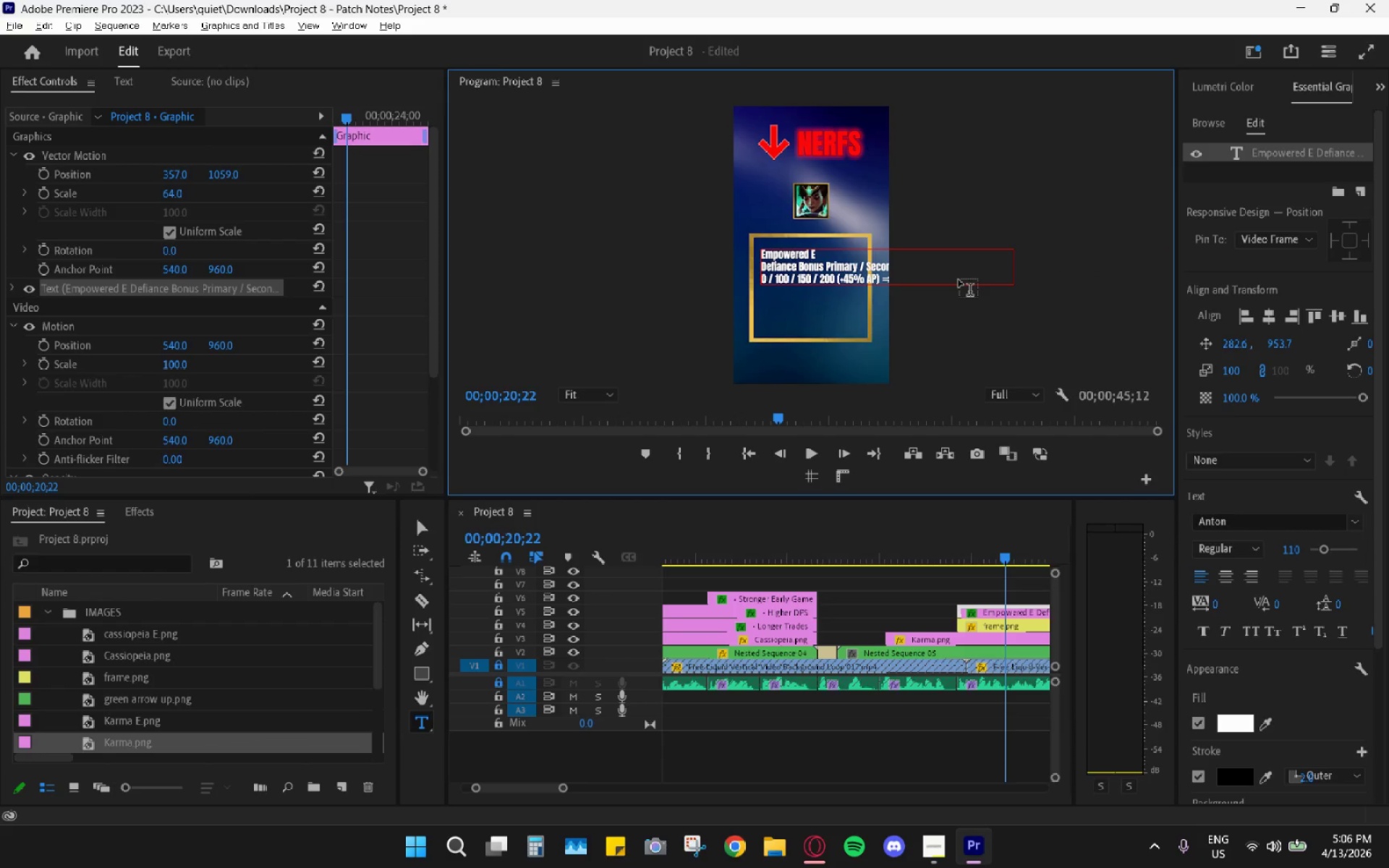 
key(Backspace)
 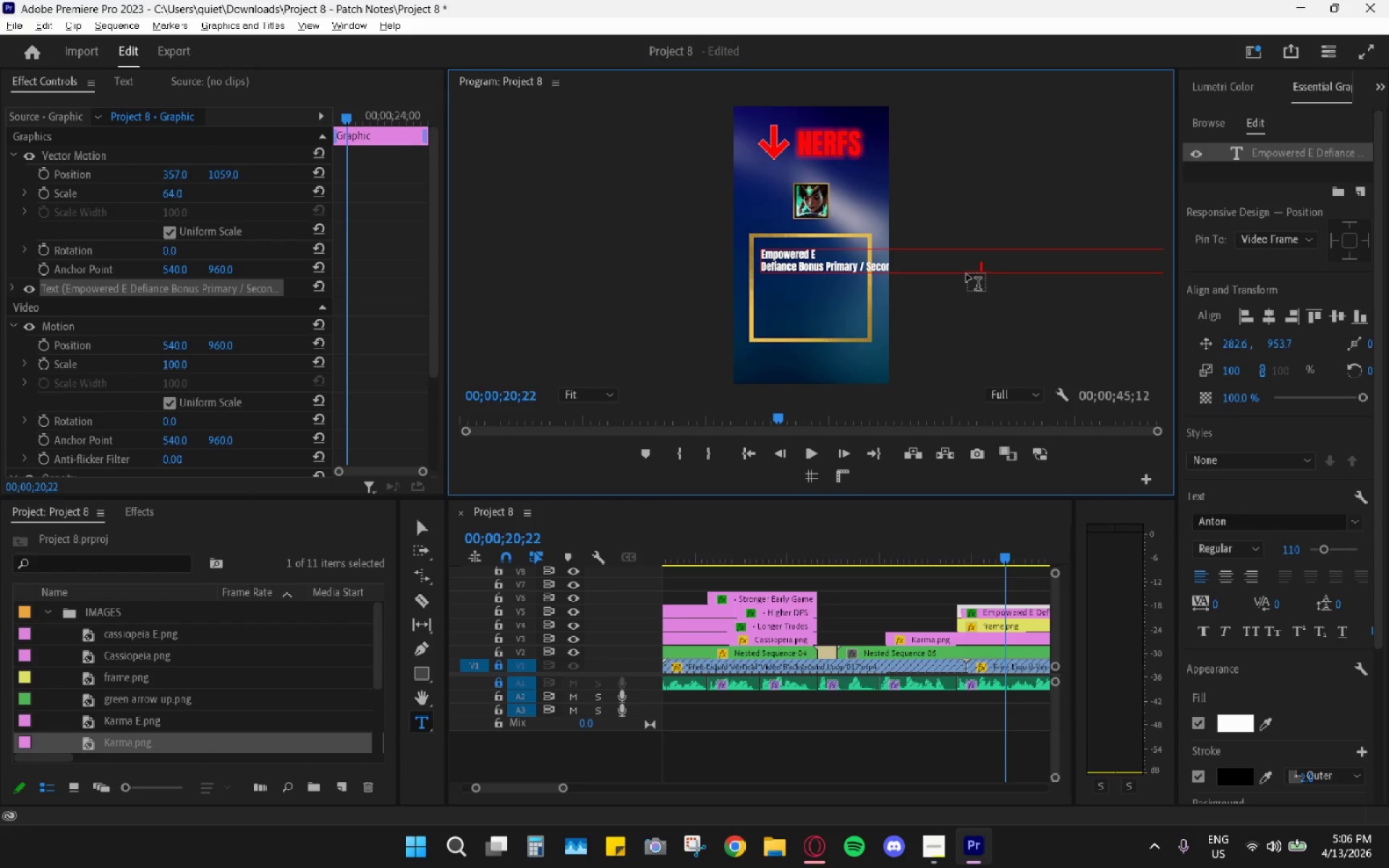 
left_click([956, 265])
 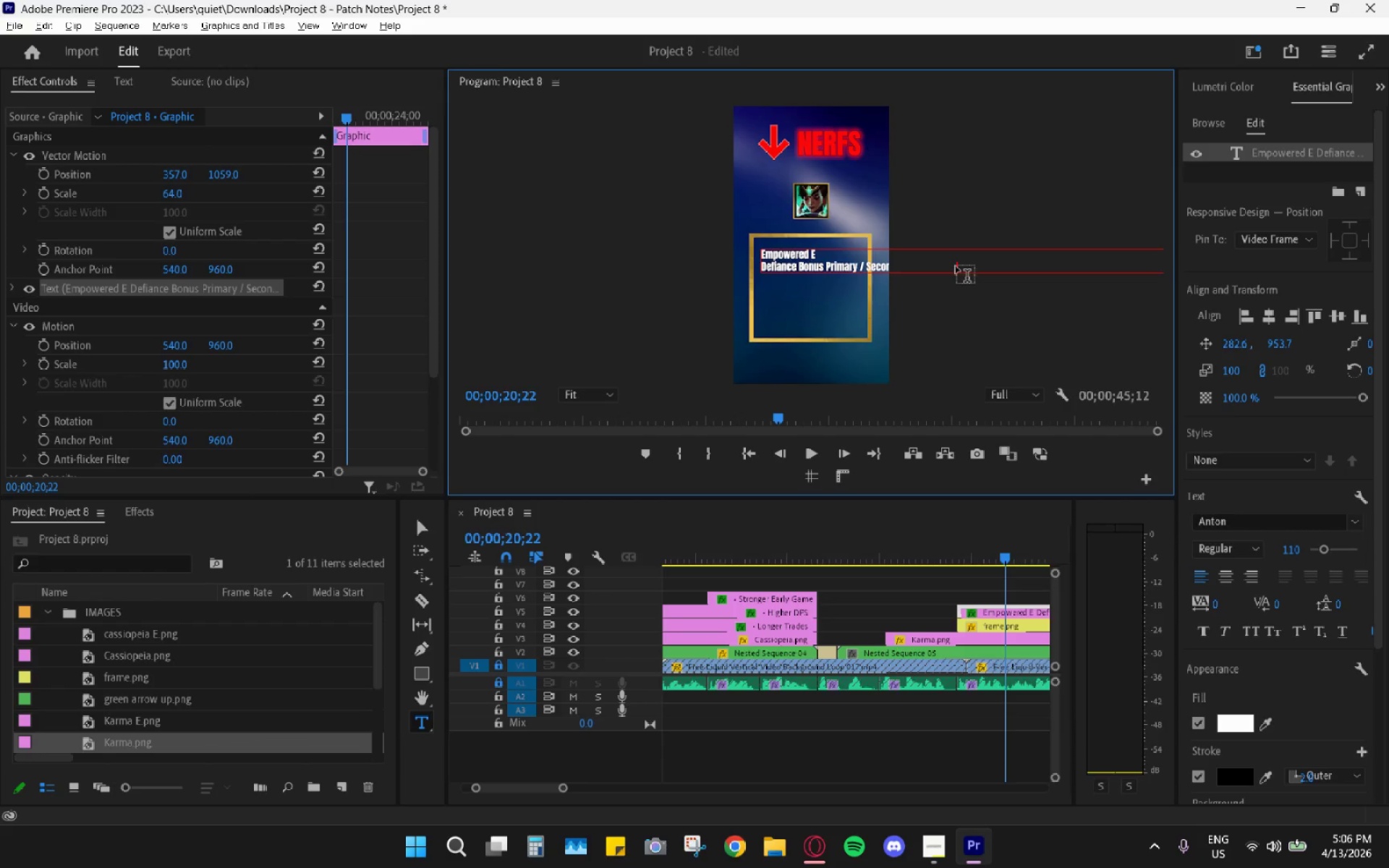 
key(Backspace)
 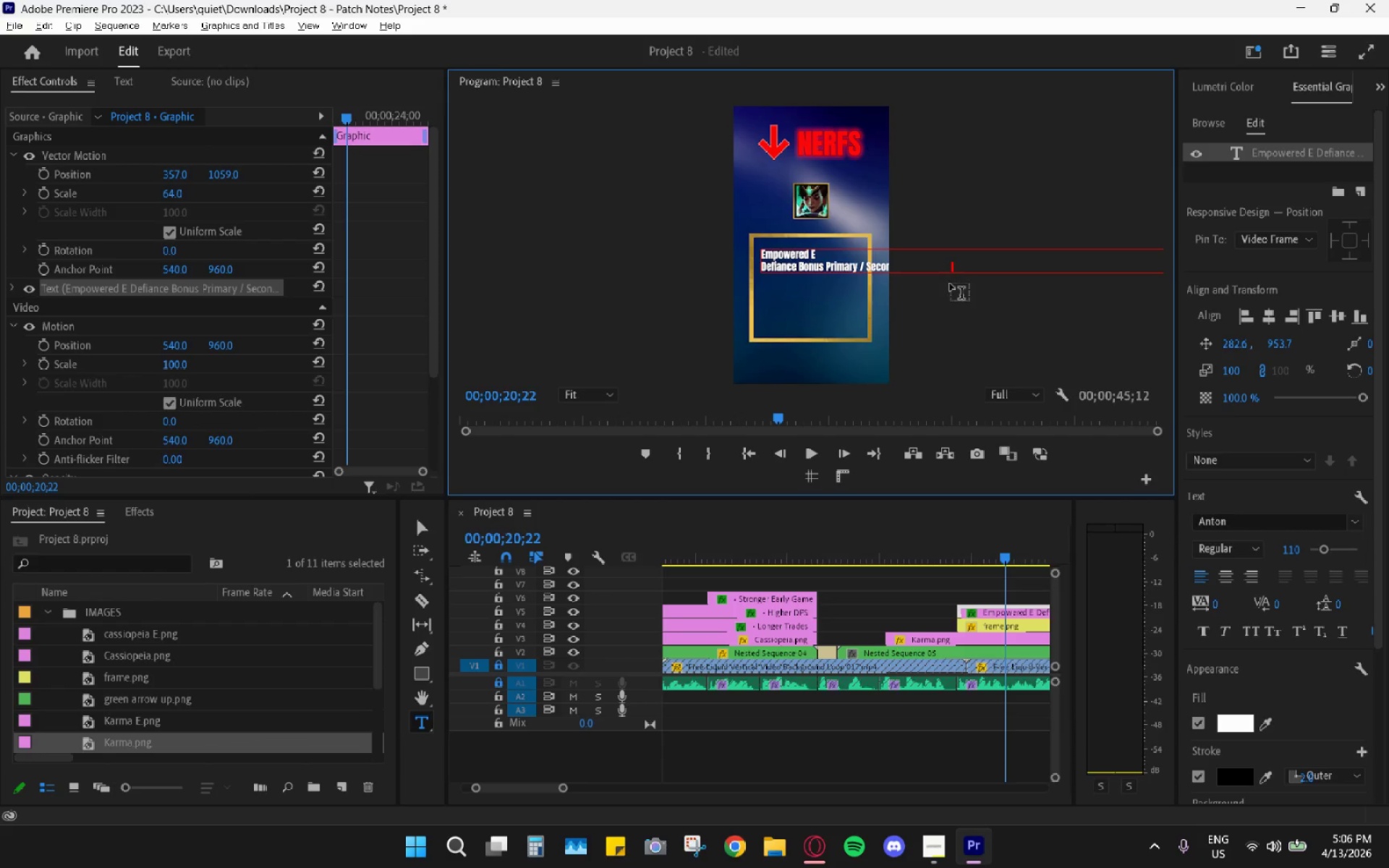 
key(Control+ControlLeft)
 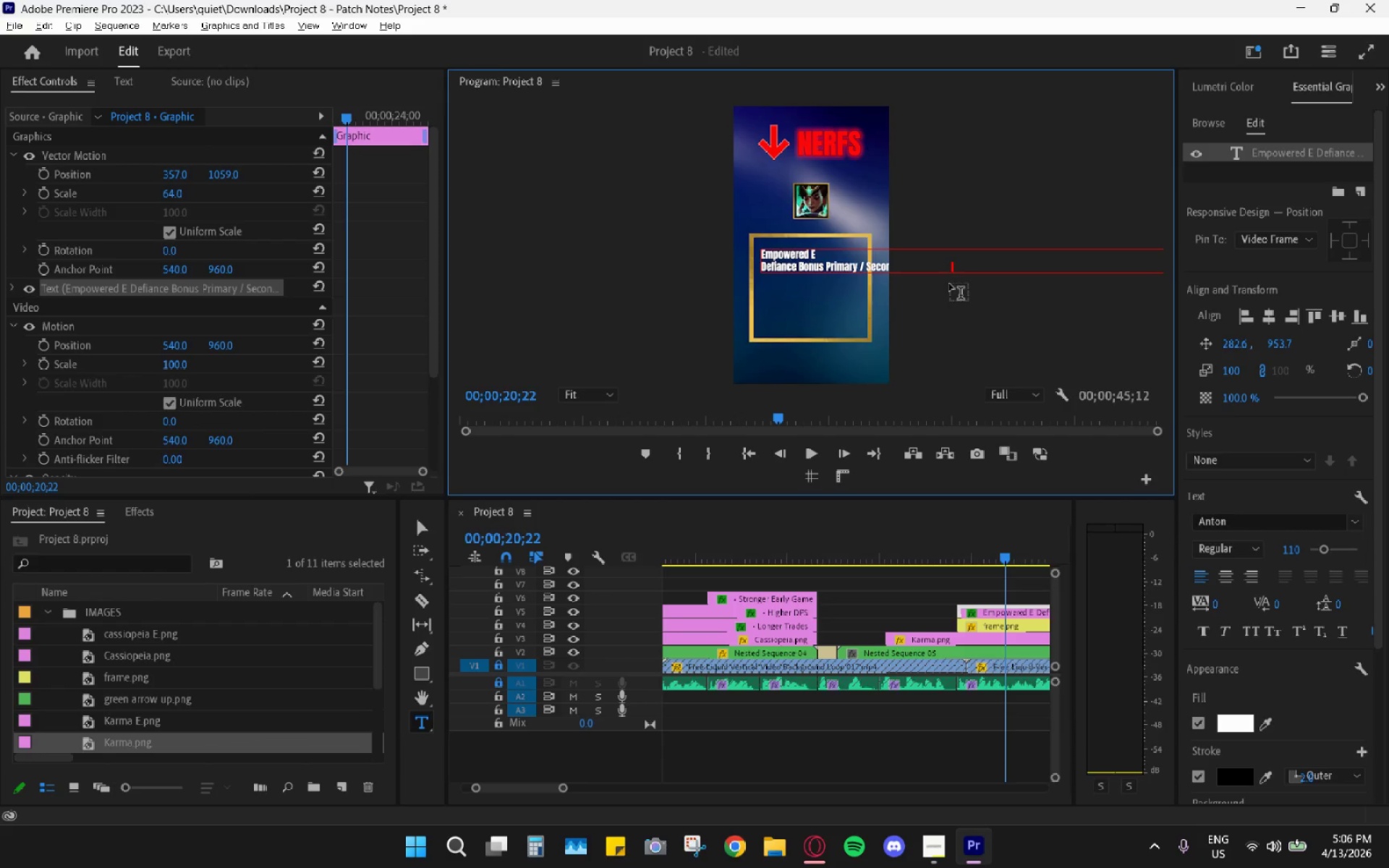 
key(Control+Z)
 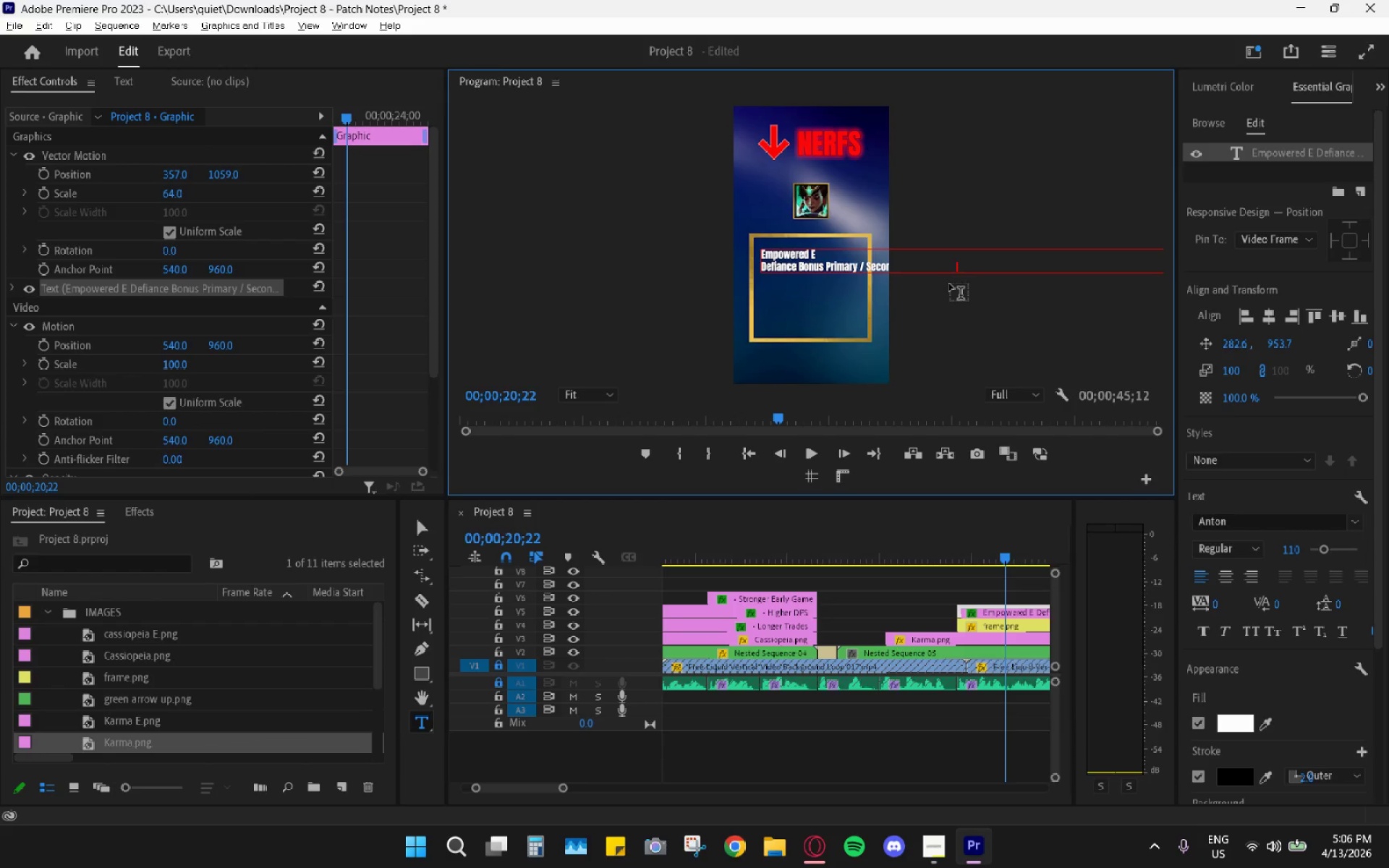 
key(Enter)
 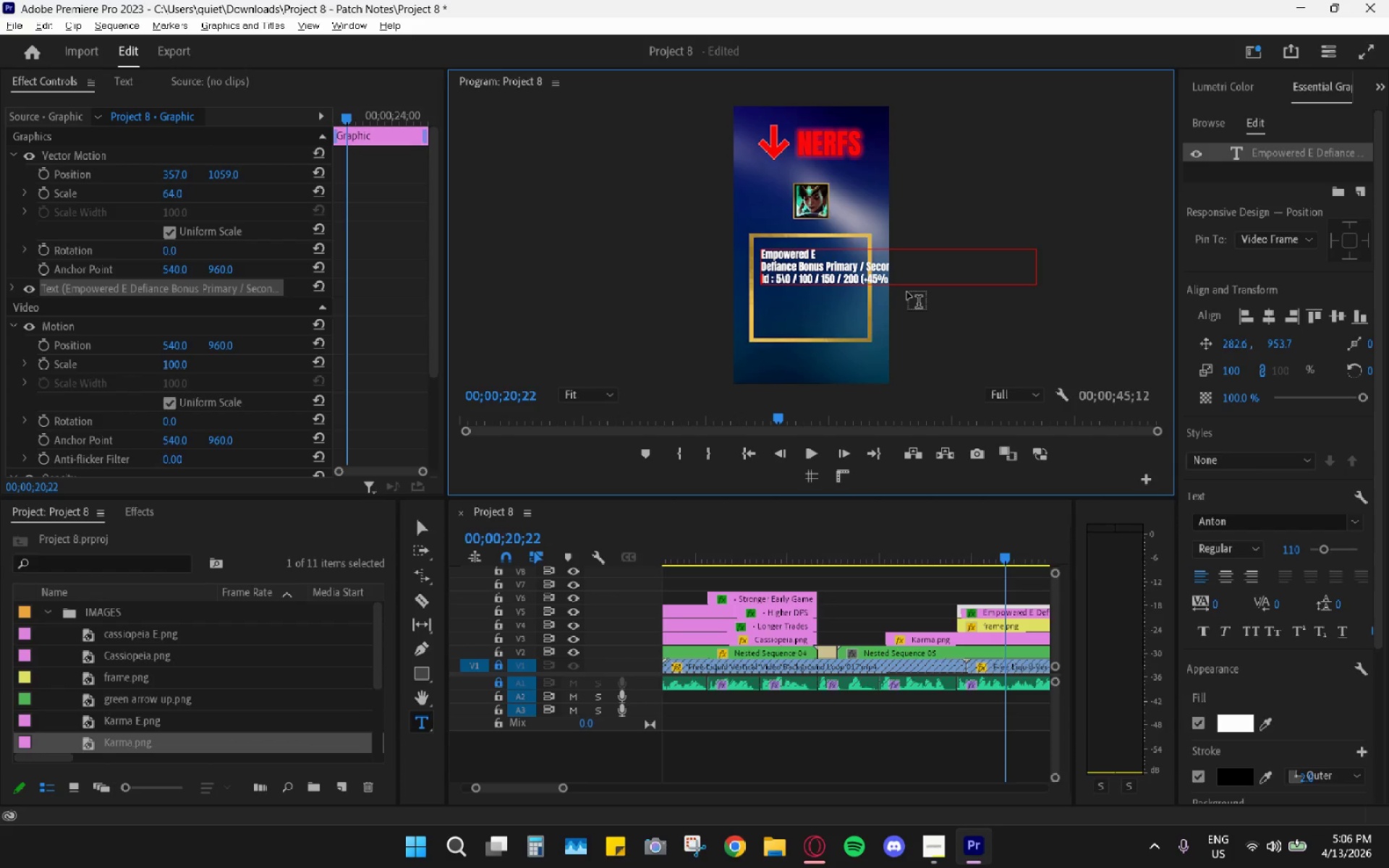 
wait(5.2)
 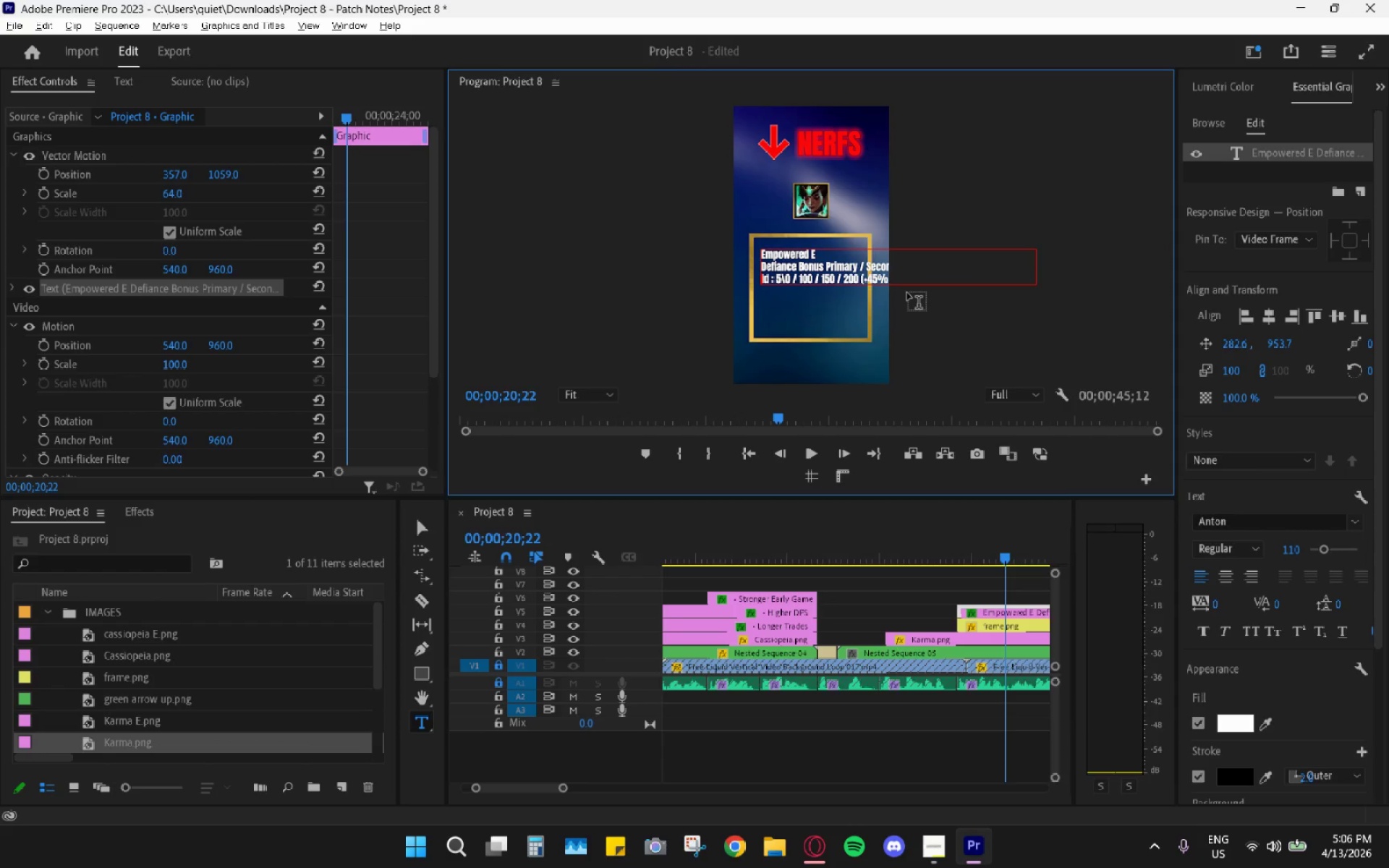 
key(Alt+AltLeft)
 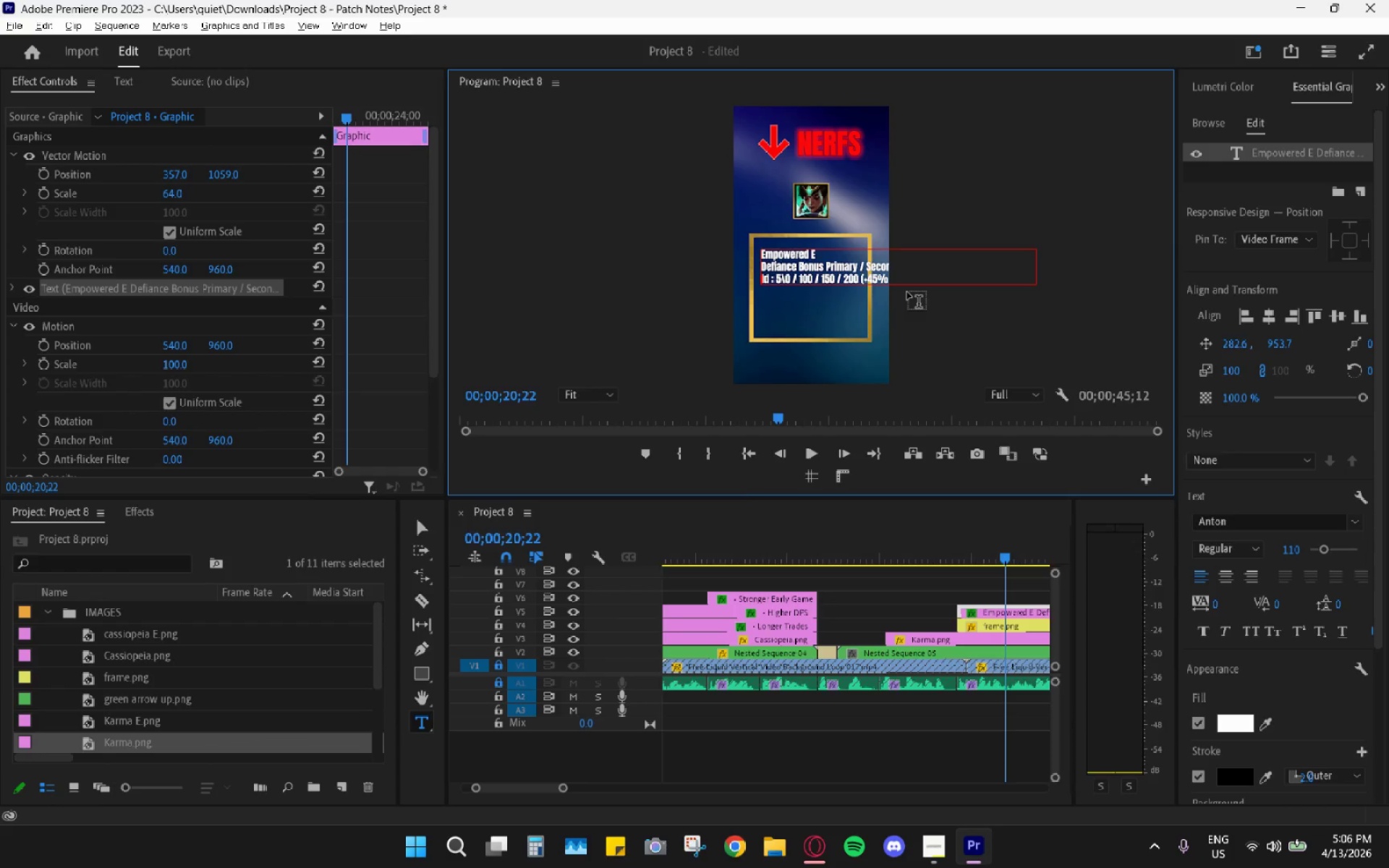 
key(Alt+Tab)
 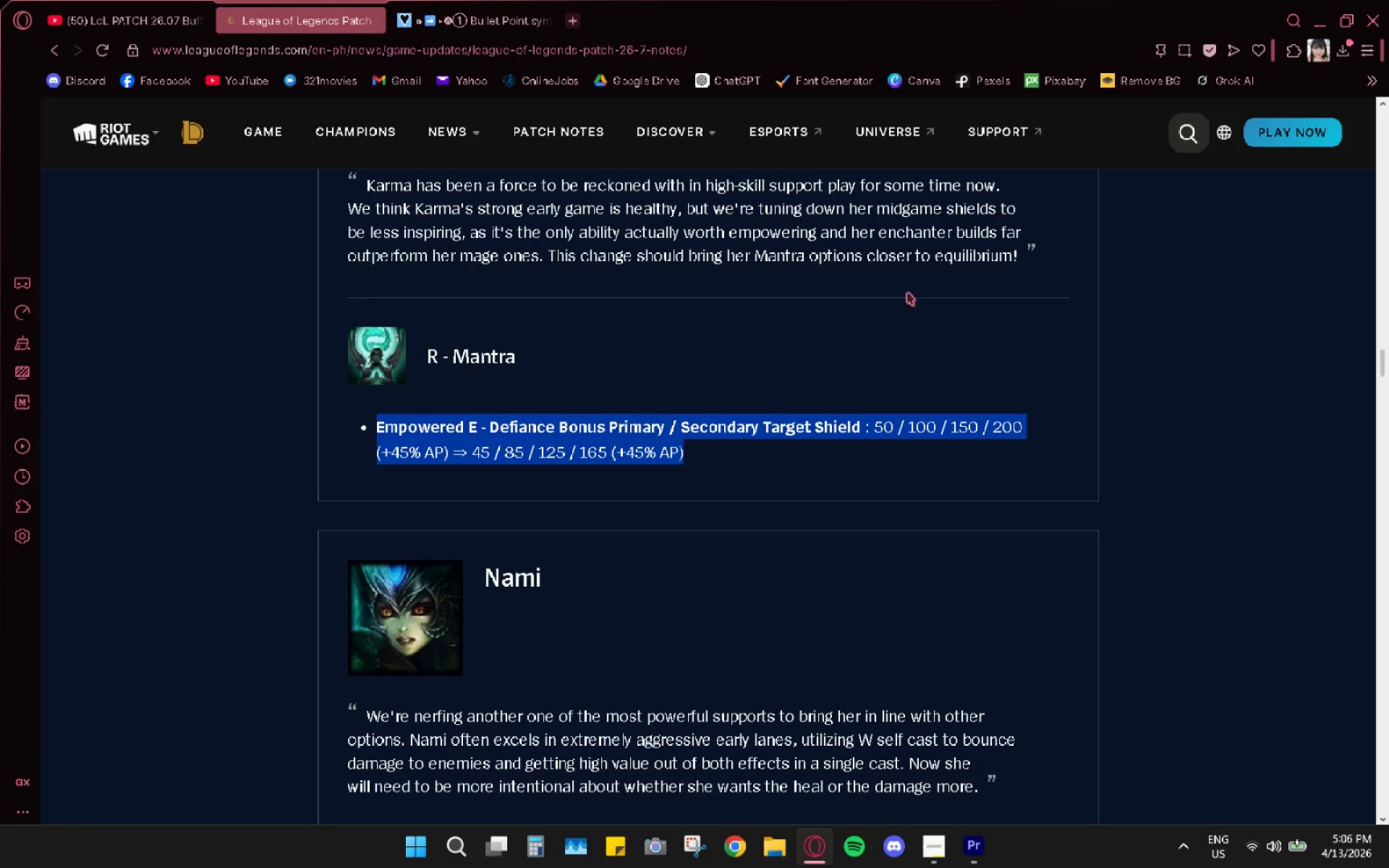 
key(Alt+AltLeft)
 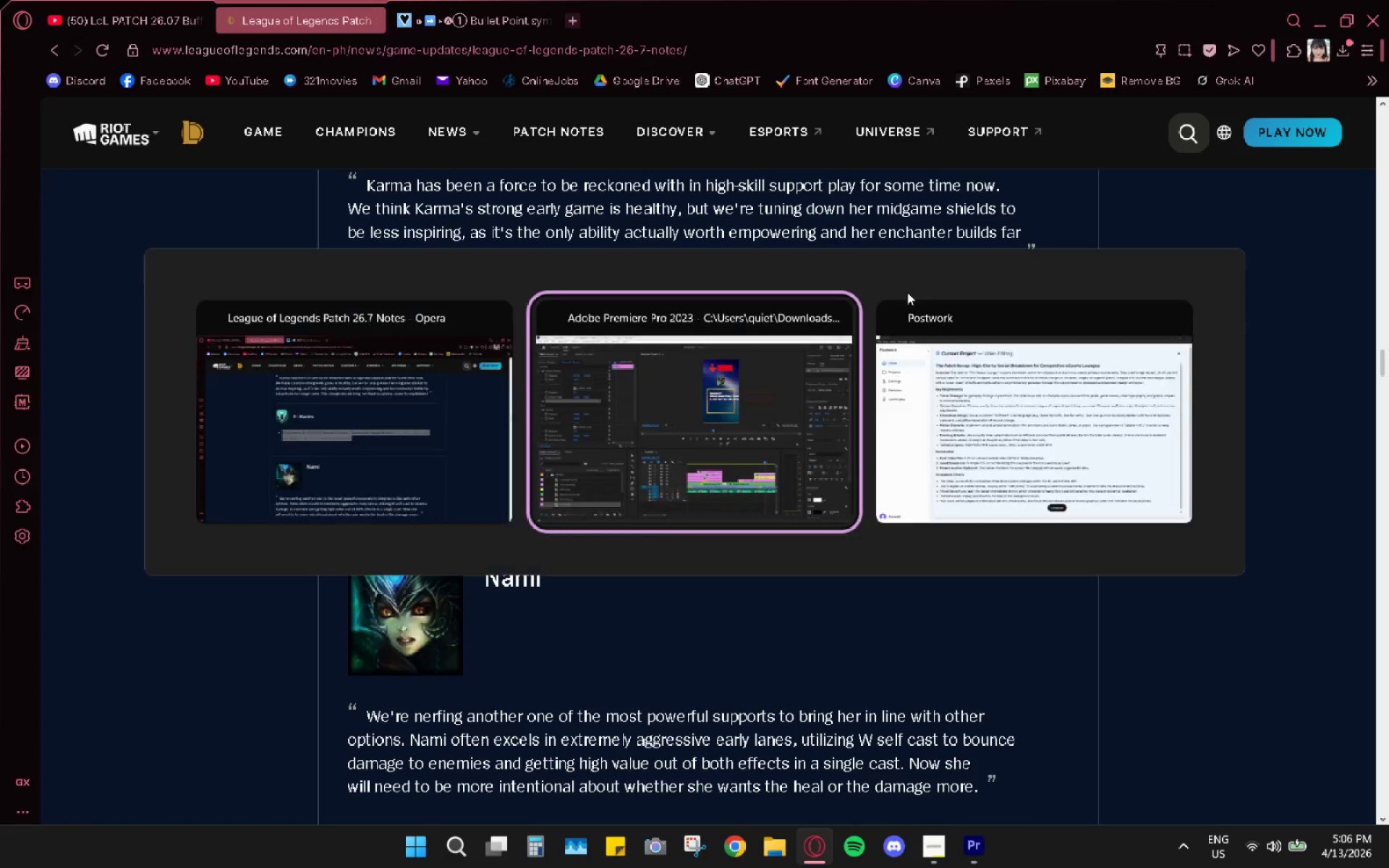 
key(Alt+Tab)
 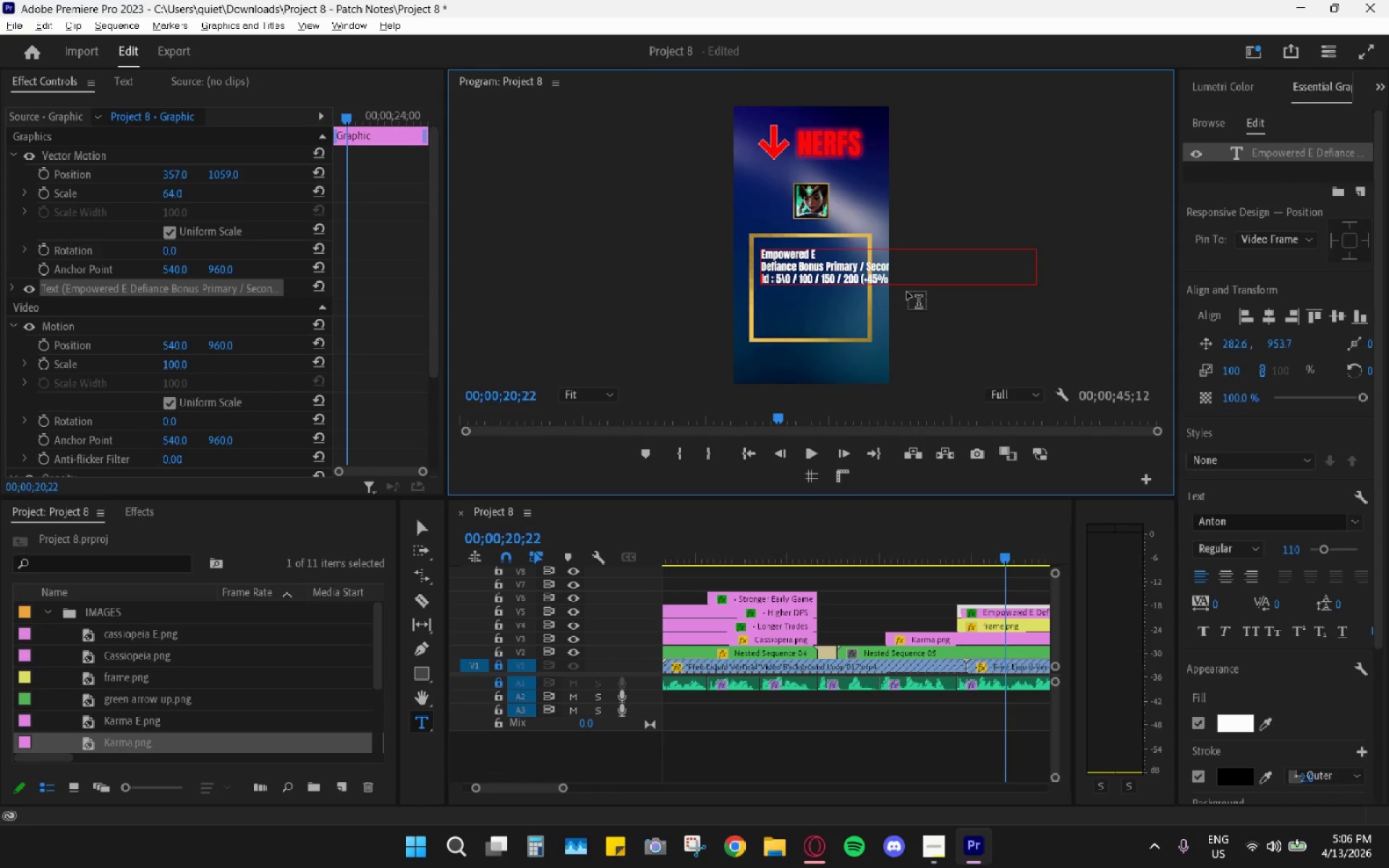 
key(ArrowRight)
 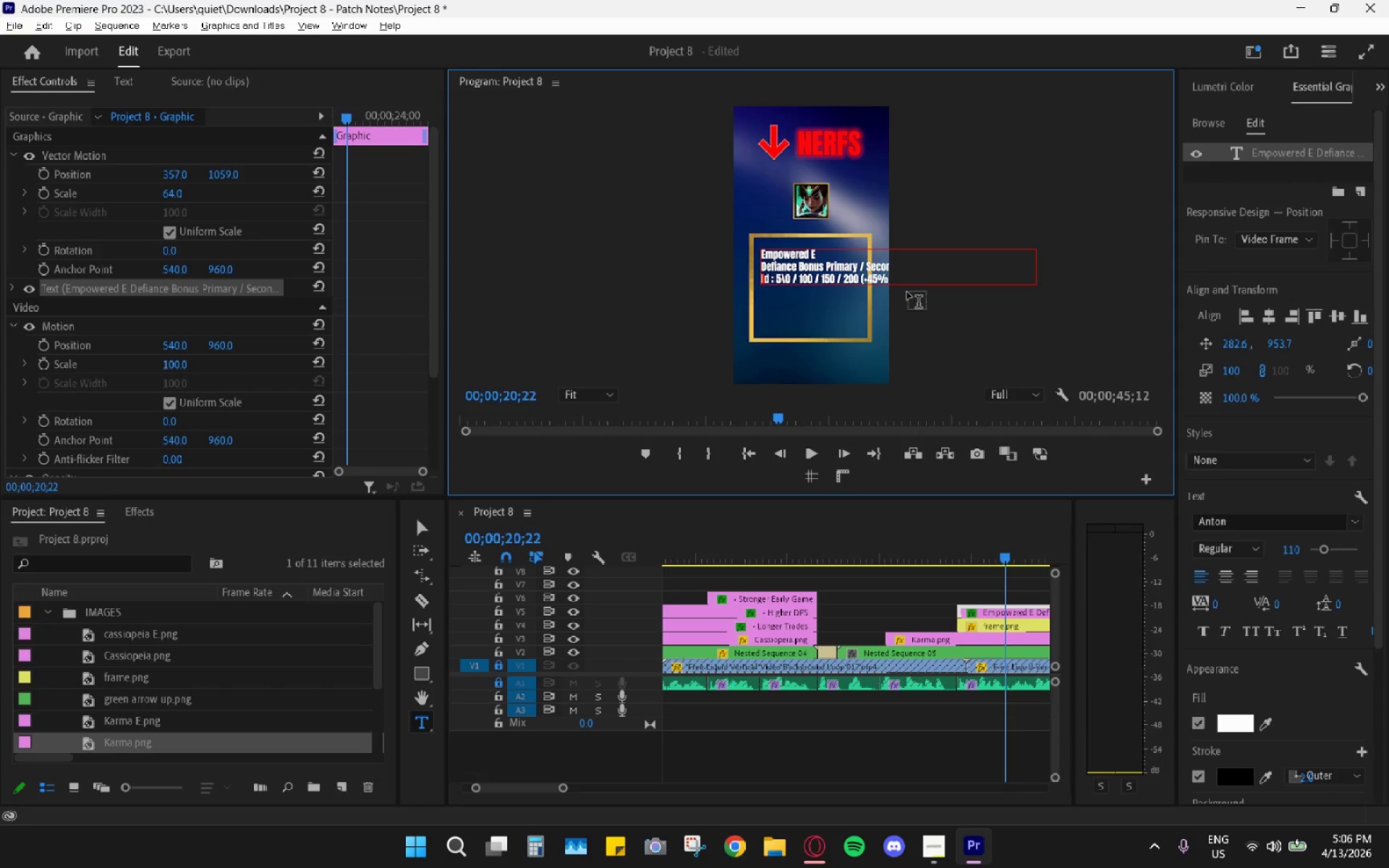 
key(ArrowRight)
 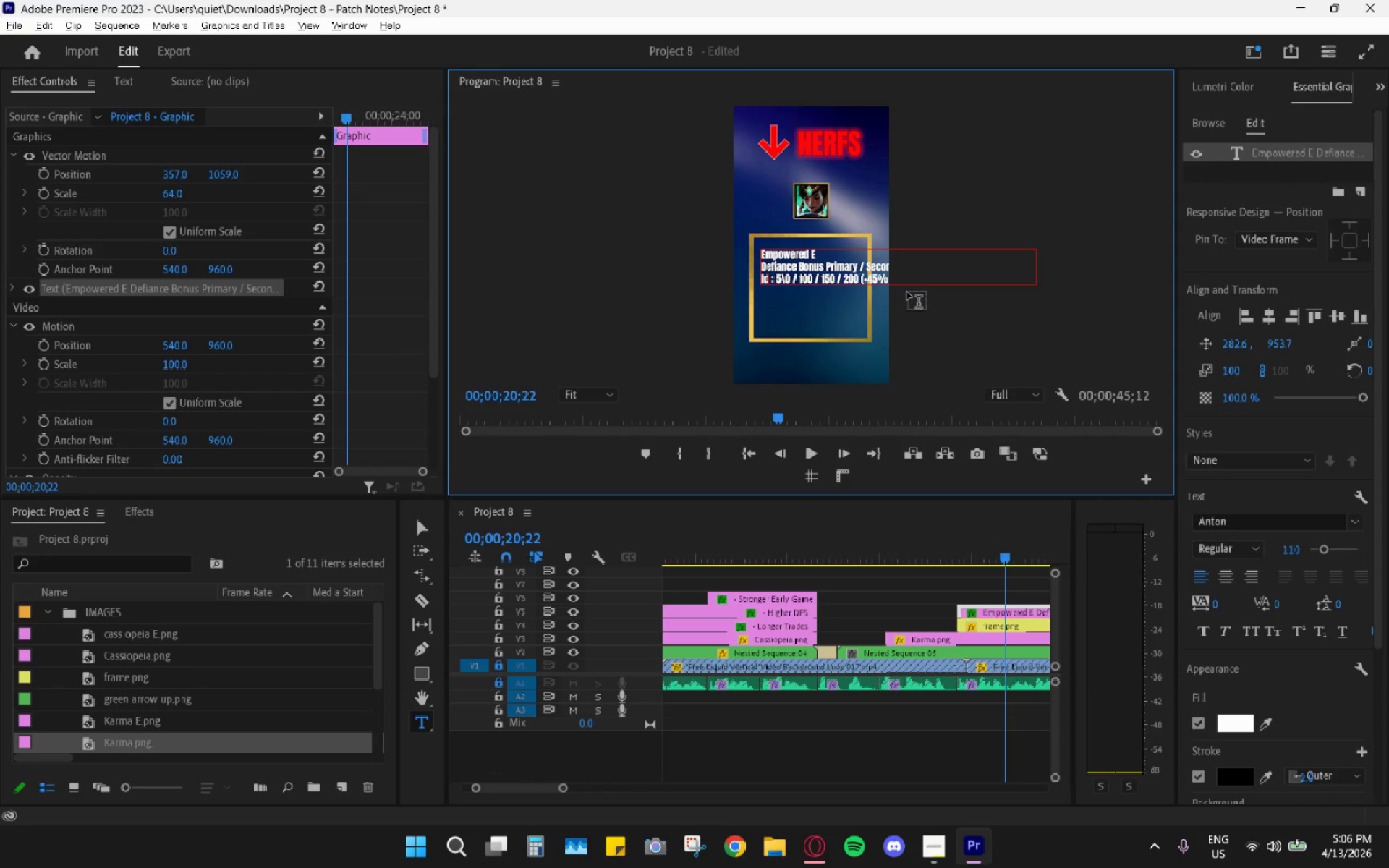 
key(ArrowRight)
 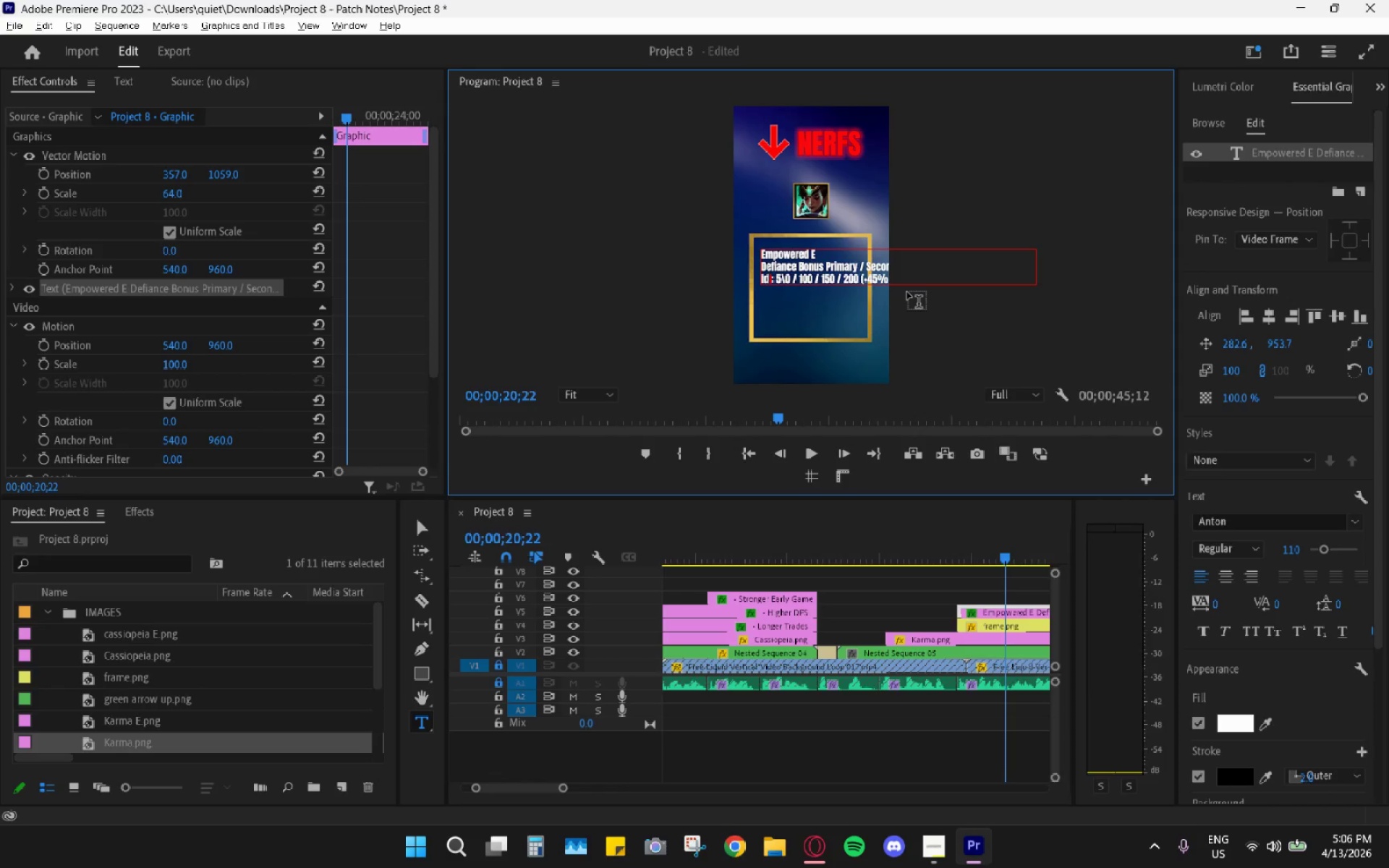 
key(ArrowRight)
 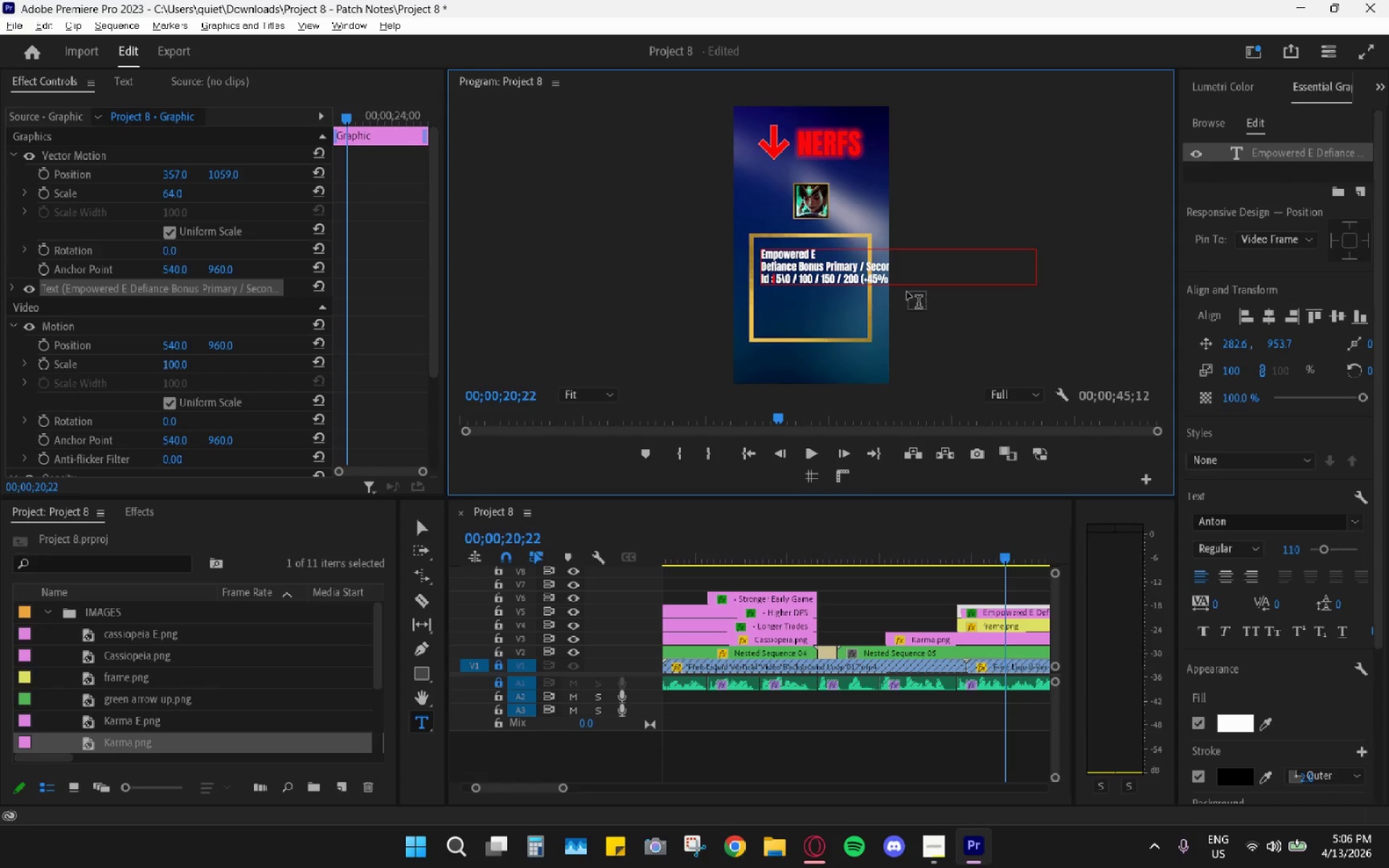 
key(ArrowLeft)
 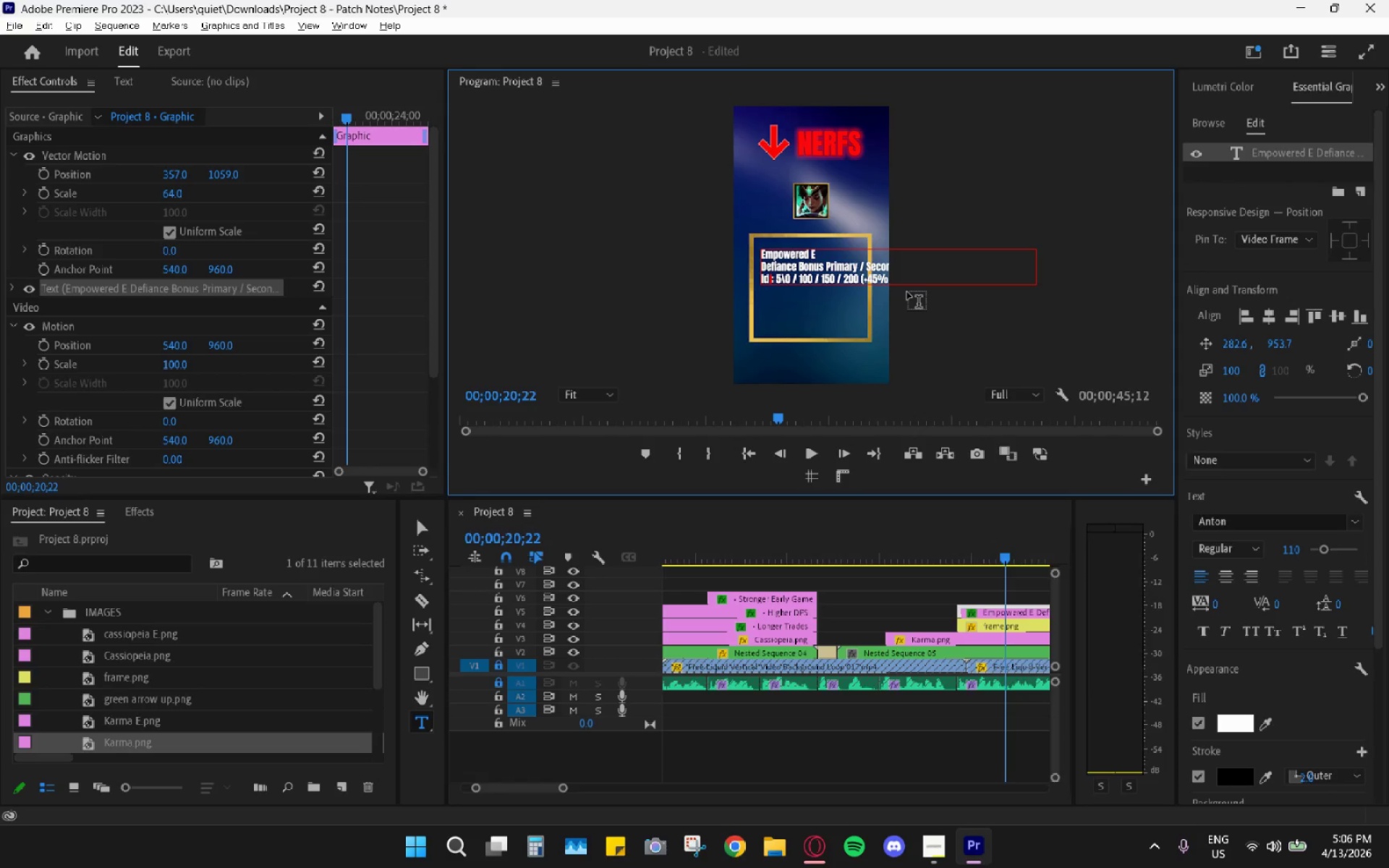 
key(ArrowRight)
 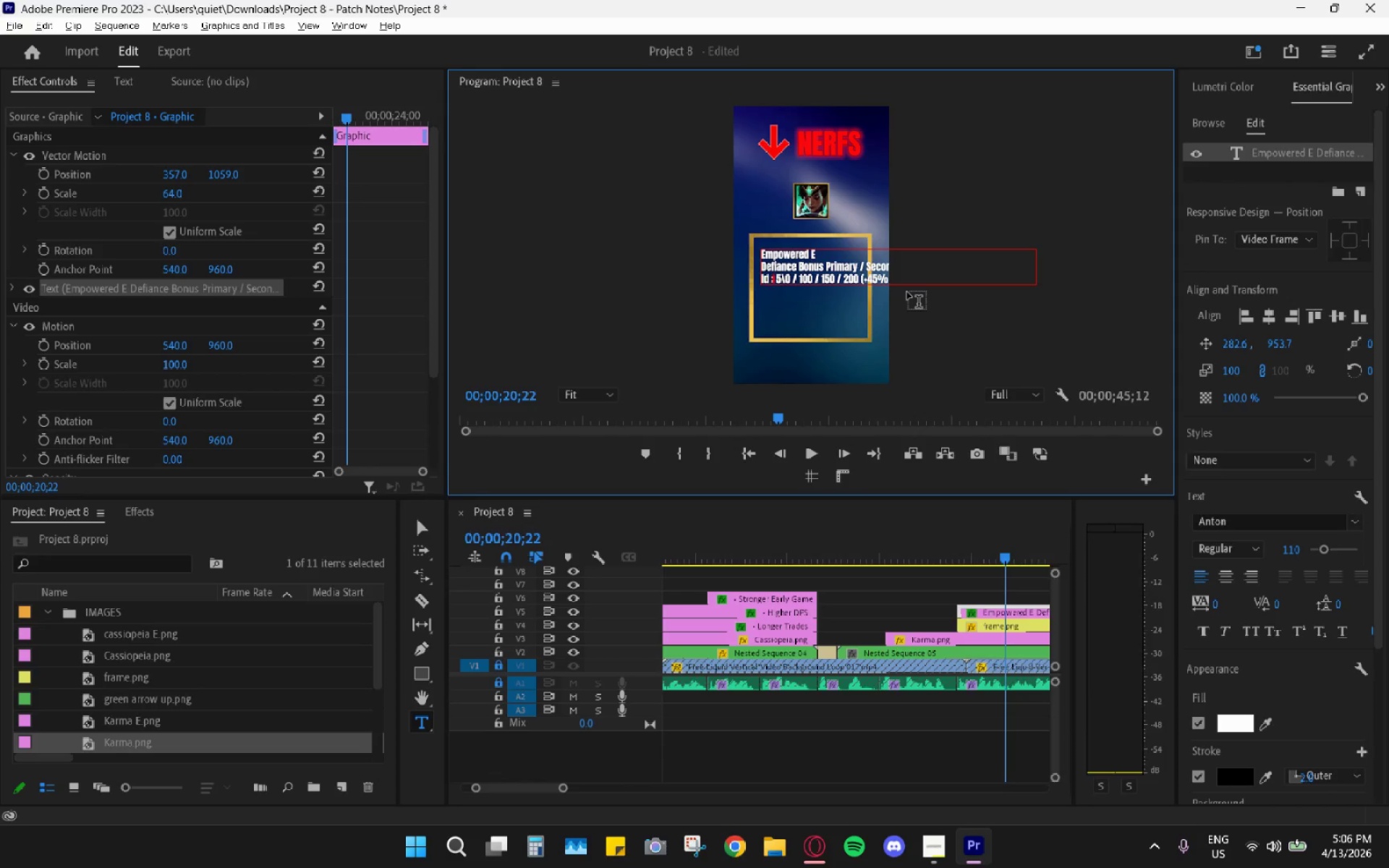 
key(ArrowRight)
 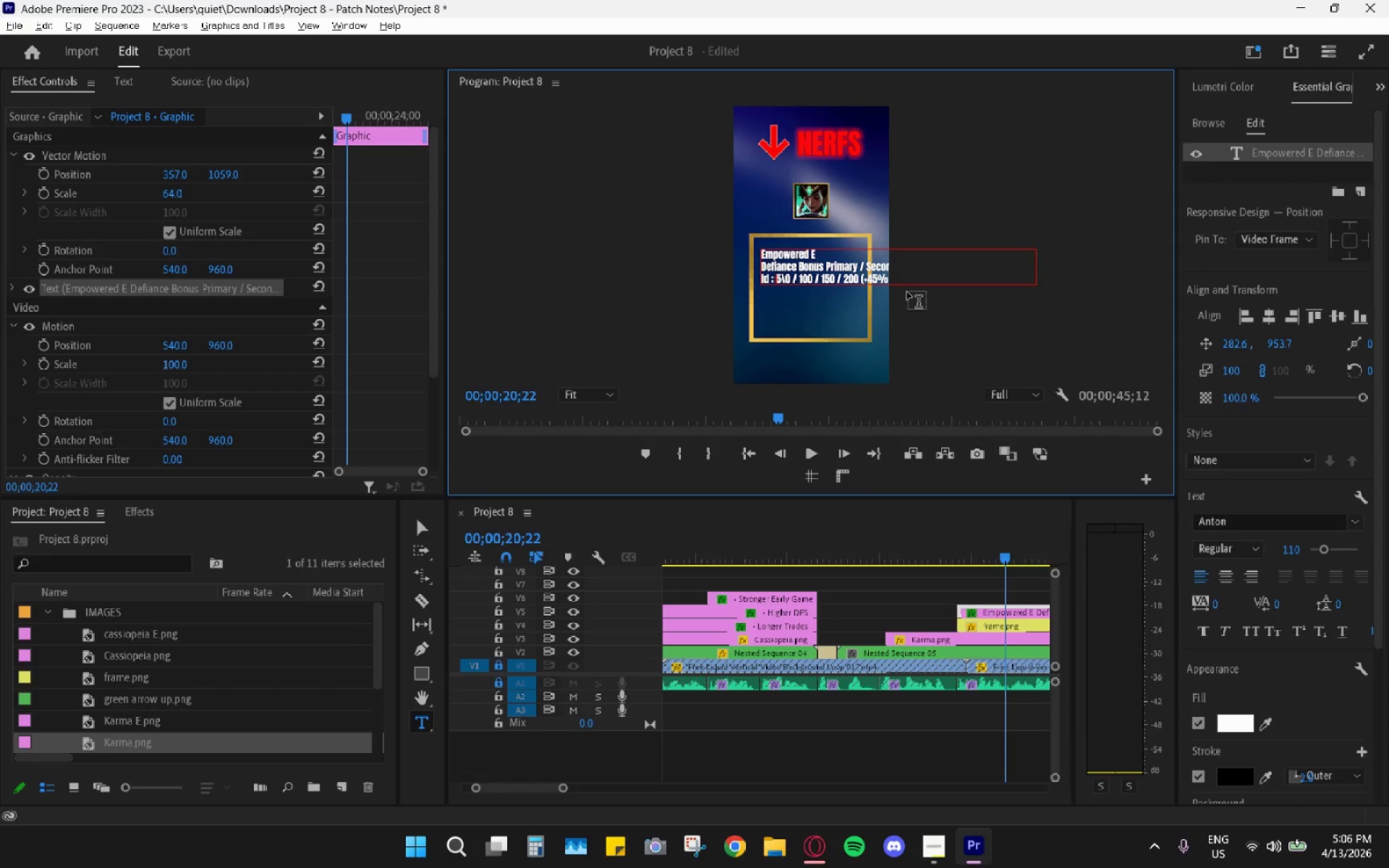 
key(Backspace)
 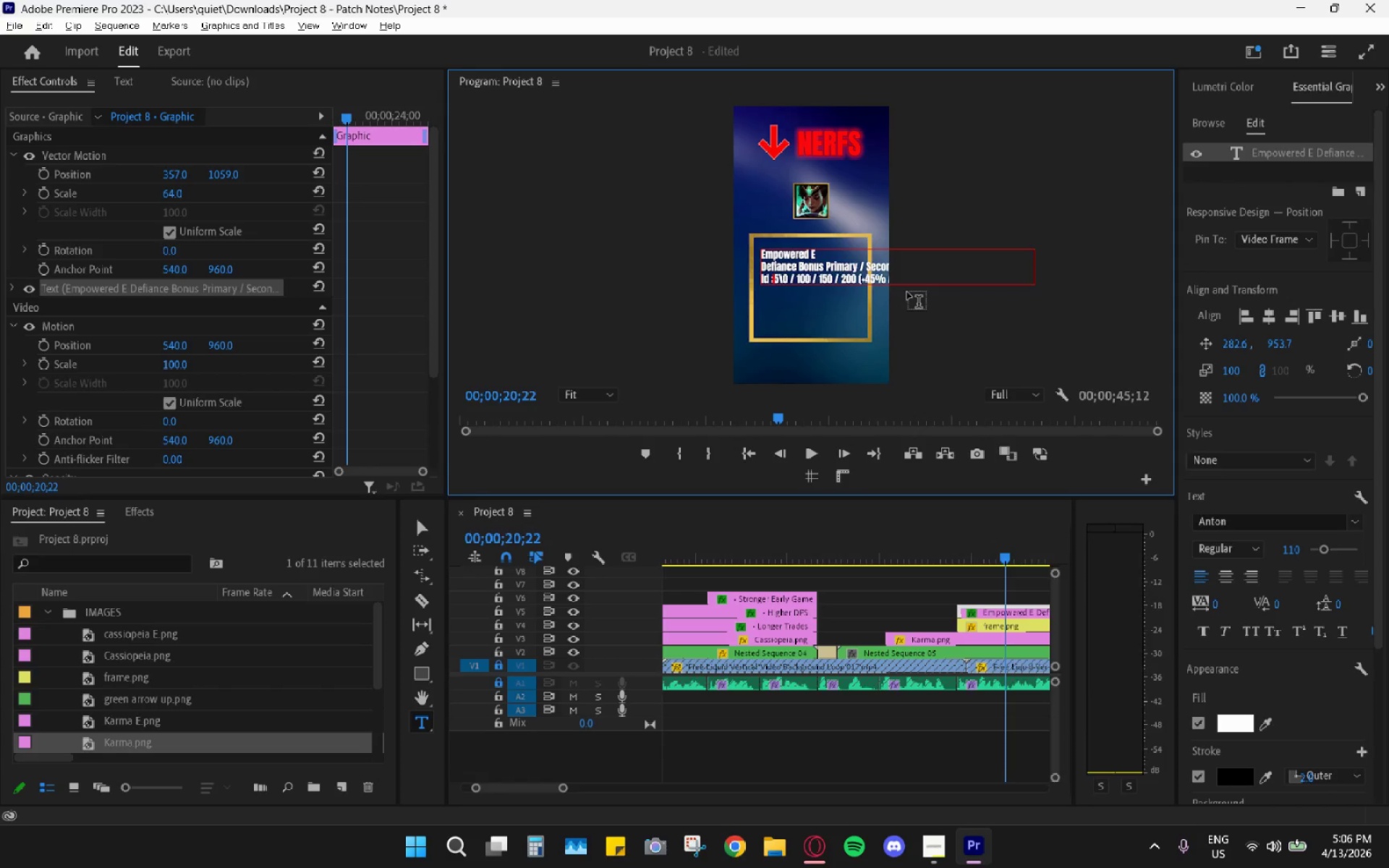 
key(Enter)
 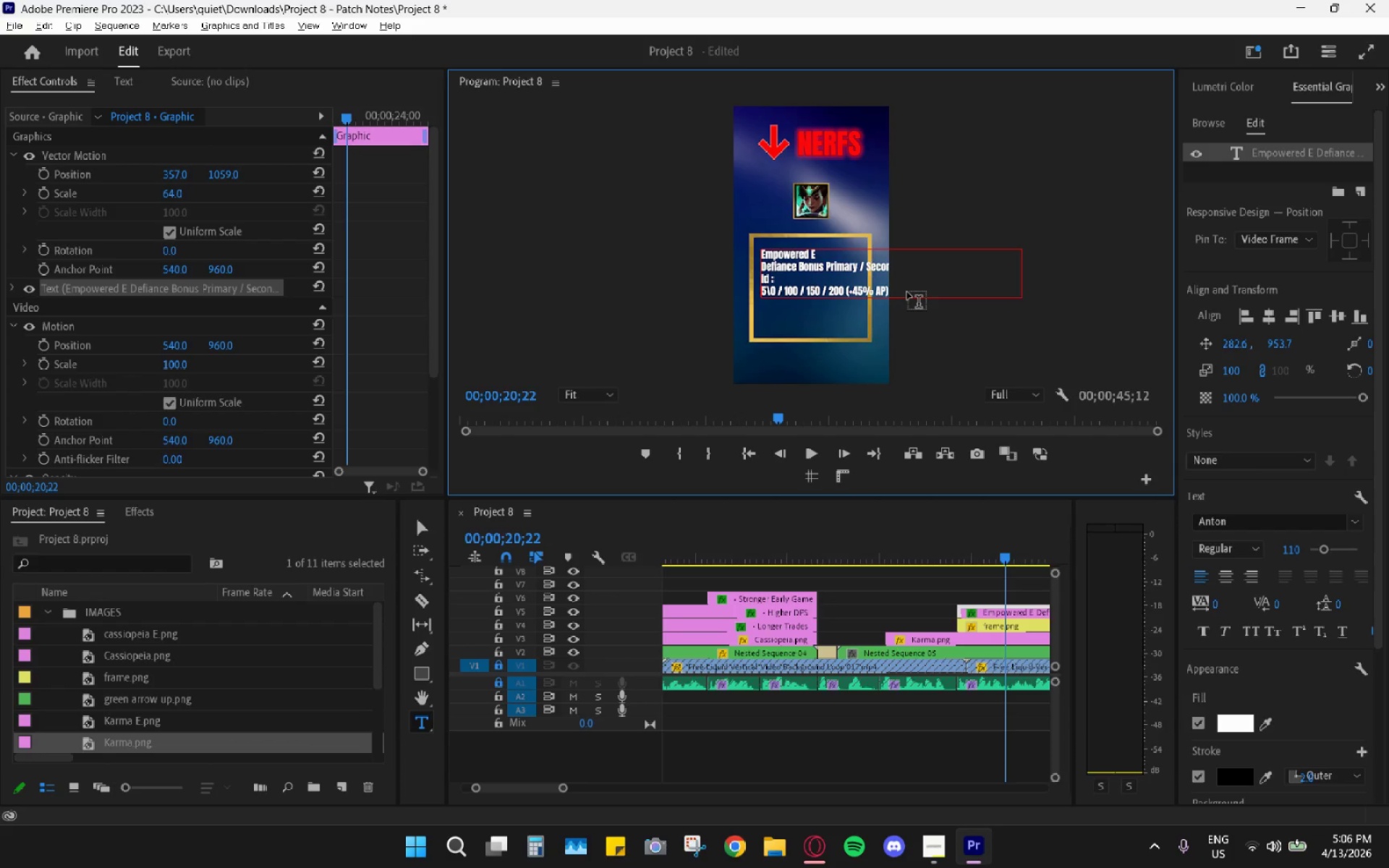 
key(Alt+AltLeft)
 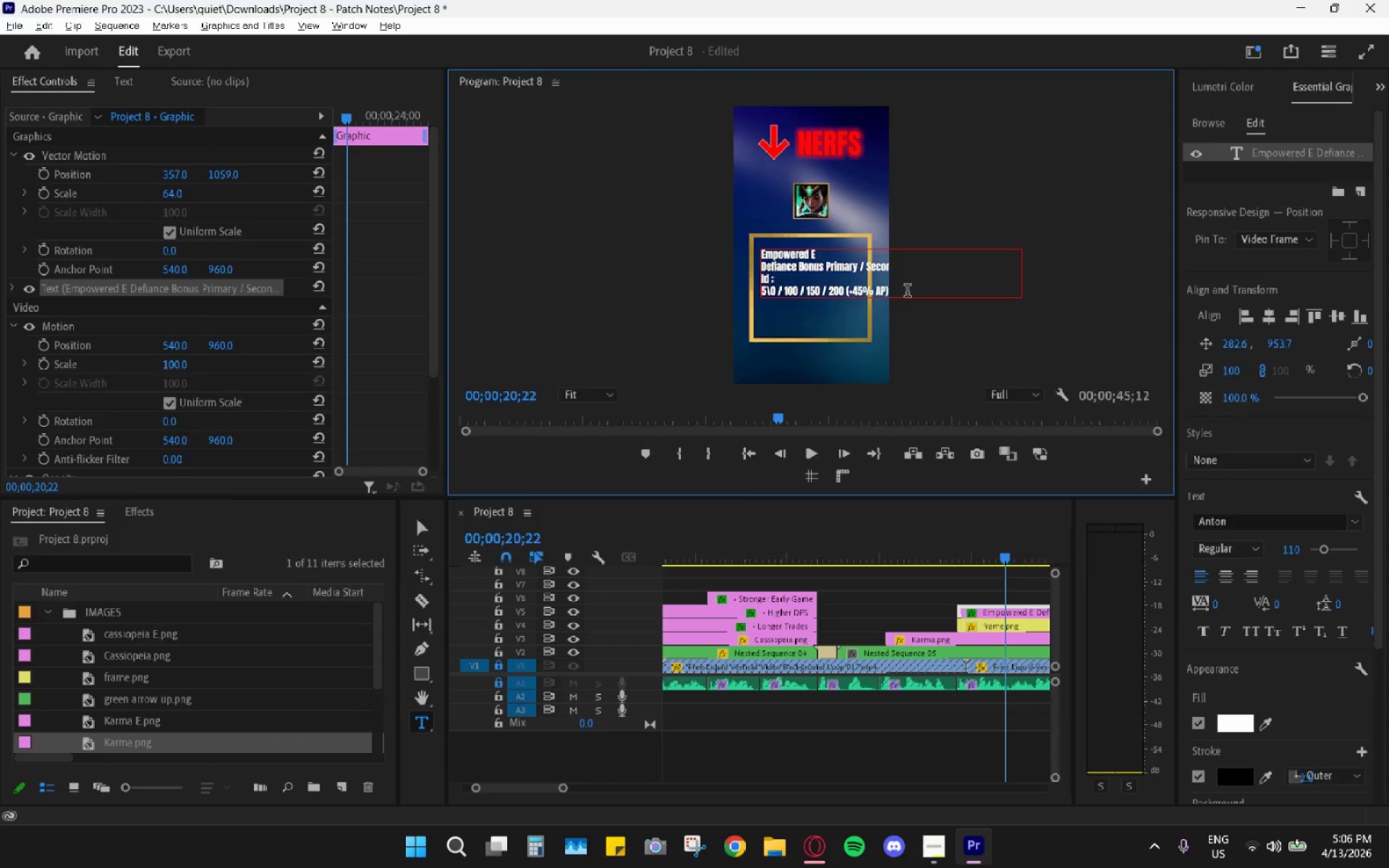 
key(Alt+Tab)
 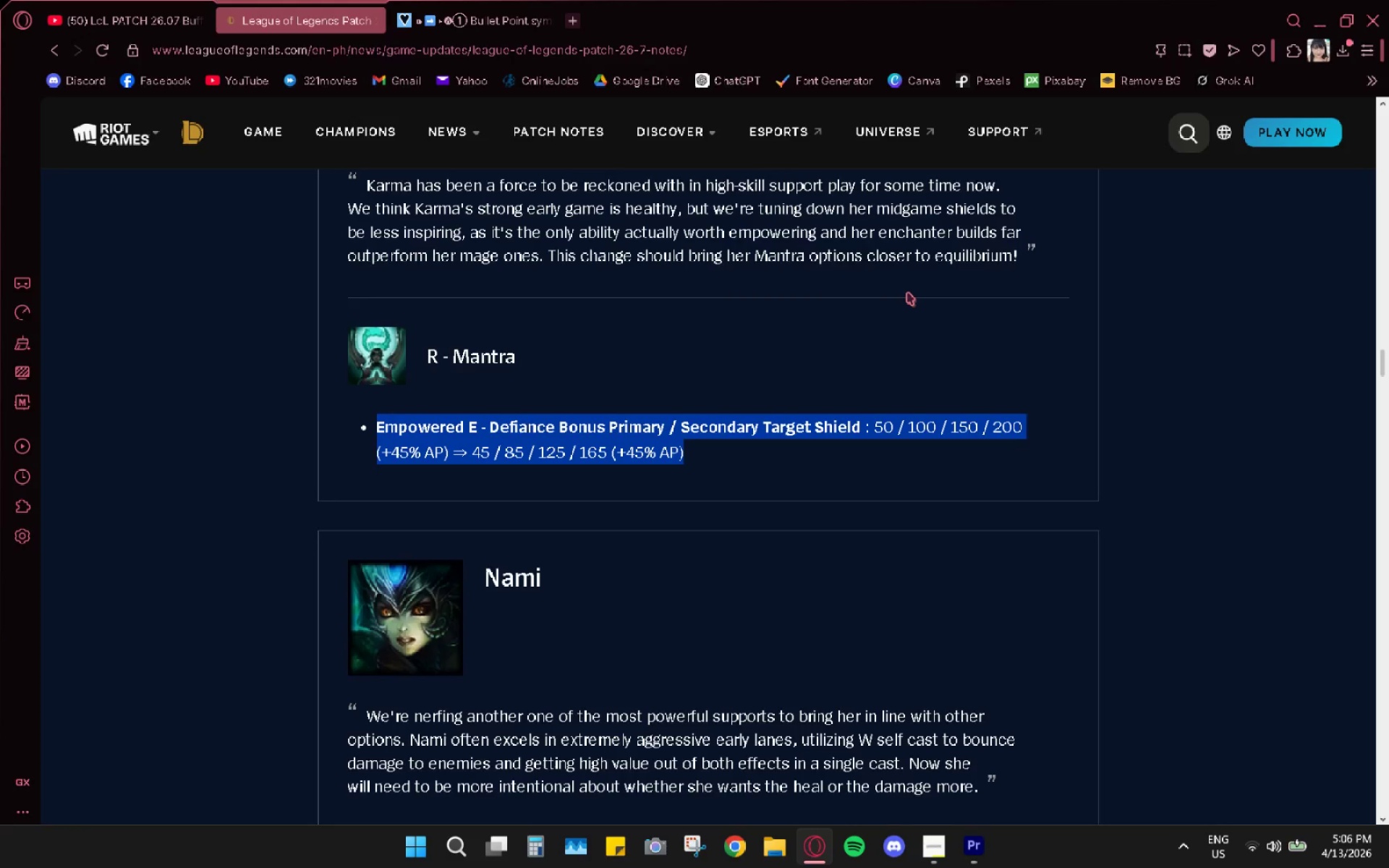 
key(Alt+AltLeft)
 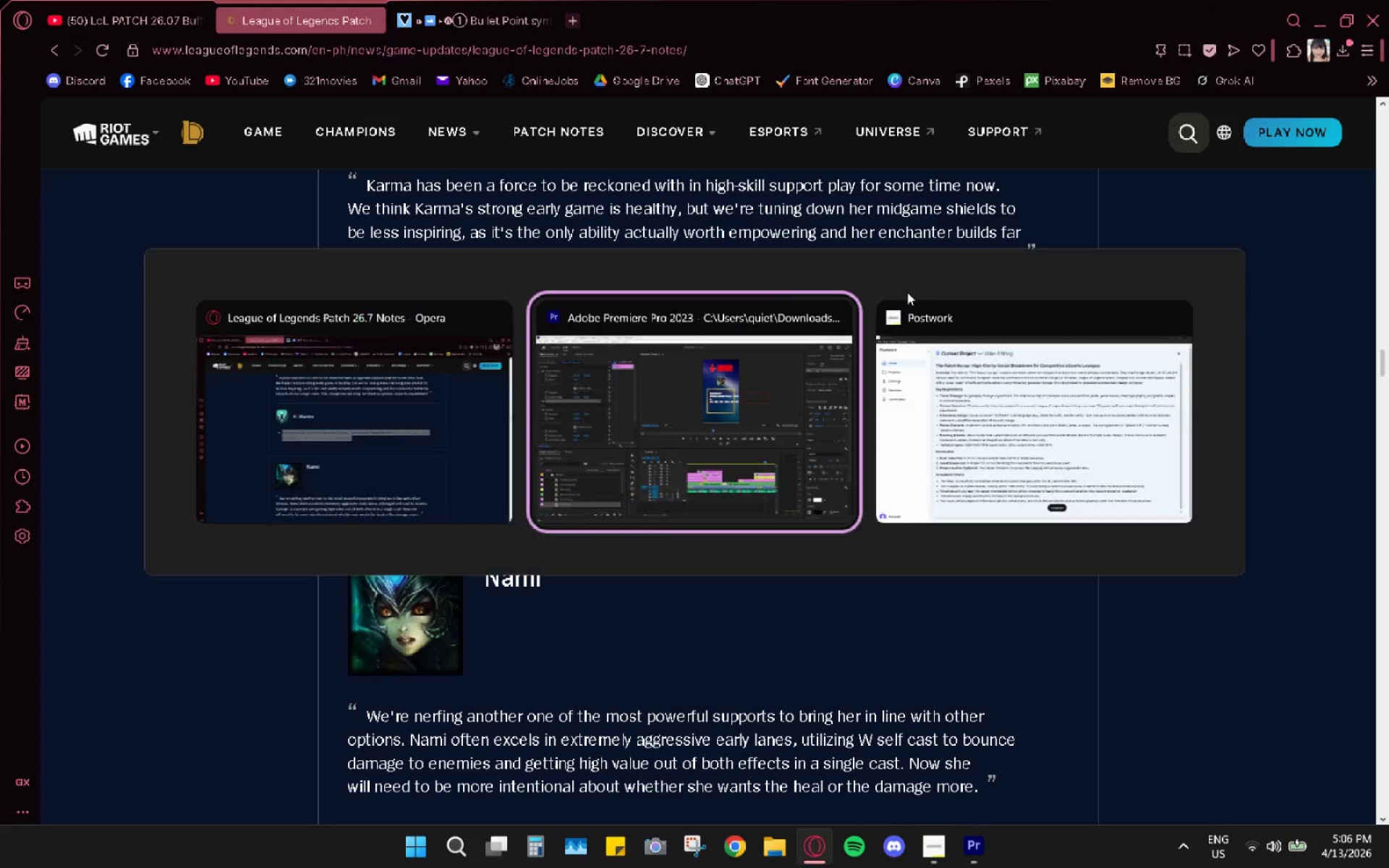 
key(Alt+Tab)
 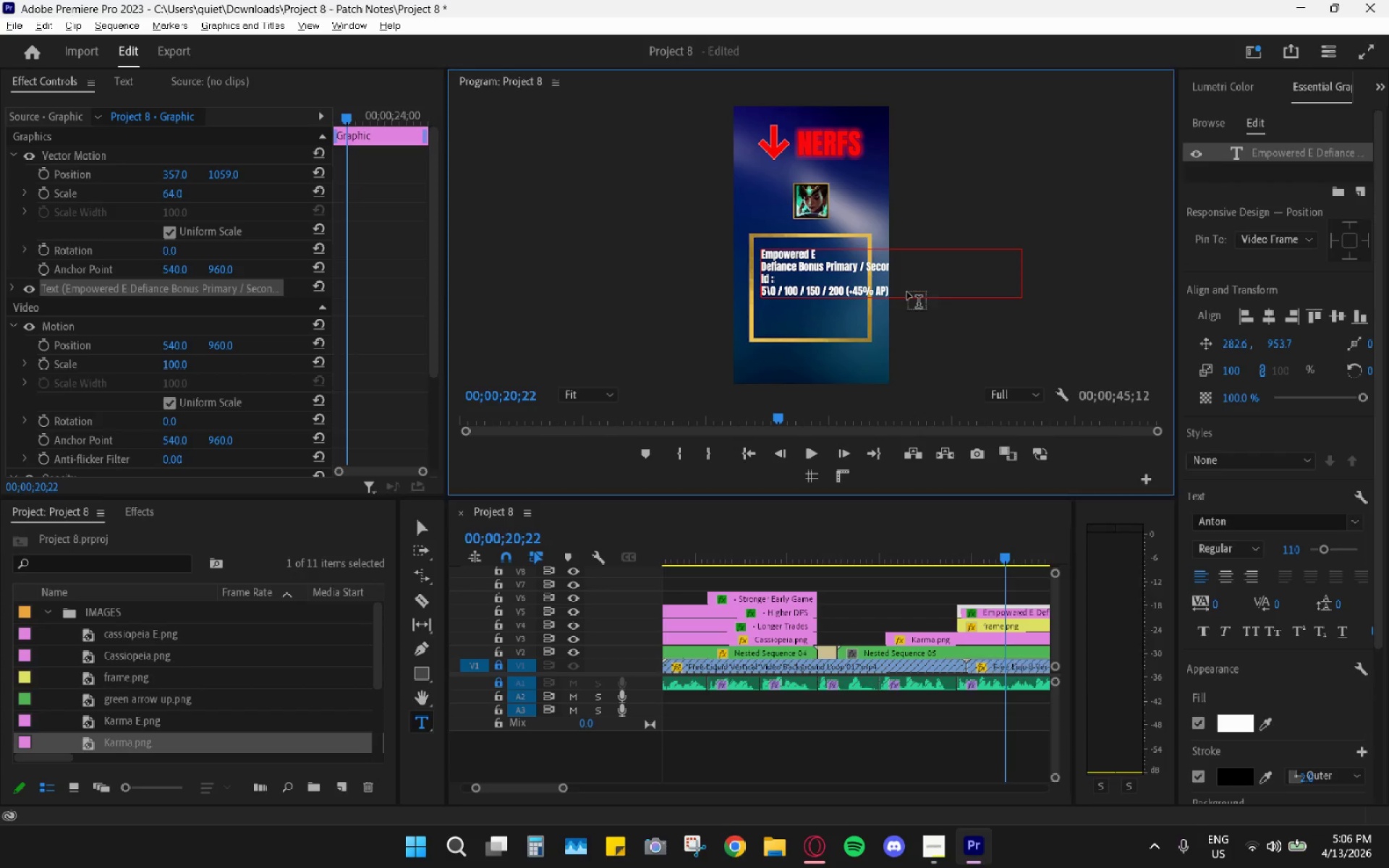 
key(ArrowRight)
 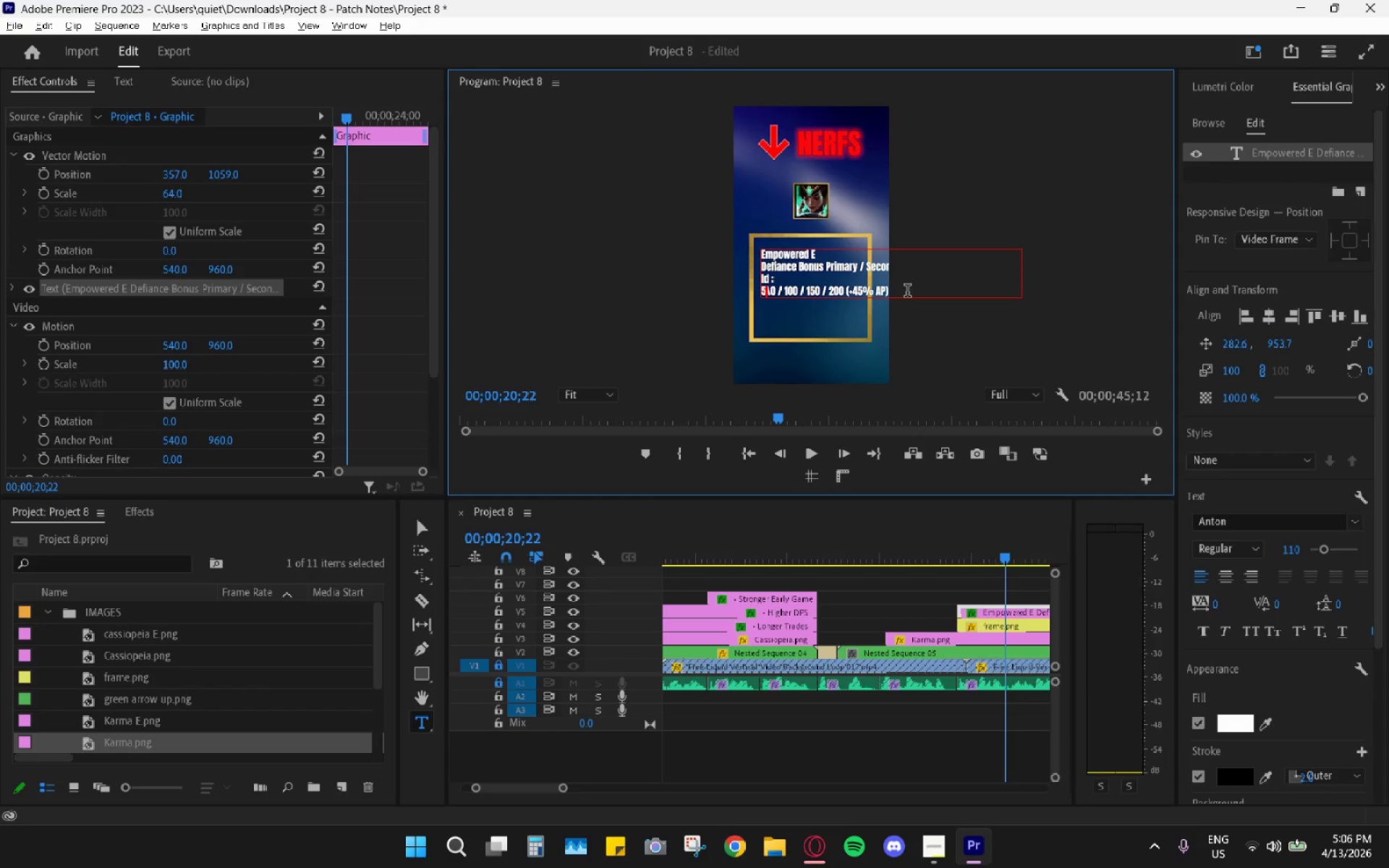 
key(ArrowRight)
 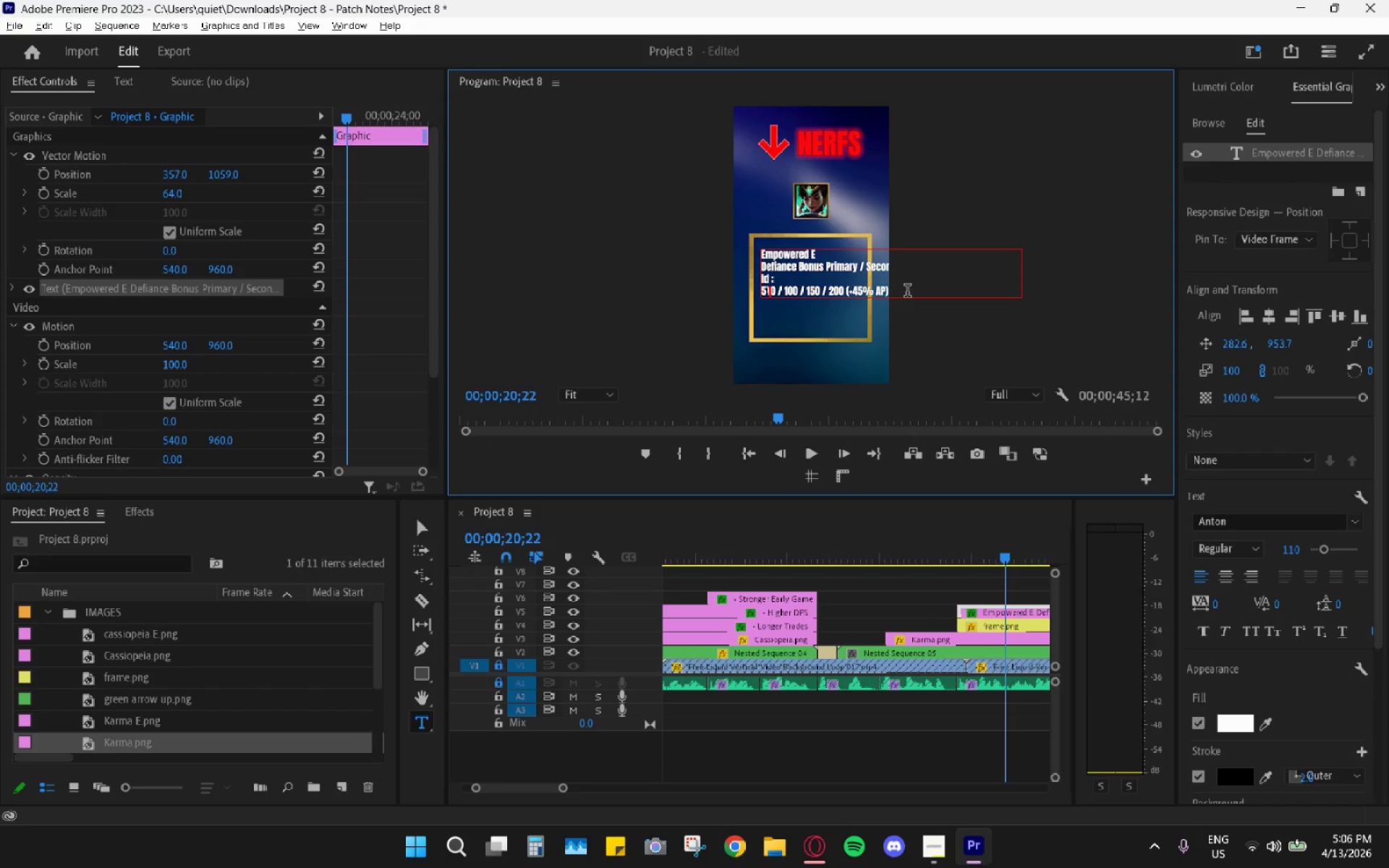 
key(Backspace)
 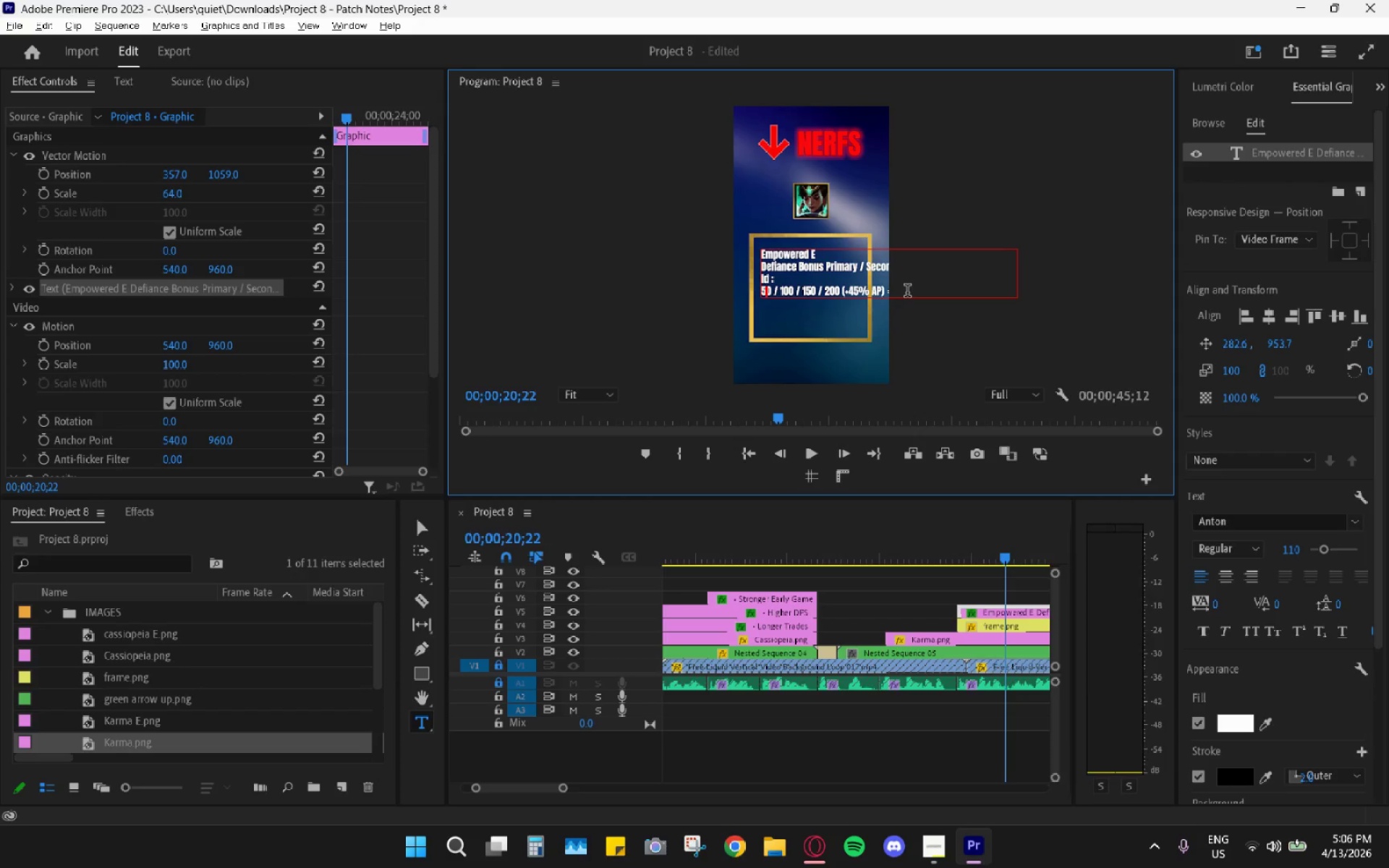 
key(ArrowLeft)
 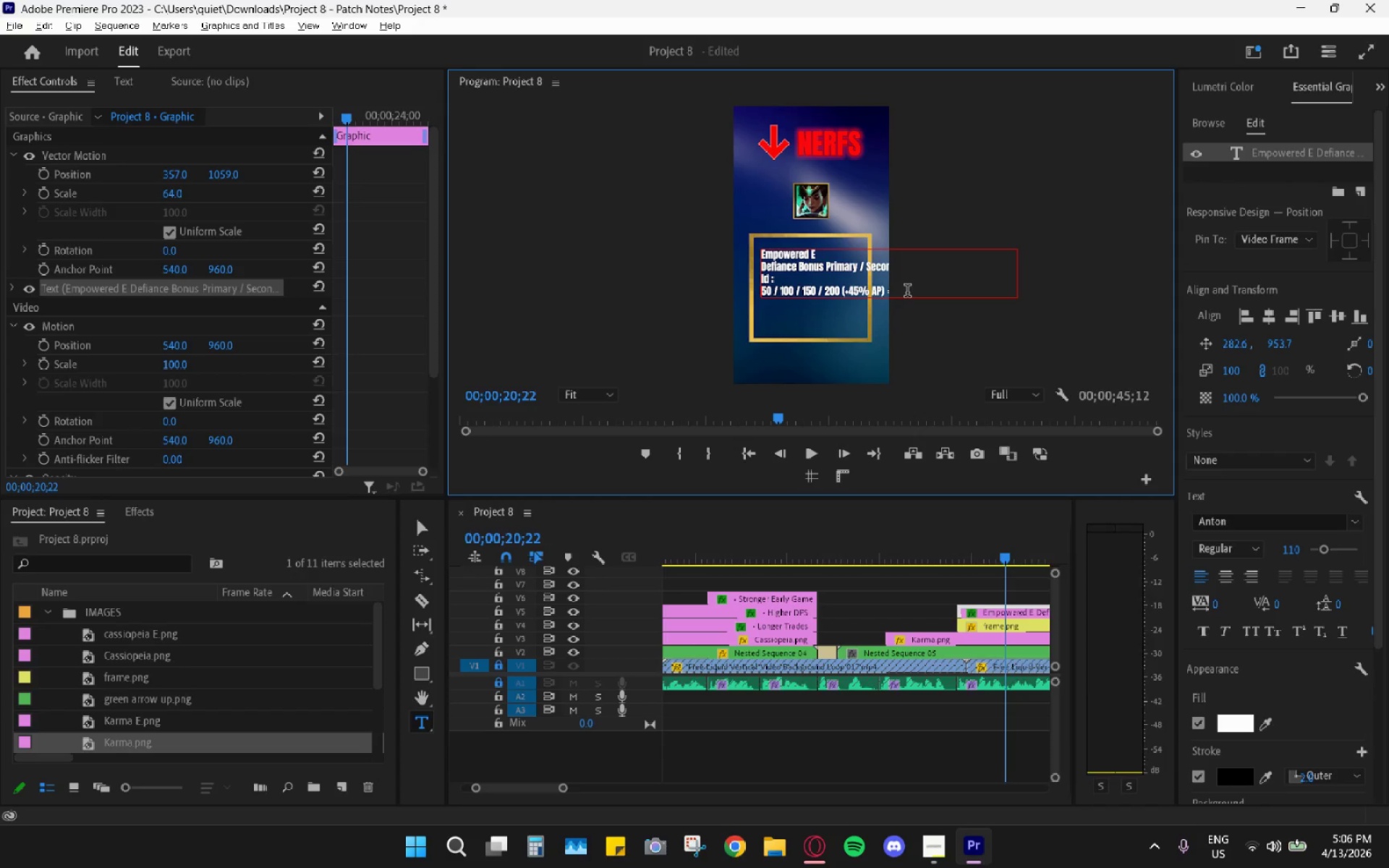 
key(ArrowLeft)
 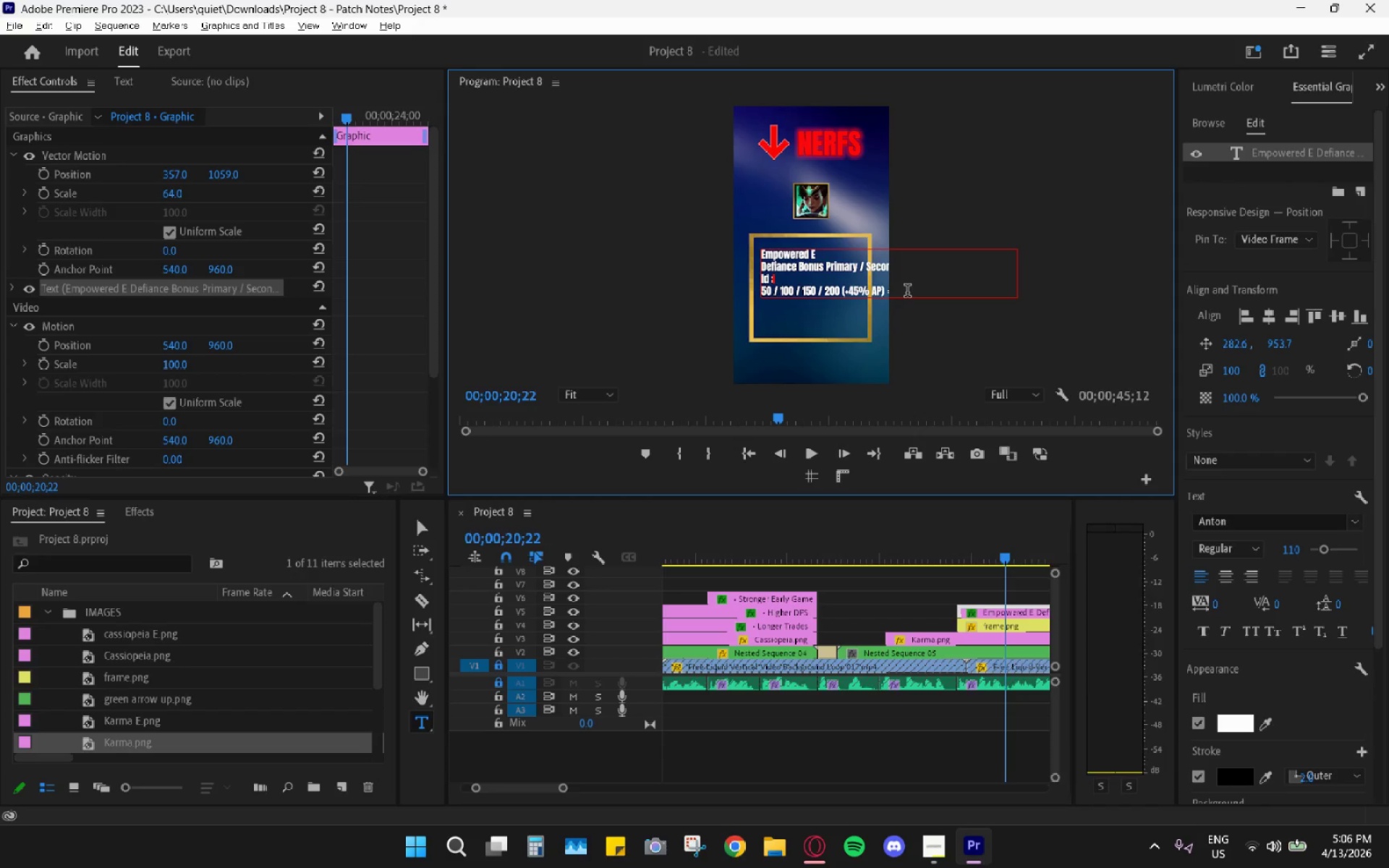 
key(ArrowLeft)
 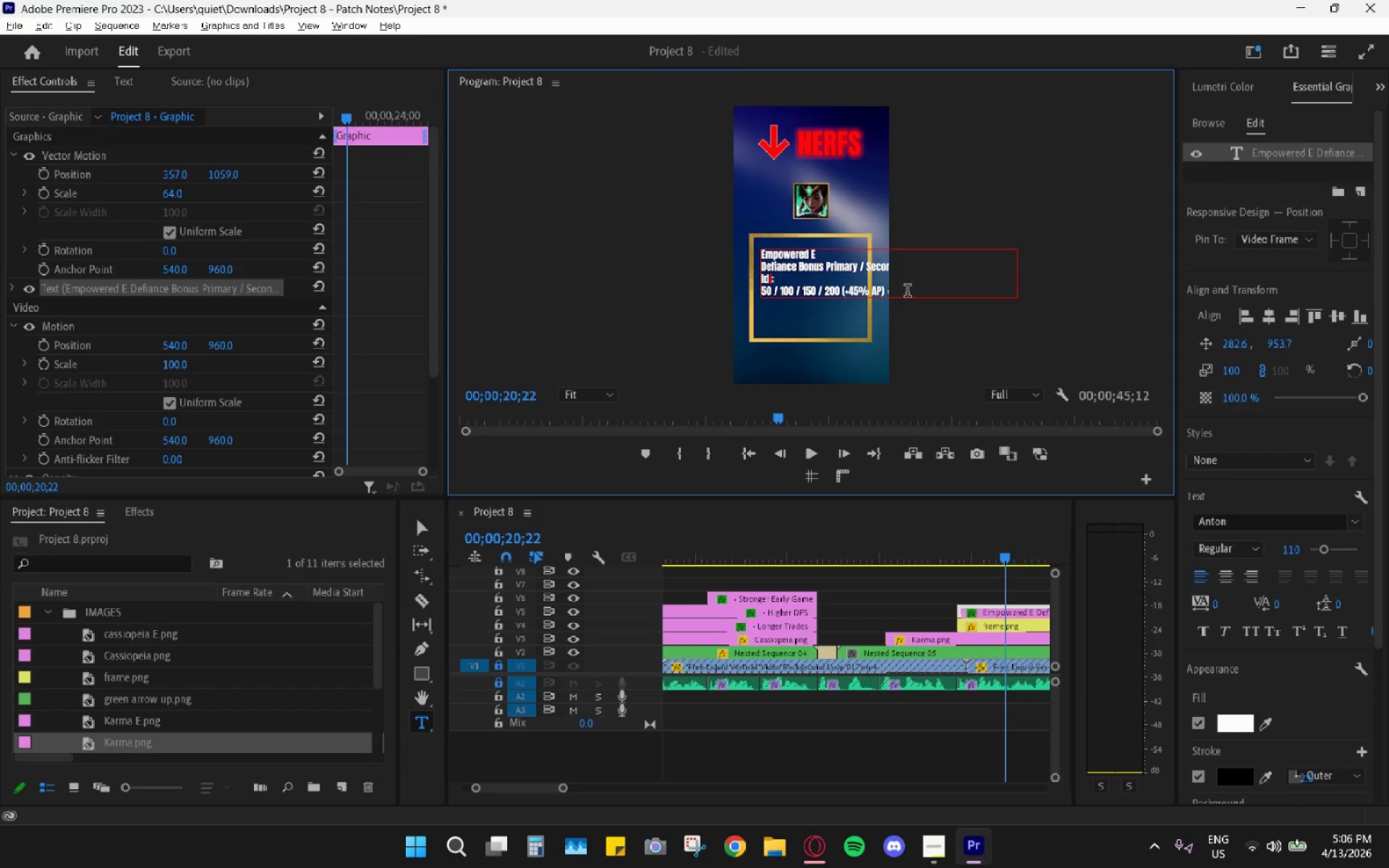 
key(ArrowLeft)
 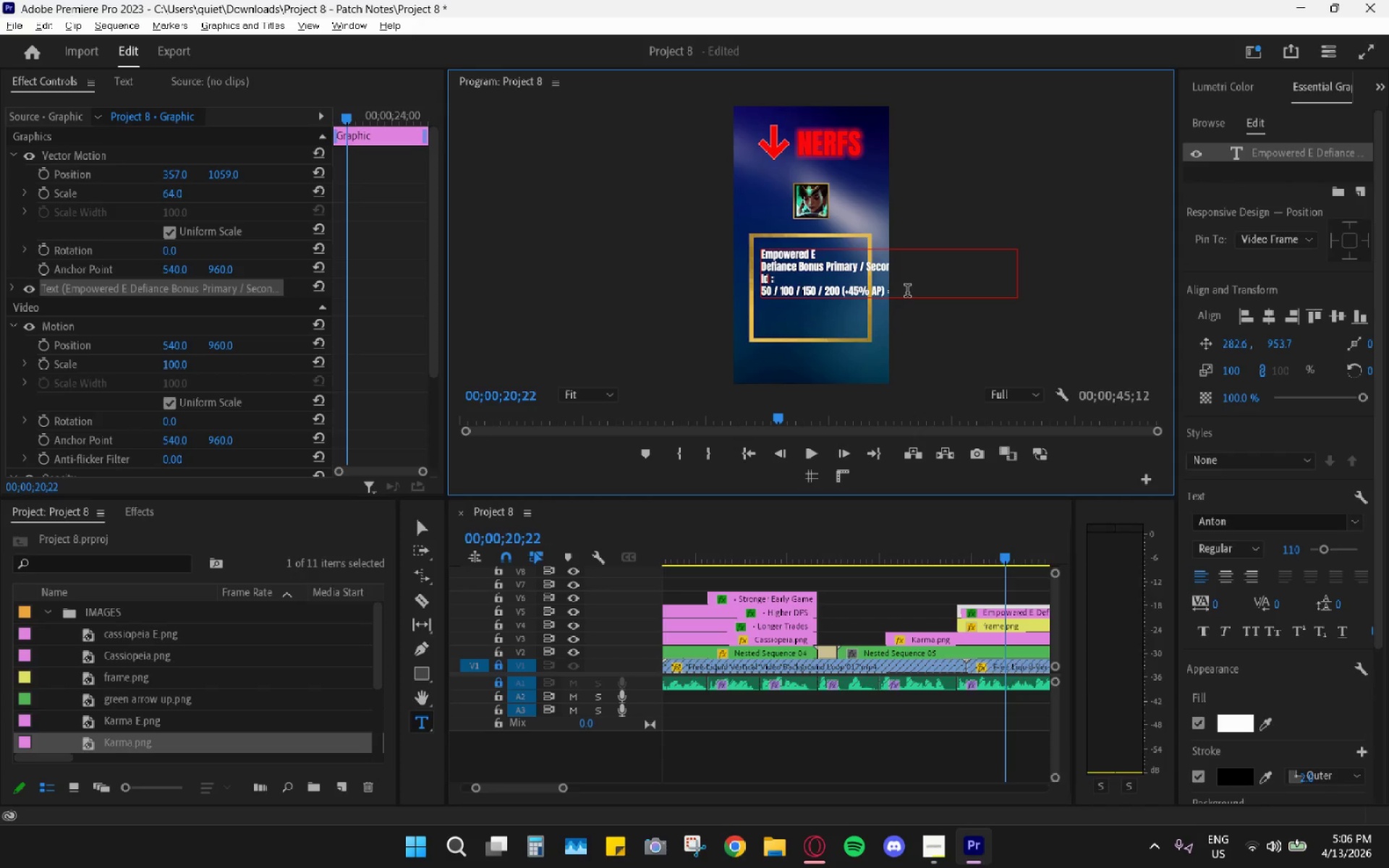 
key(ArrowLeft)
 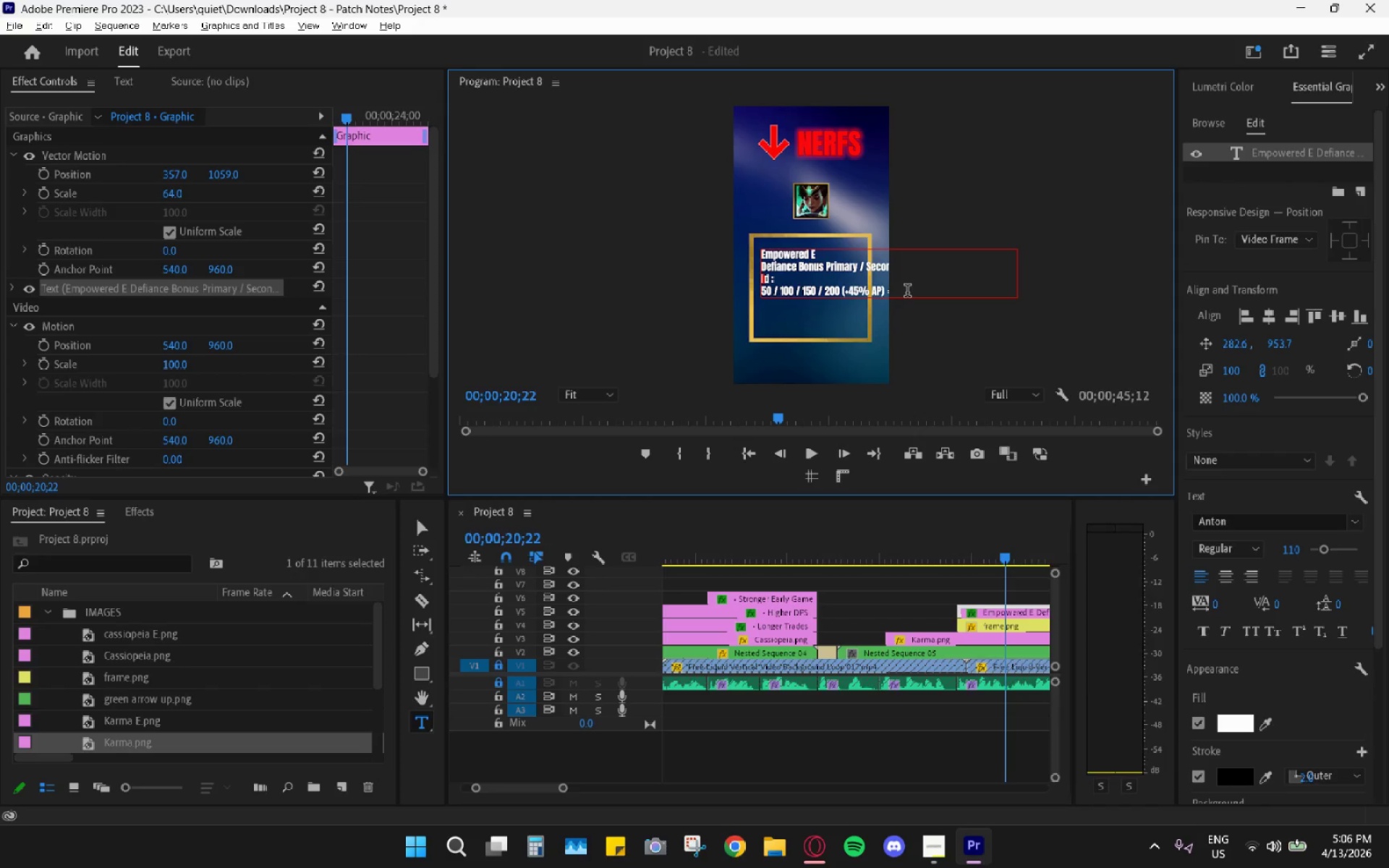 
key(ArrowLeft)
 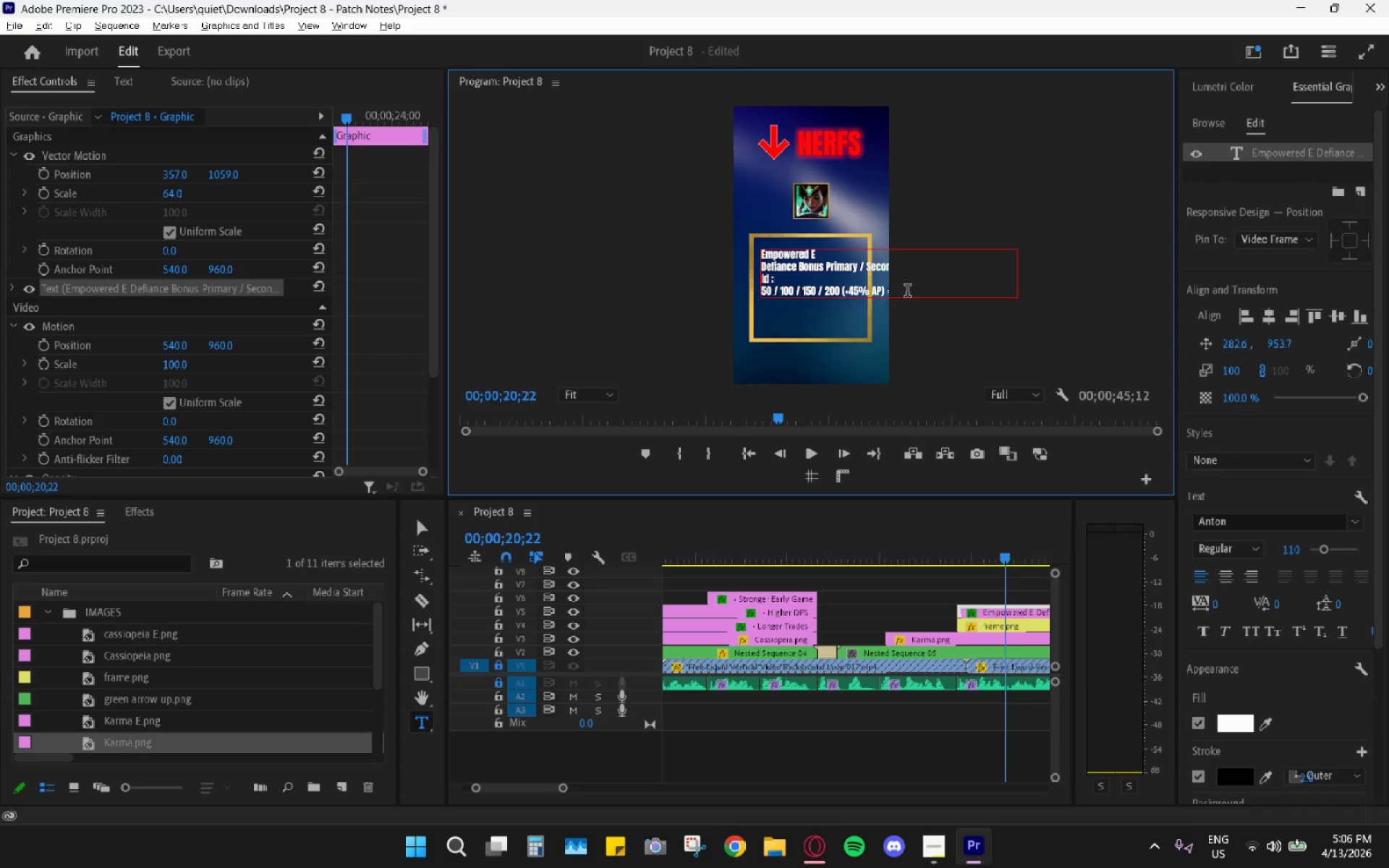 
key(Backspace)
 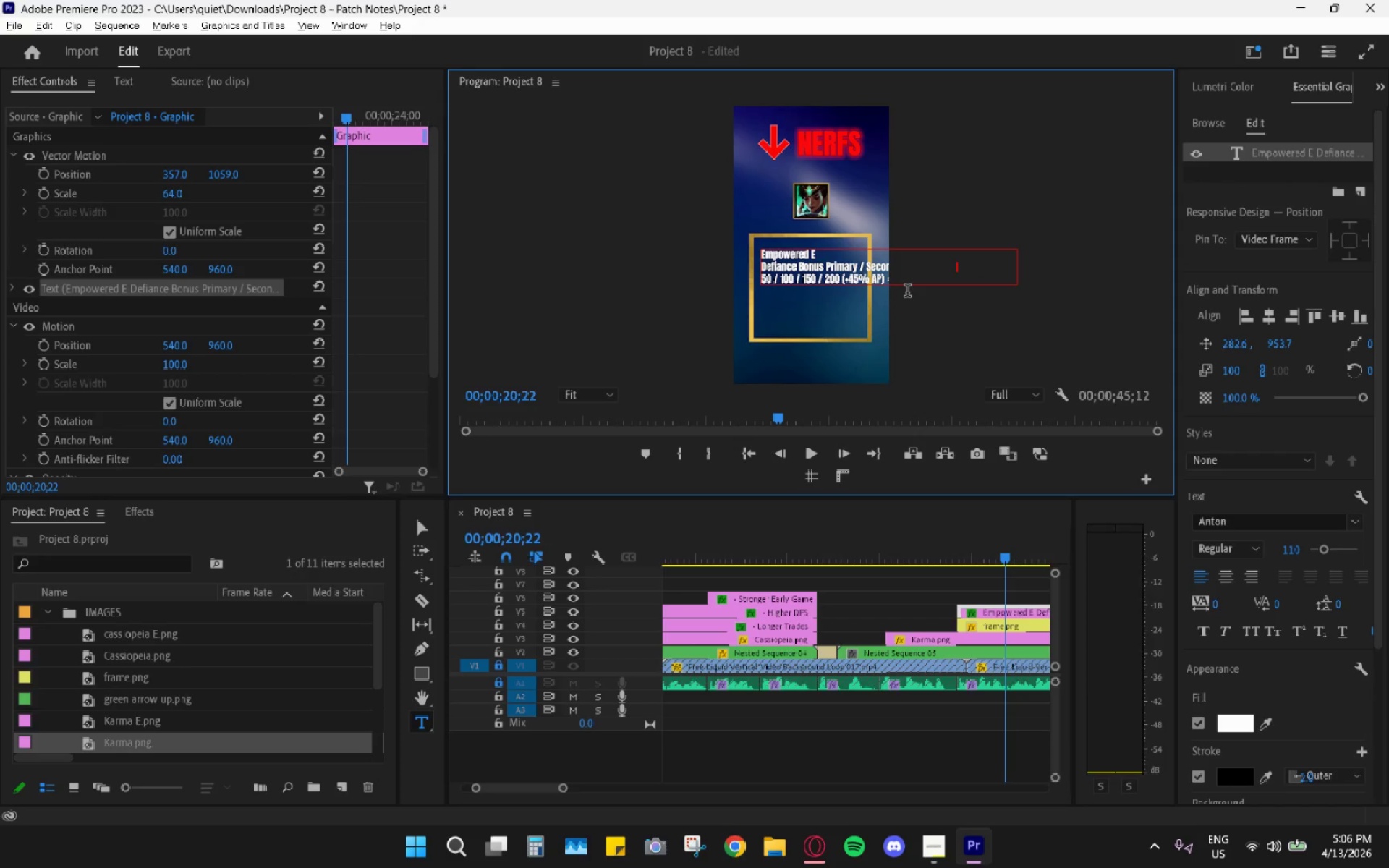 
hold_key(key=ArrowLeft, duration=1.38)
 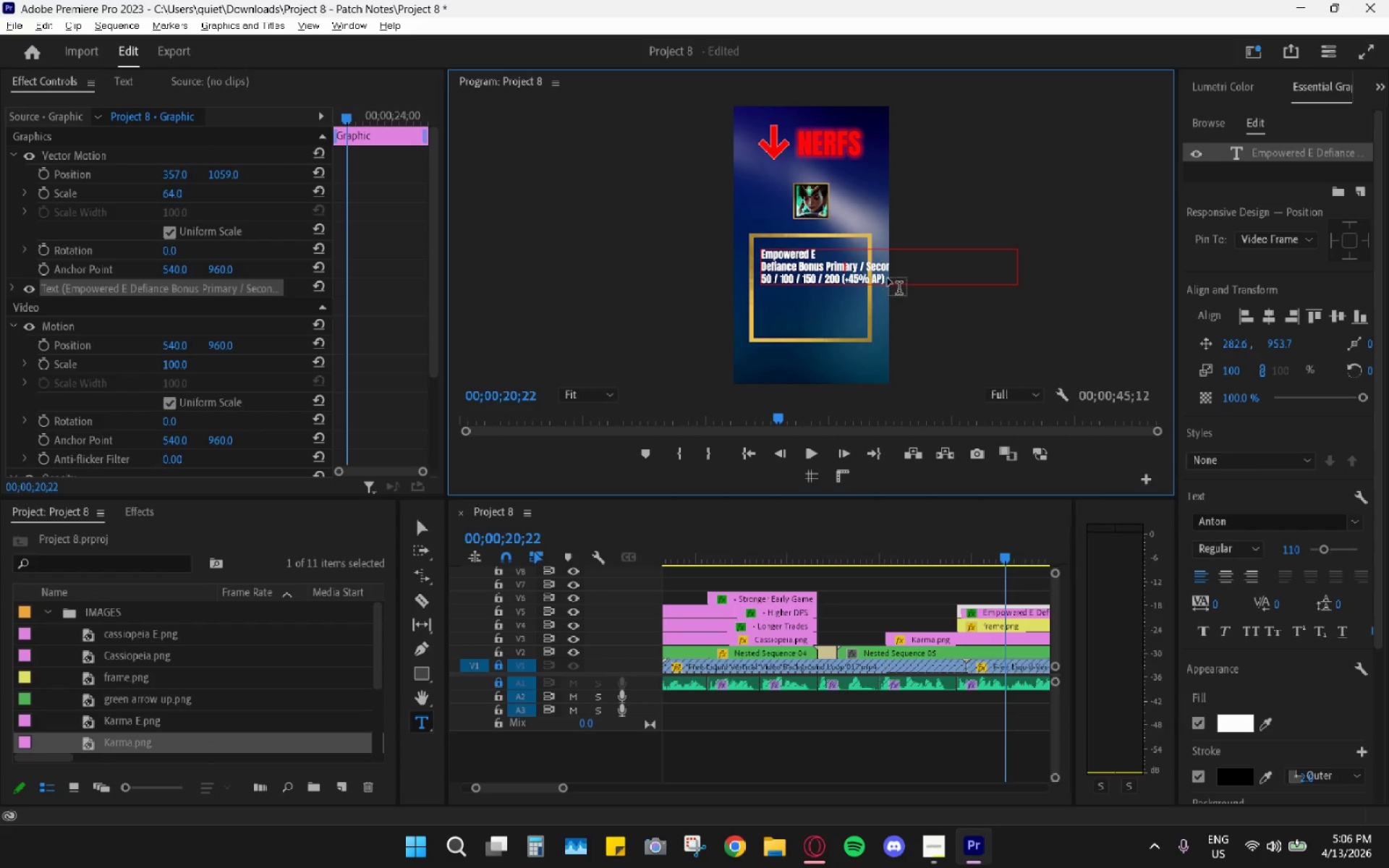 
wait(5.88)
 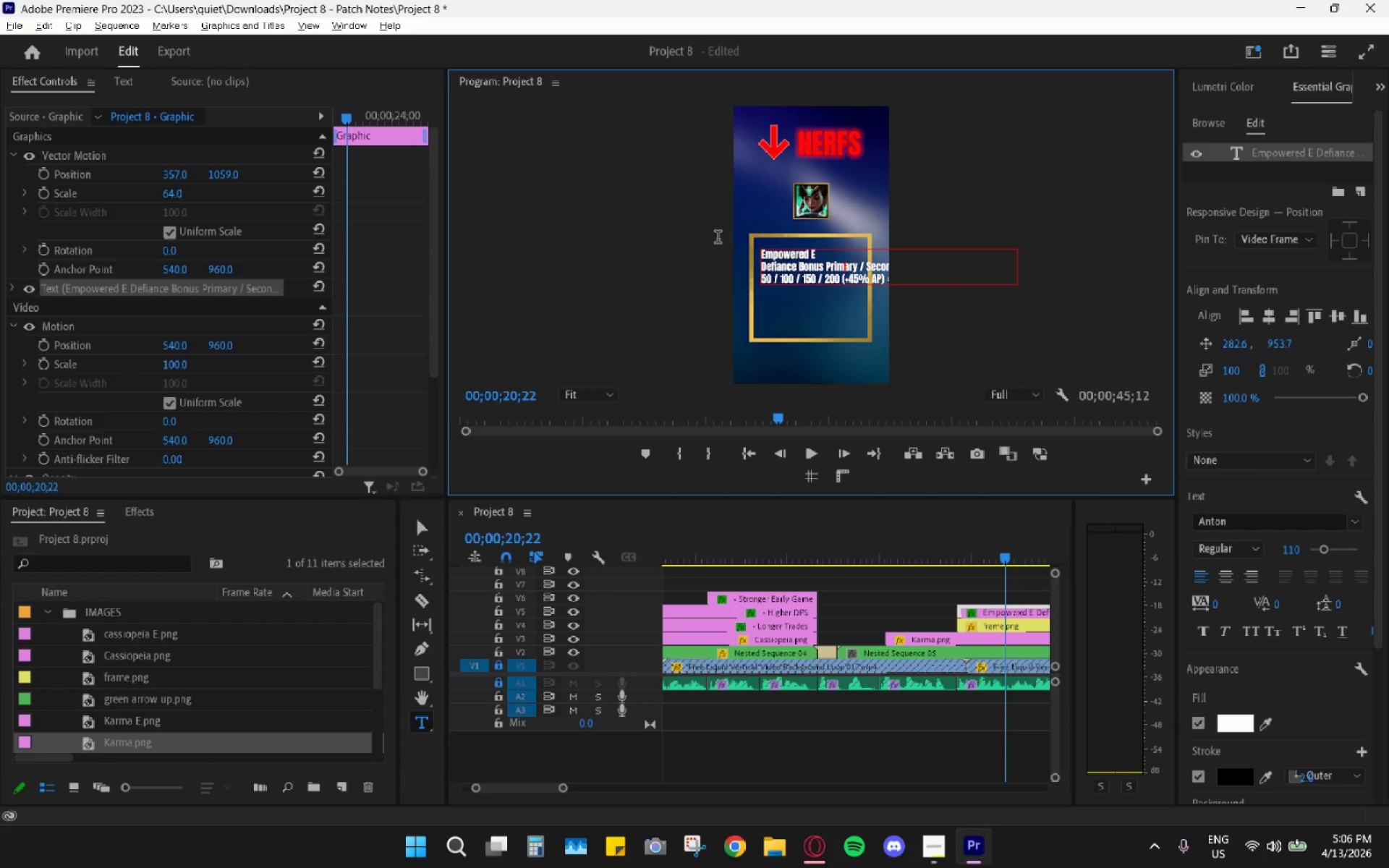 
left_click([892, 281])
 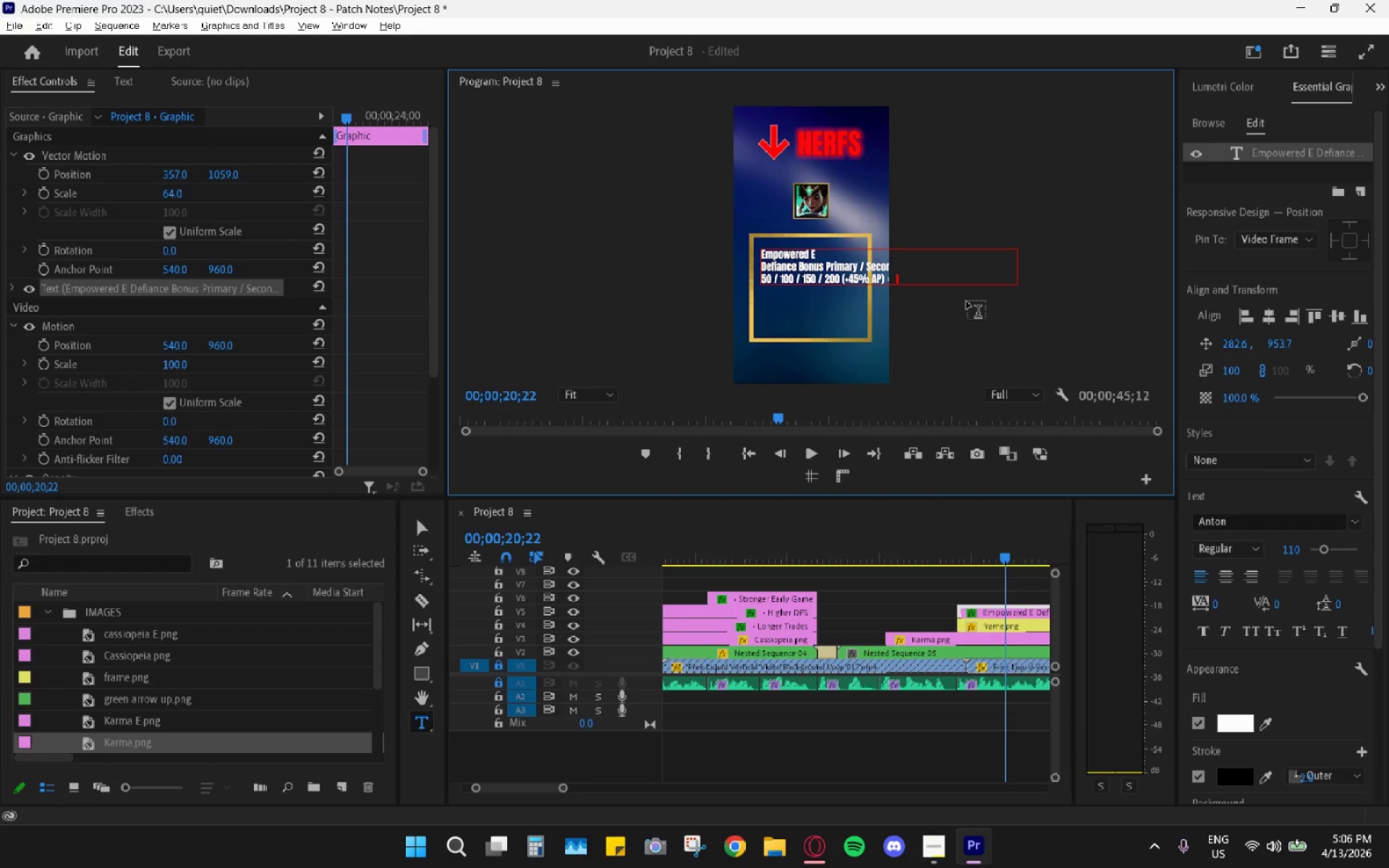 
key(Enter)
 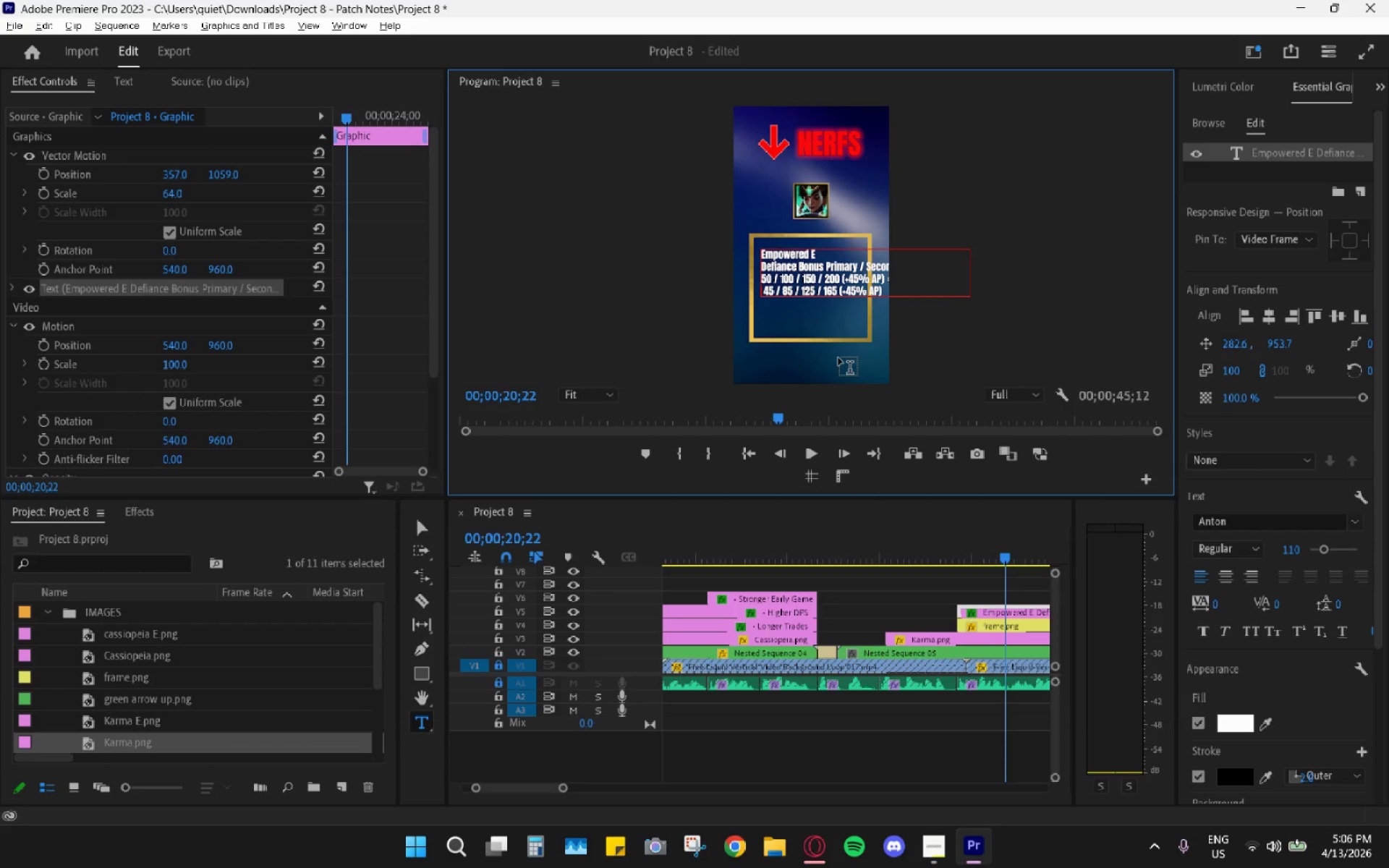 
key(Alt+AltLeft)
 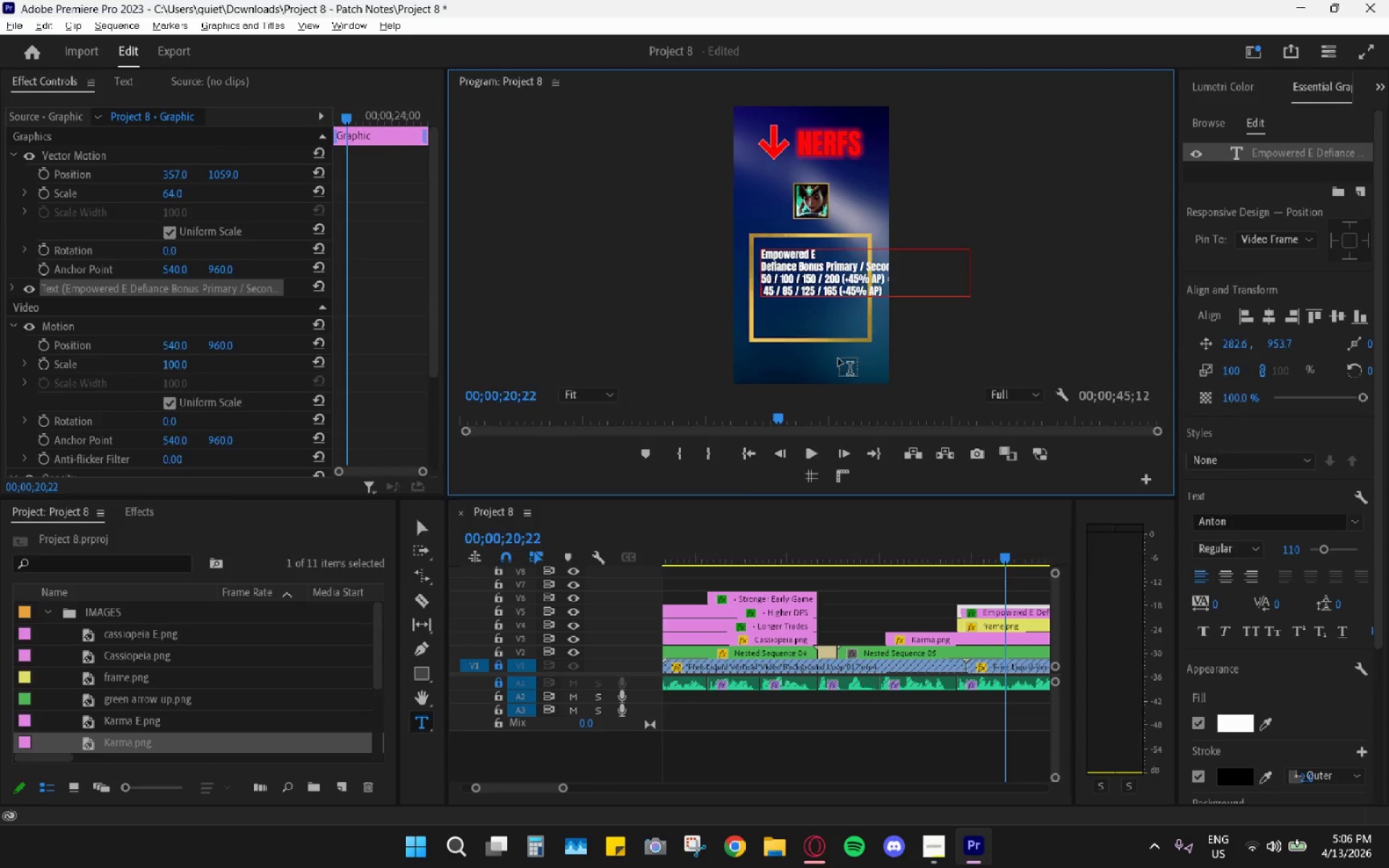 
key(Alt+Tab)
 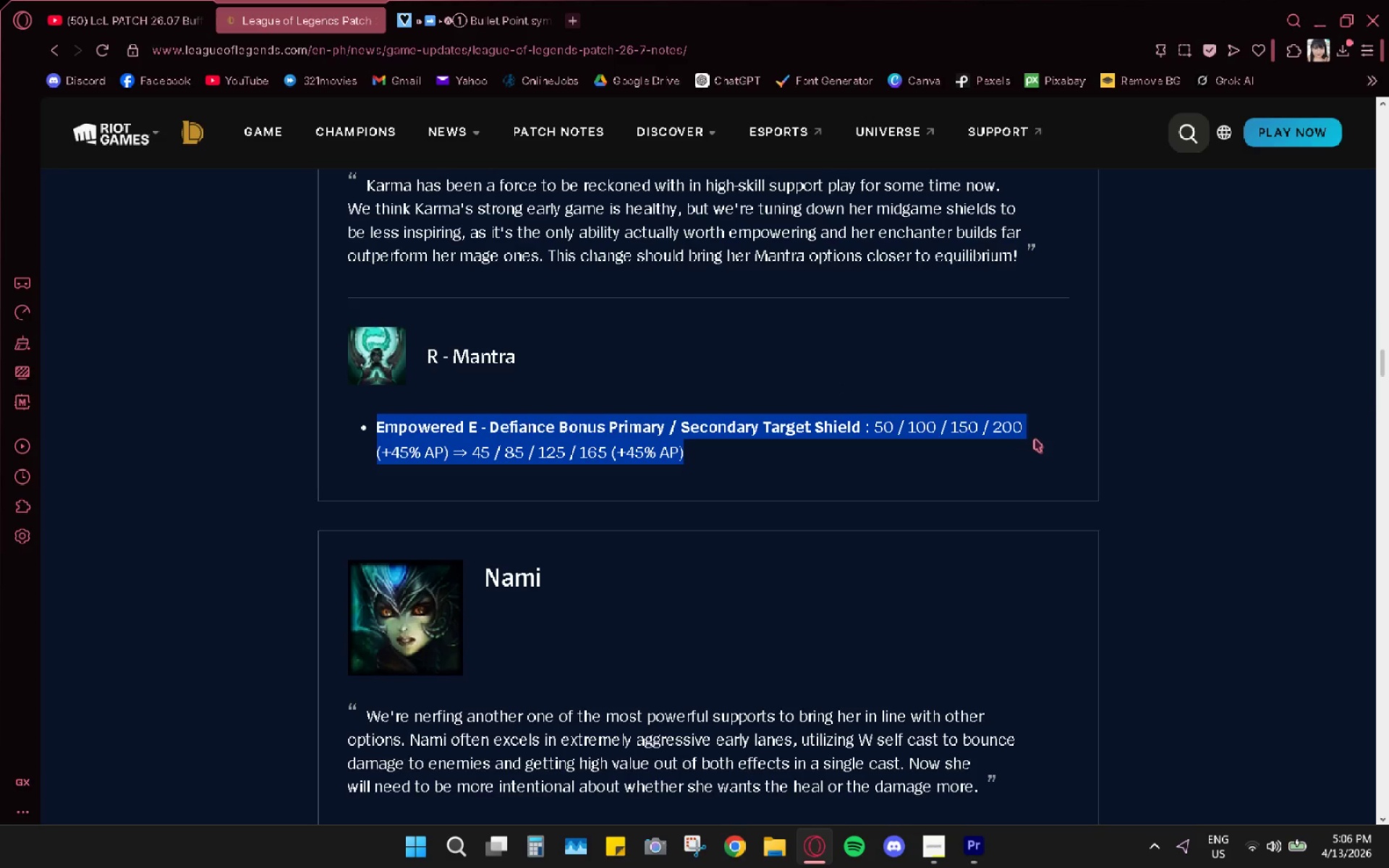 
key(Alt+AltLeft)
 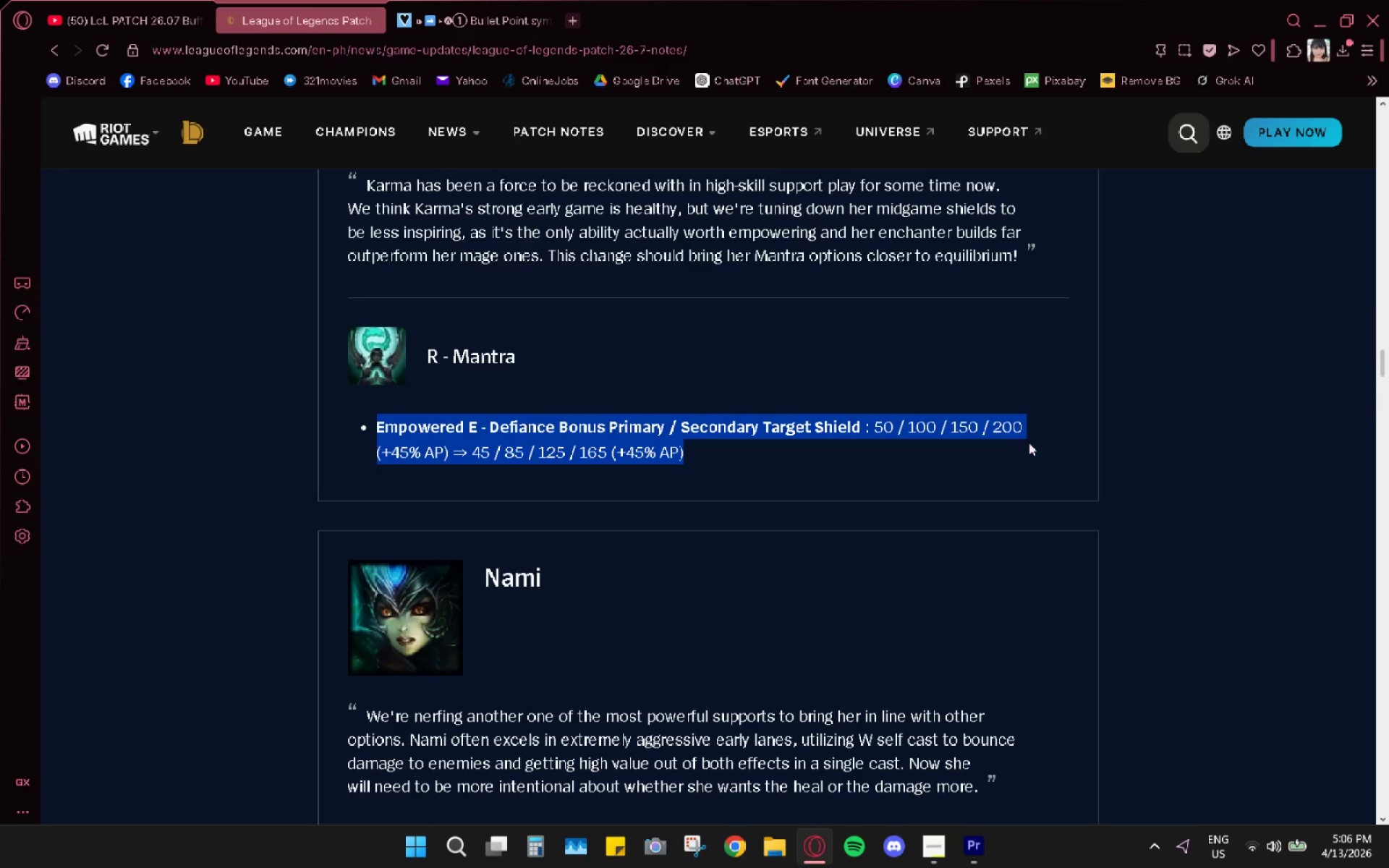 
key(Alt+Tab)
 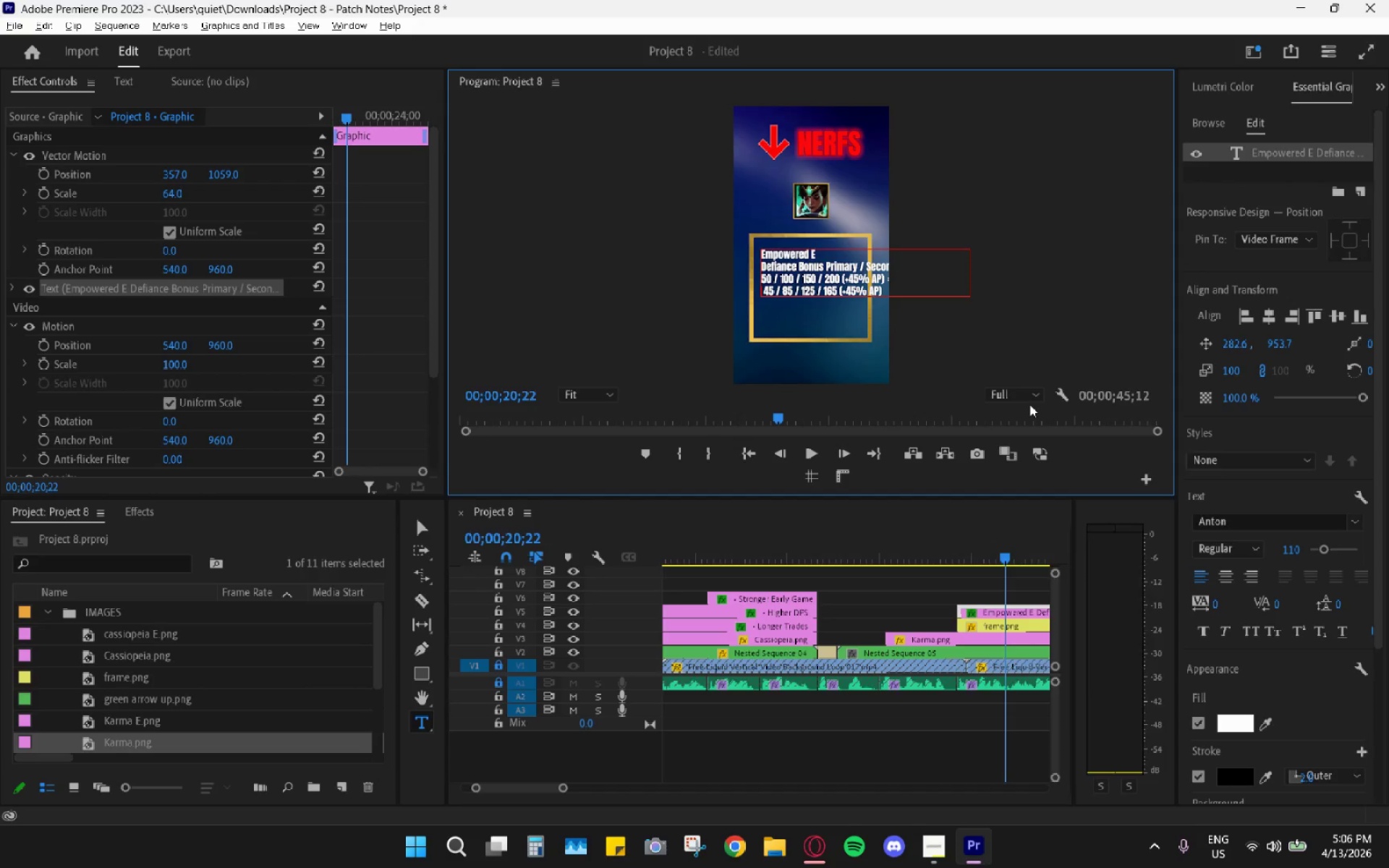 
wait(5.39)
 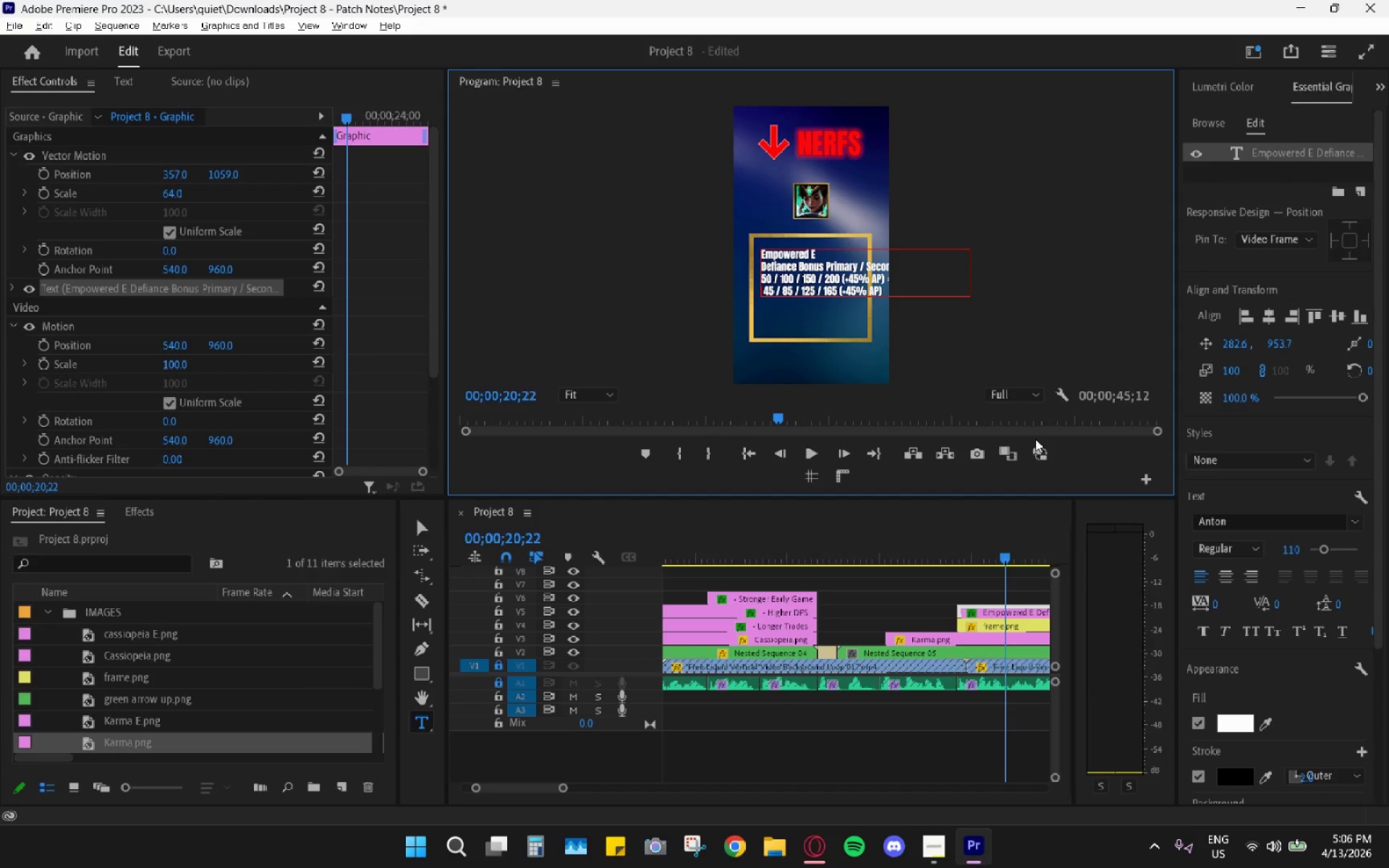 
left_click([600, 398])
 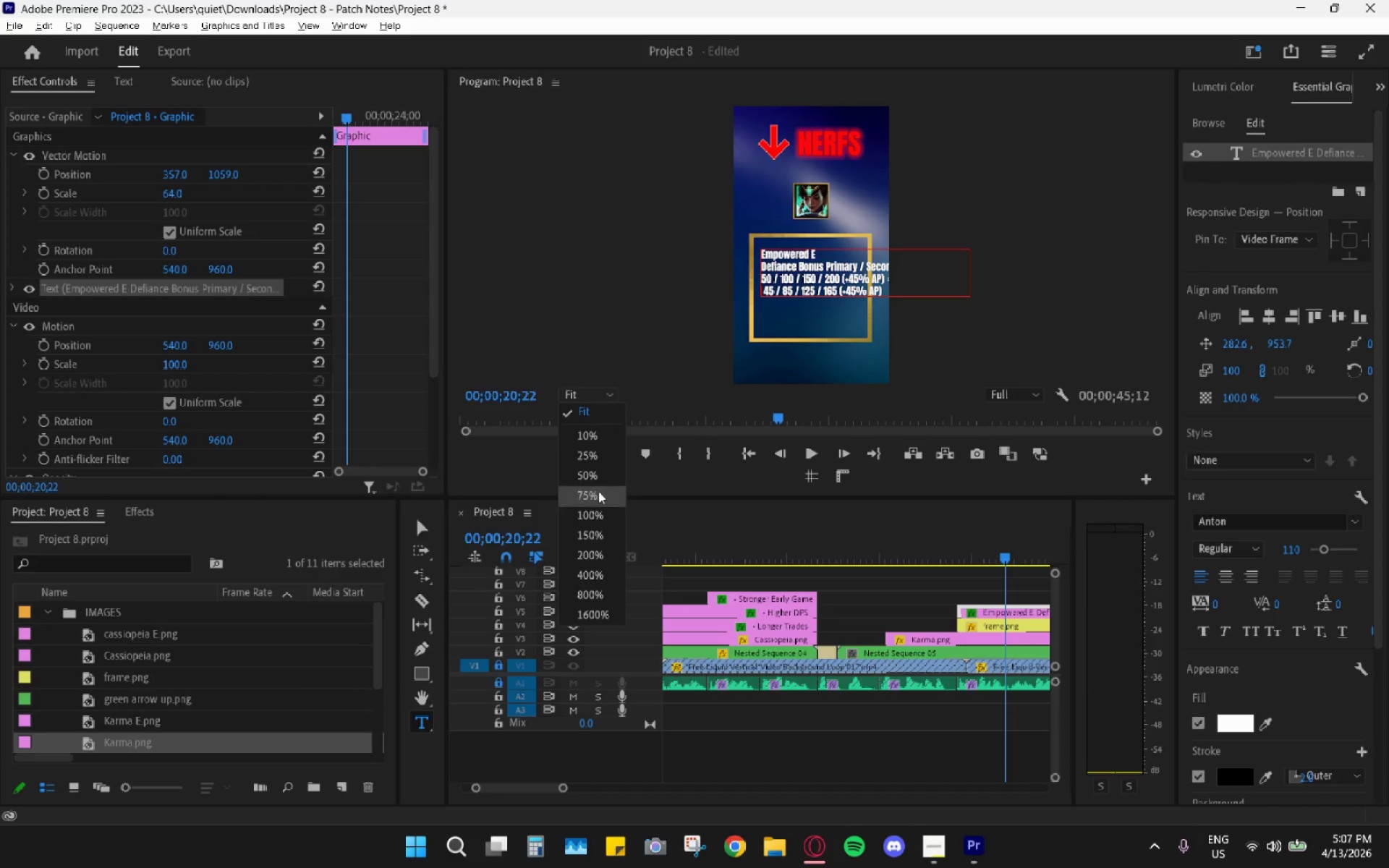 
left_click_drag(start_coordinate=[601, 491], to_coordinate=[595, 491])
 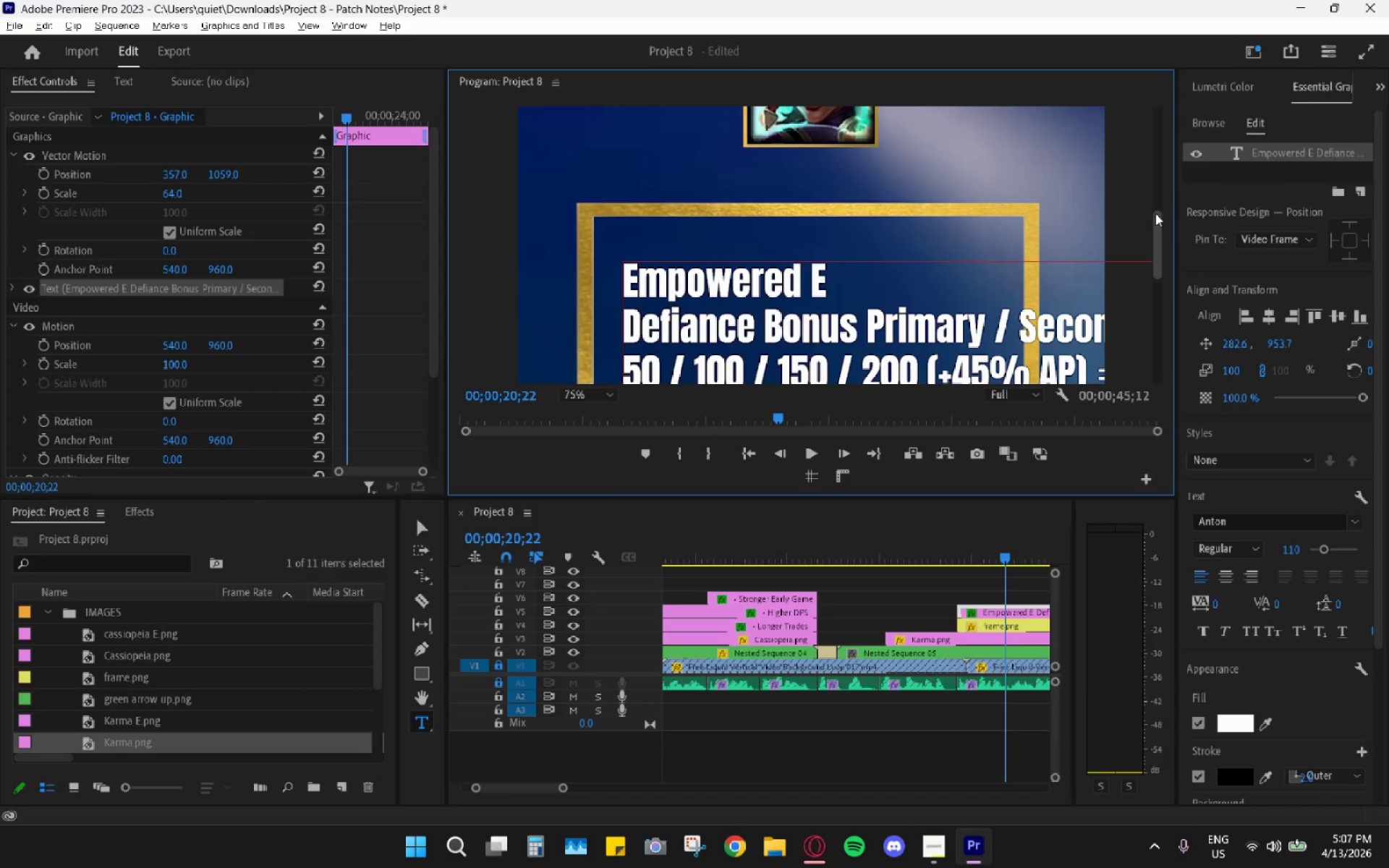 
left_click_drag(start_coordinate=[1158, 231], to_coordinate=[1153, 258])
 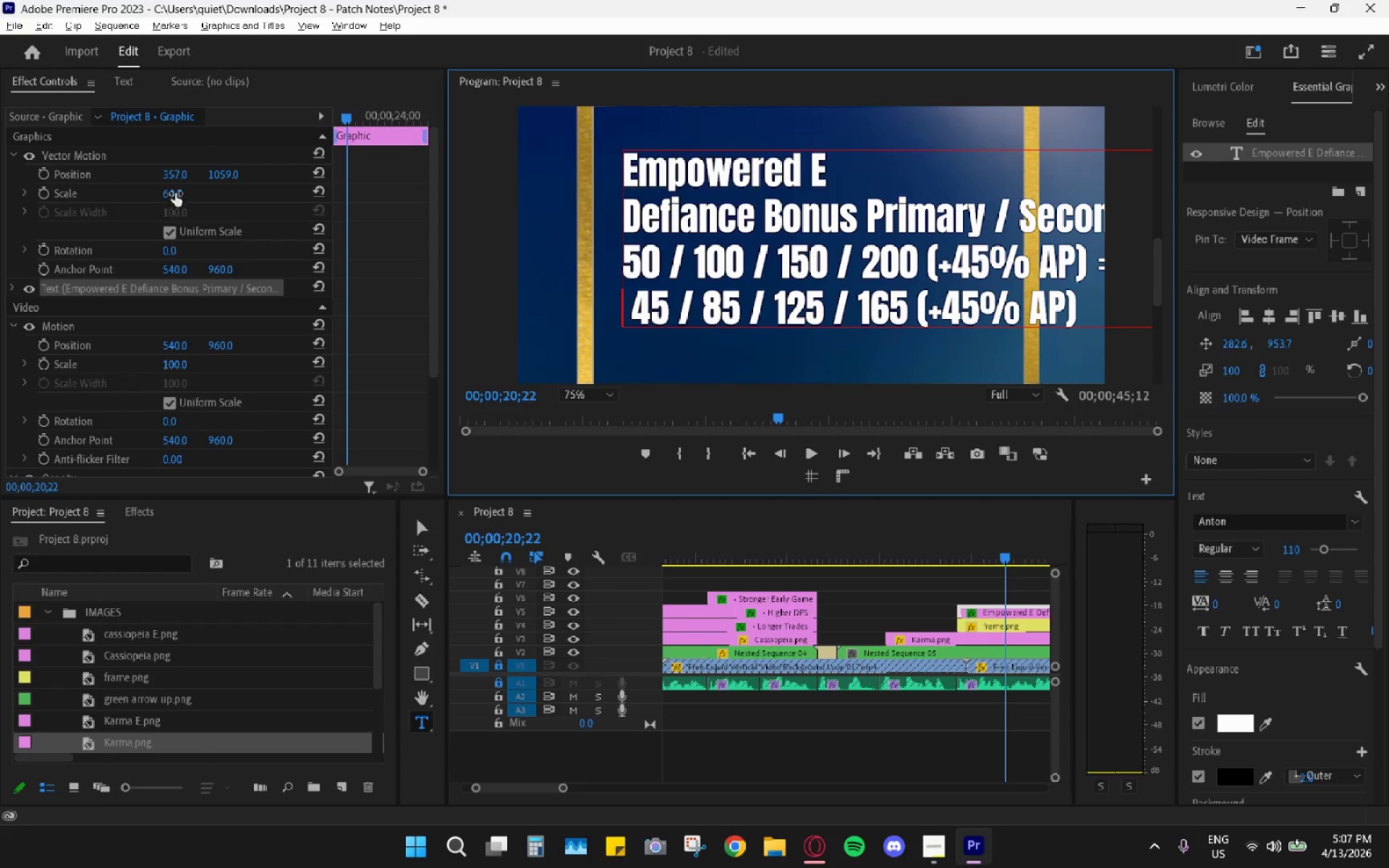 
key(Numpad5)
 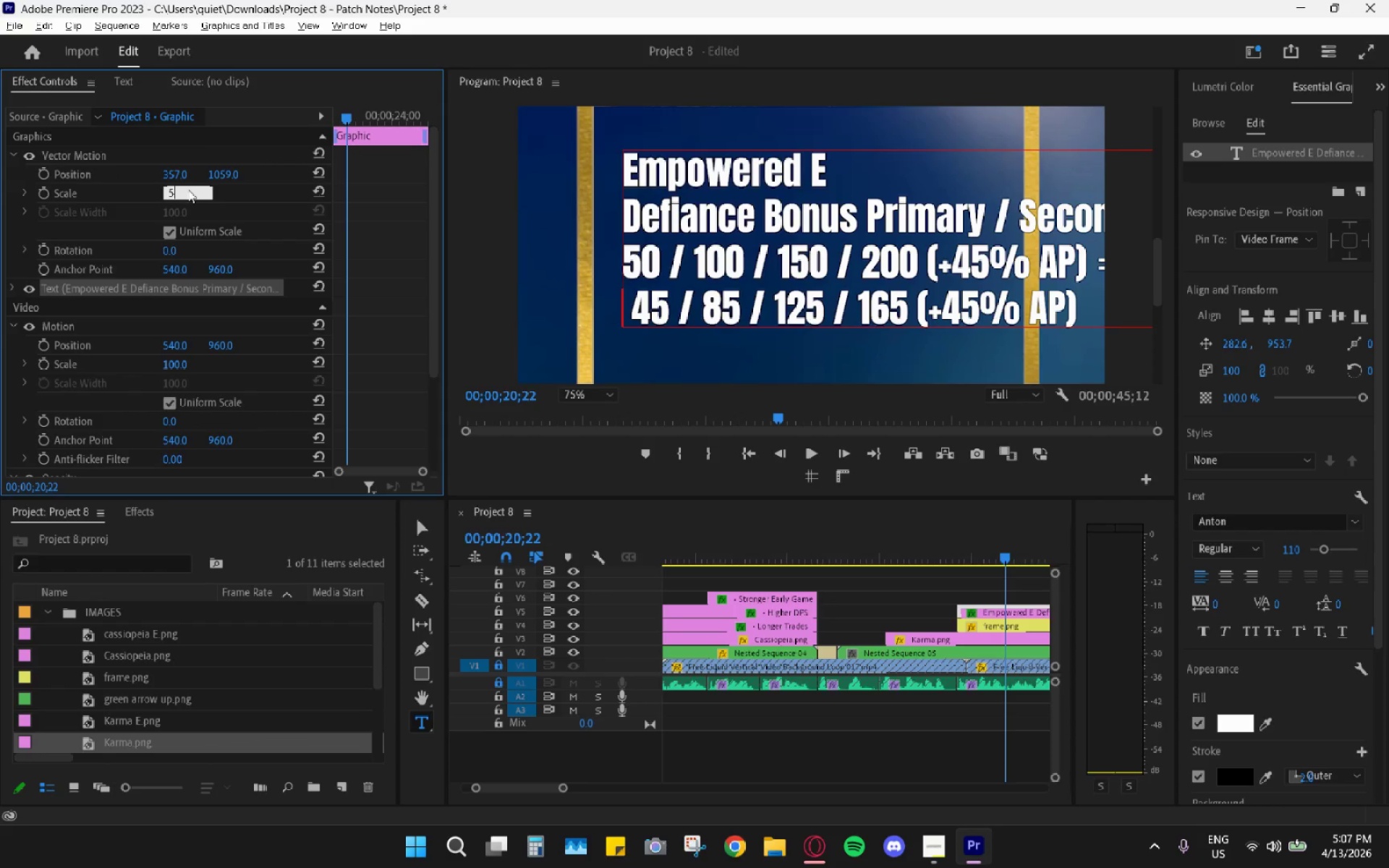 
key(Numpad0)
 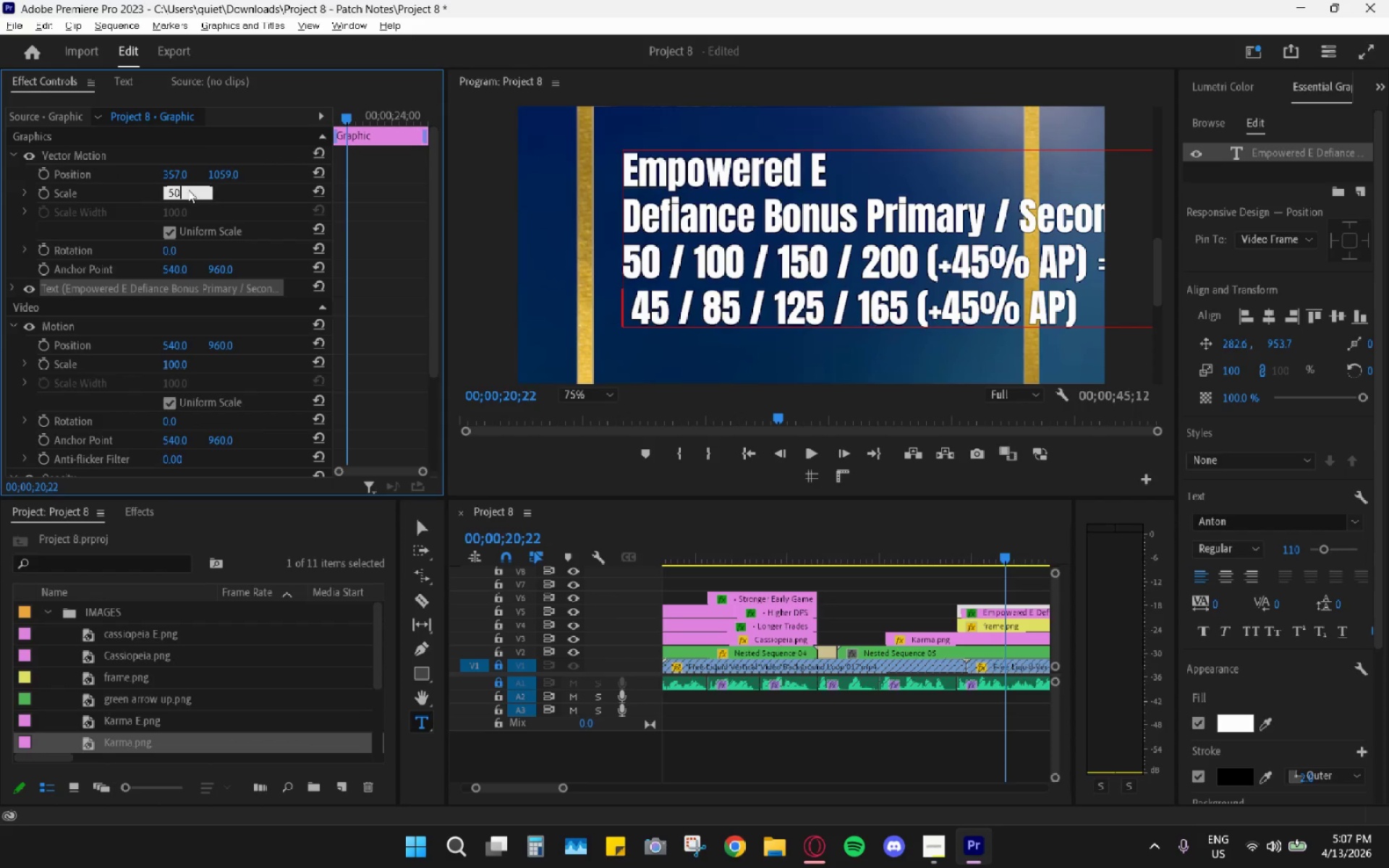 
key(Enter)
 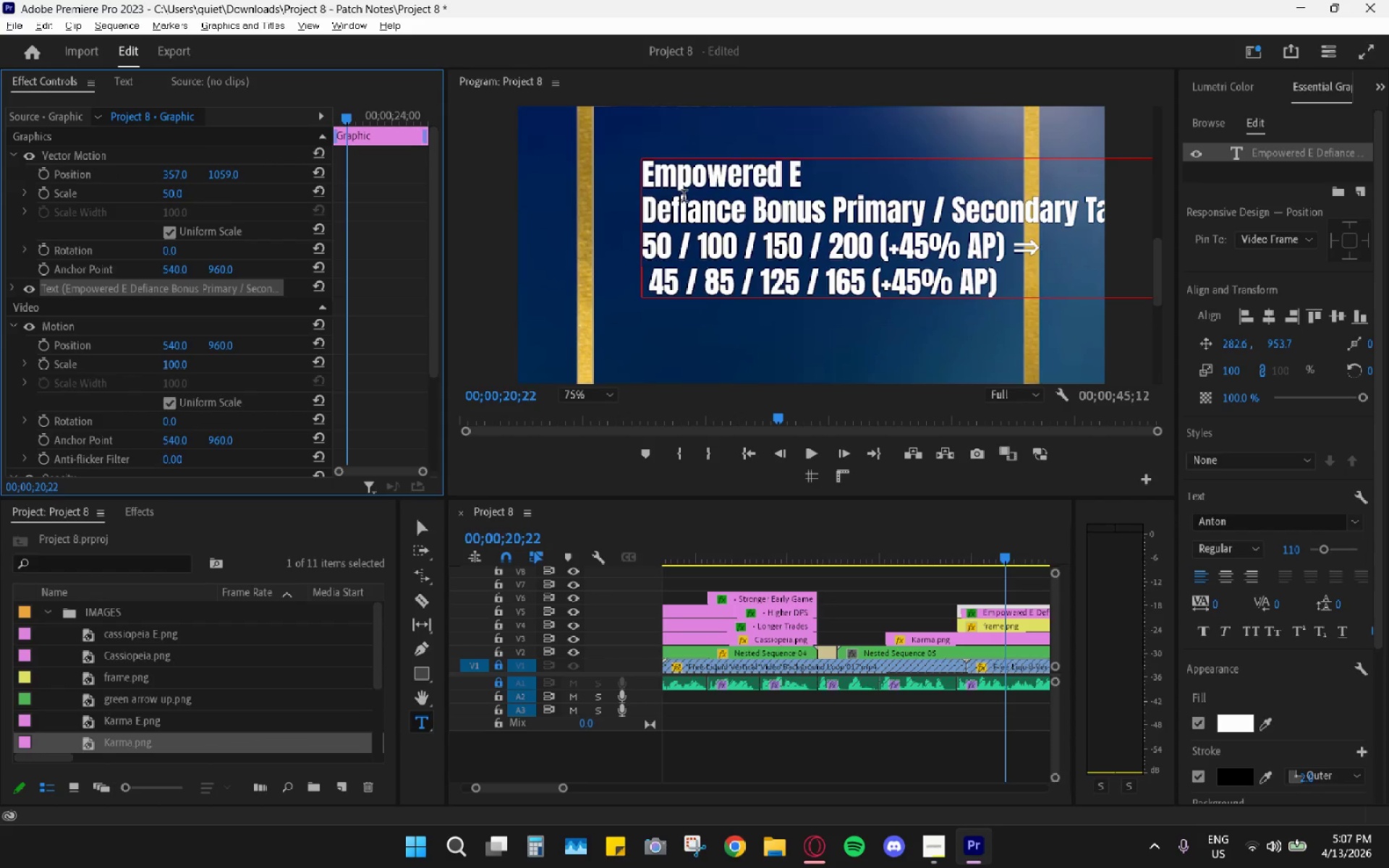 
wait(8.86)
 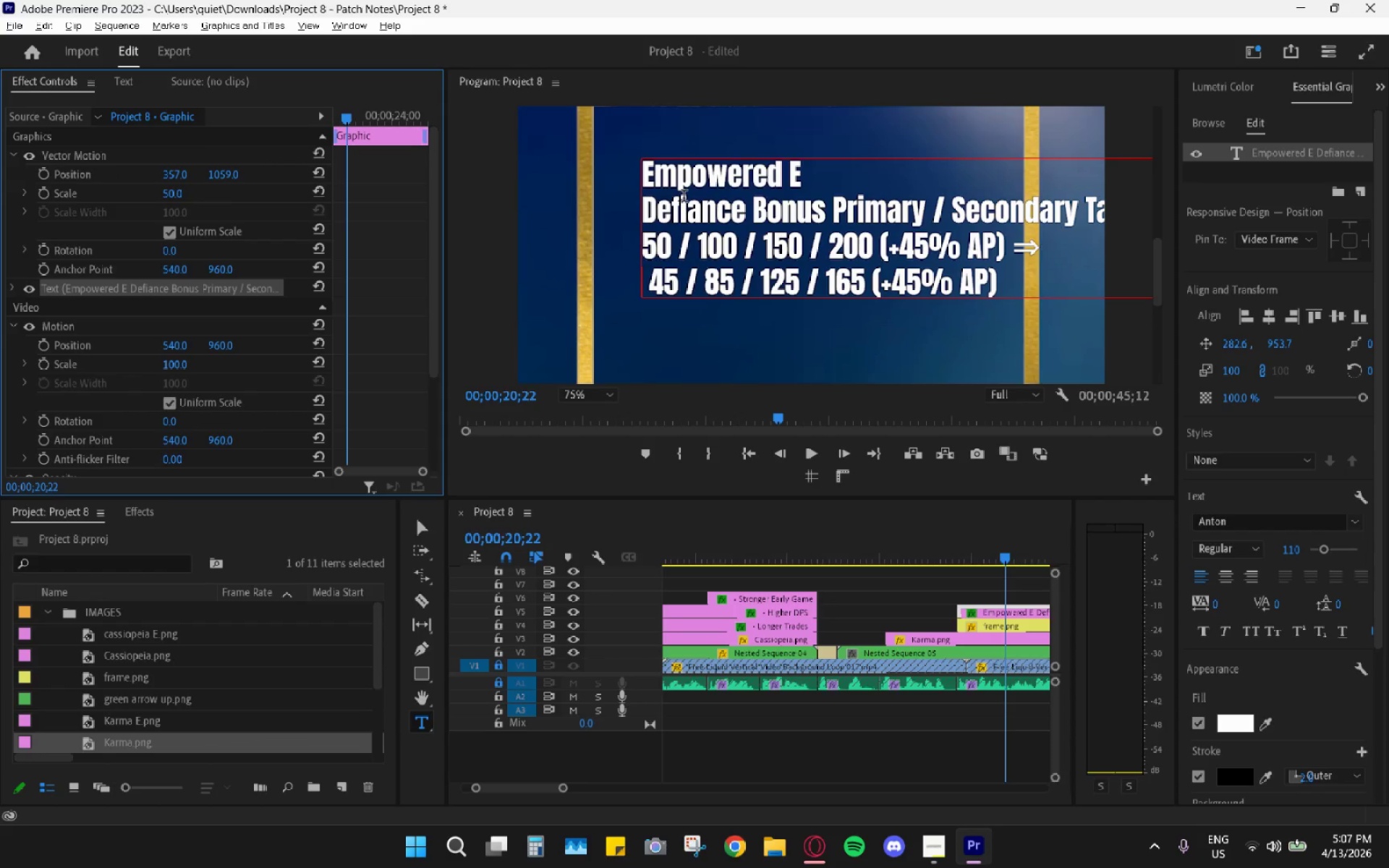 
left_click_drag(start_coordinate=[718, 548], to_coordinate=[666, 556])
 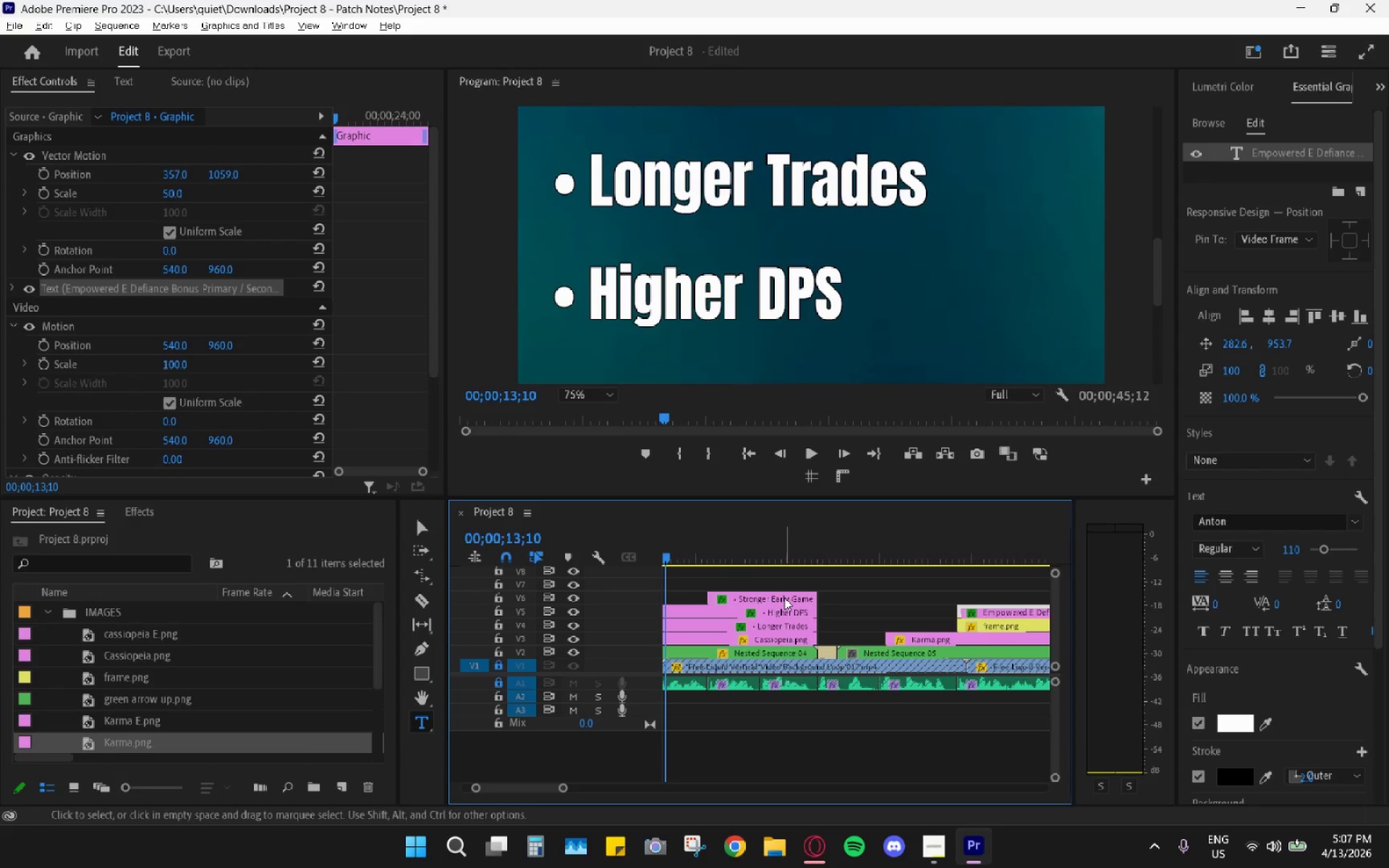 
hold_key(key=AltLeft, duration=0.69)
scroll: coordinate [784, 597], scroll_direction: down, amount: 10.0
 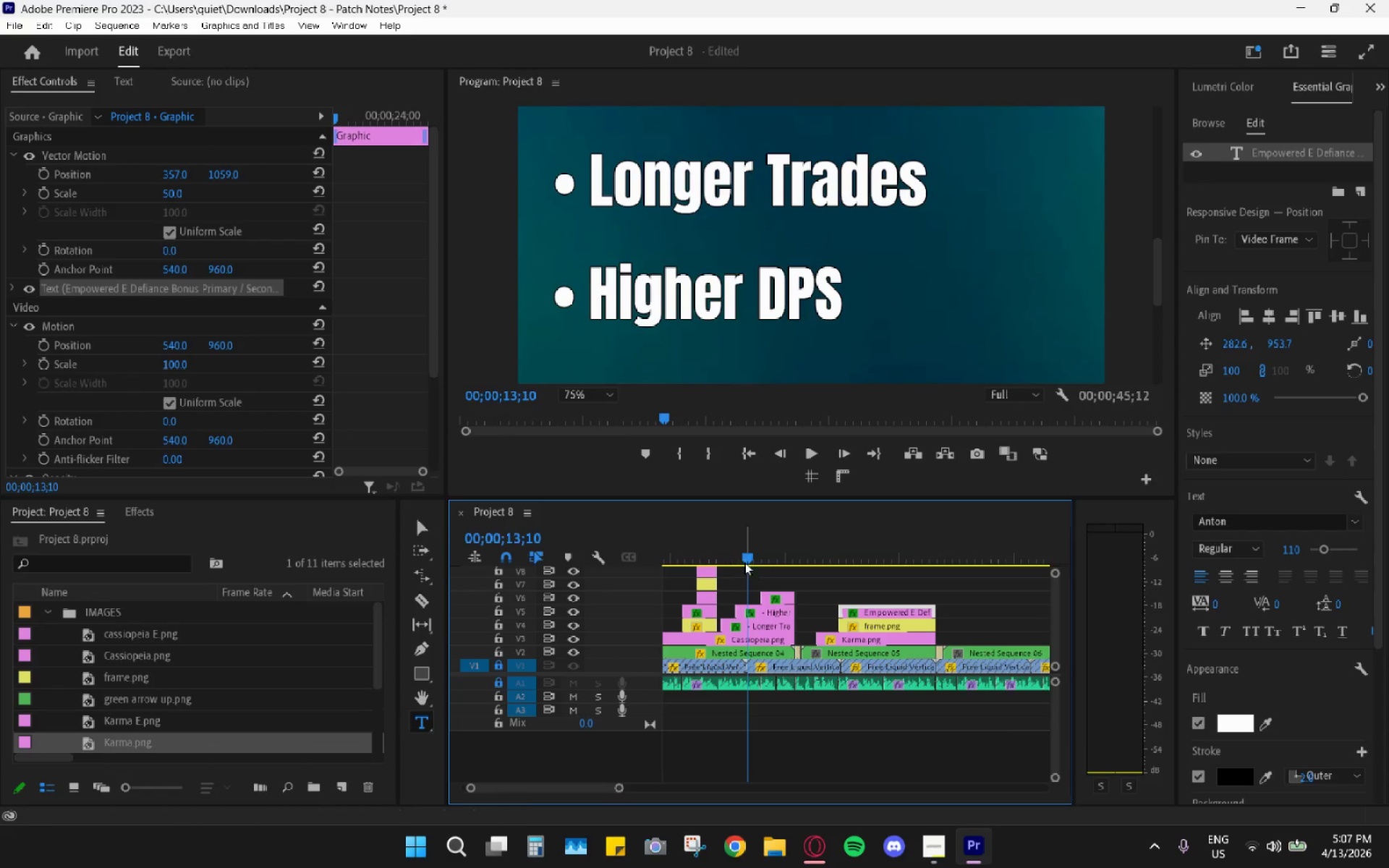 
left_click_drag(start_coordinate=[710, 546], to_coordinate=[679, 545])
 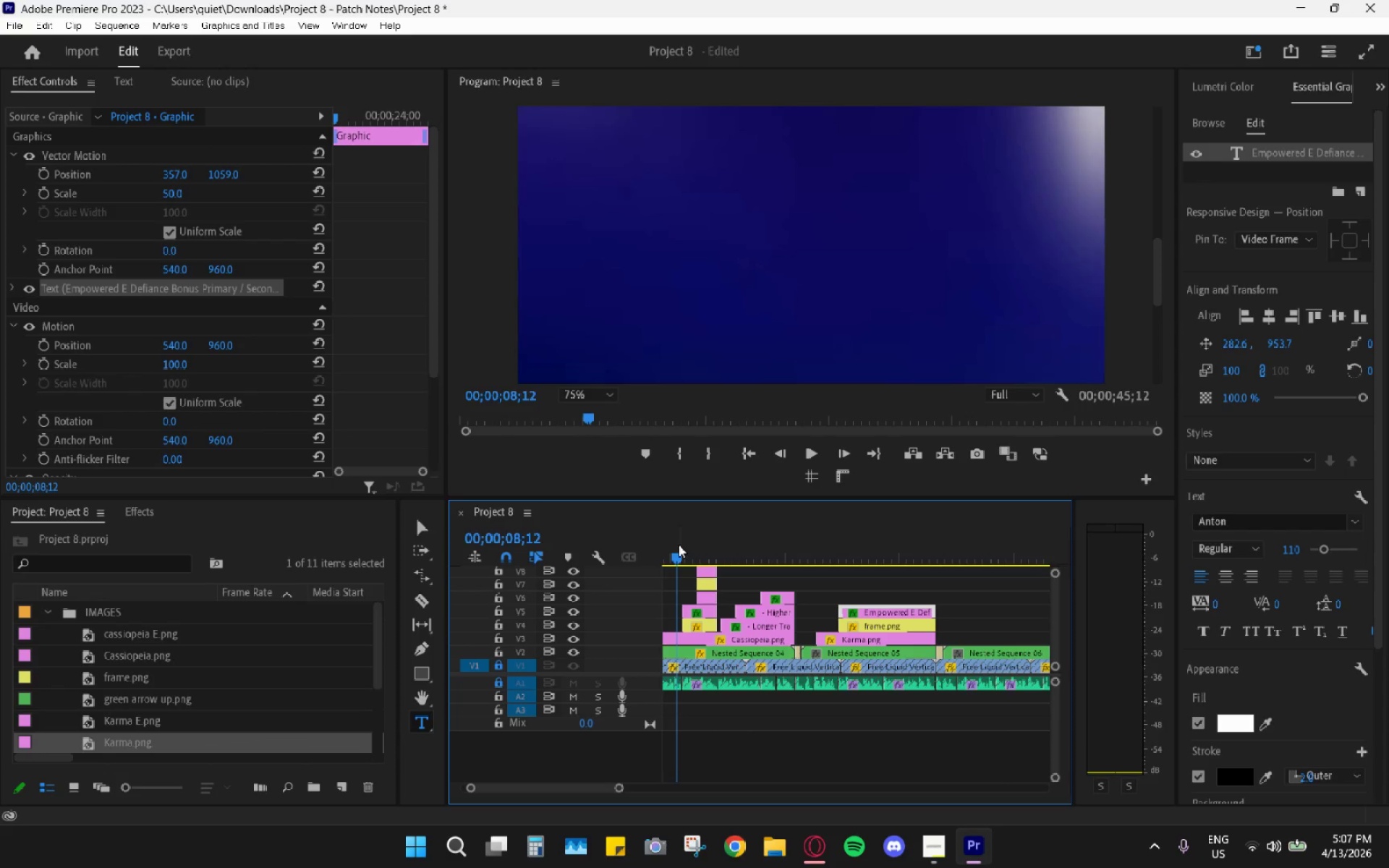 
key(Space)
 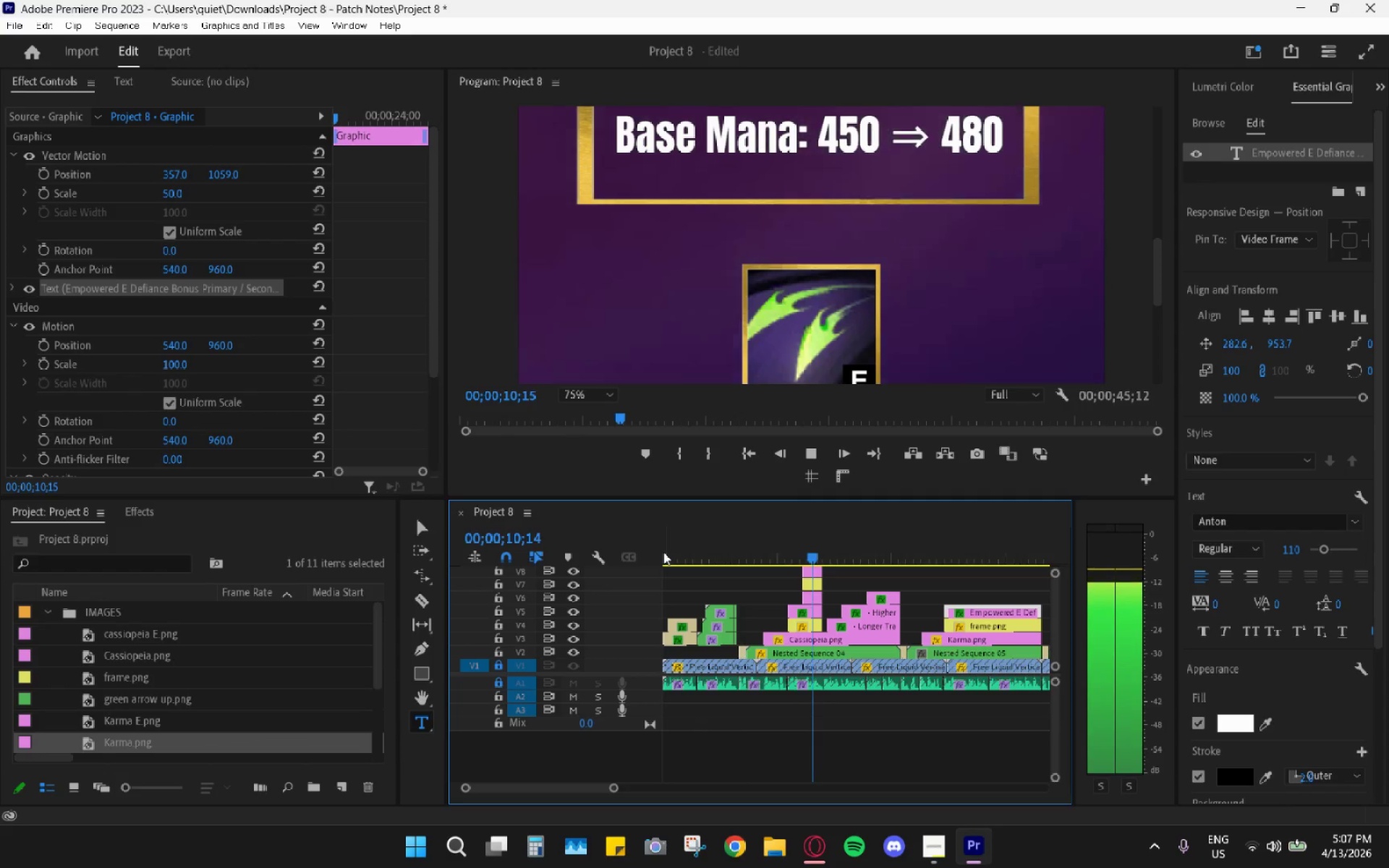 
key(Space)
 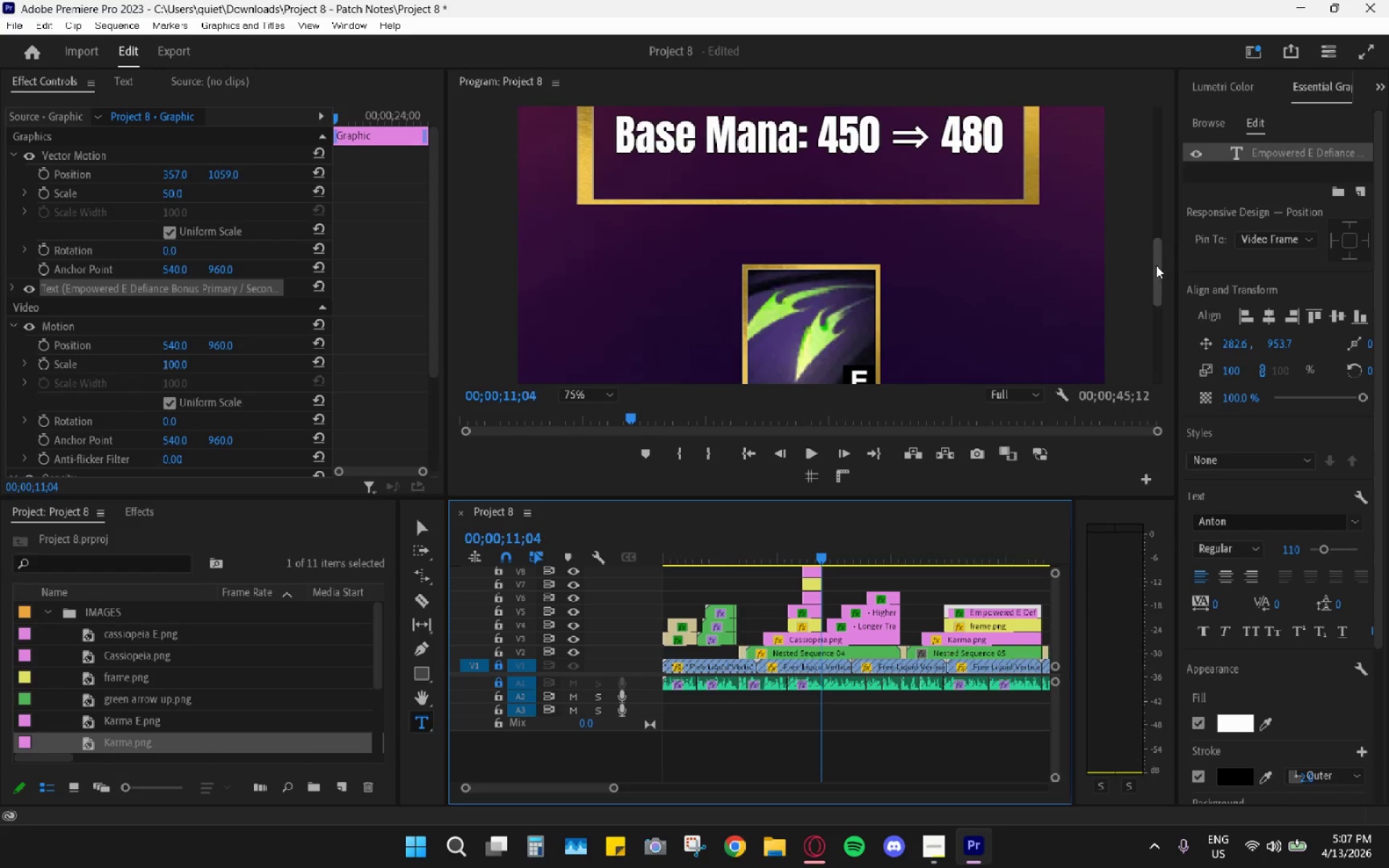 
left_click_drag(start_coordinate=[1156, 265], to_coordinate=[1155, 331])
 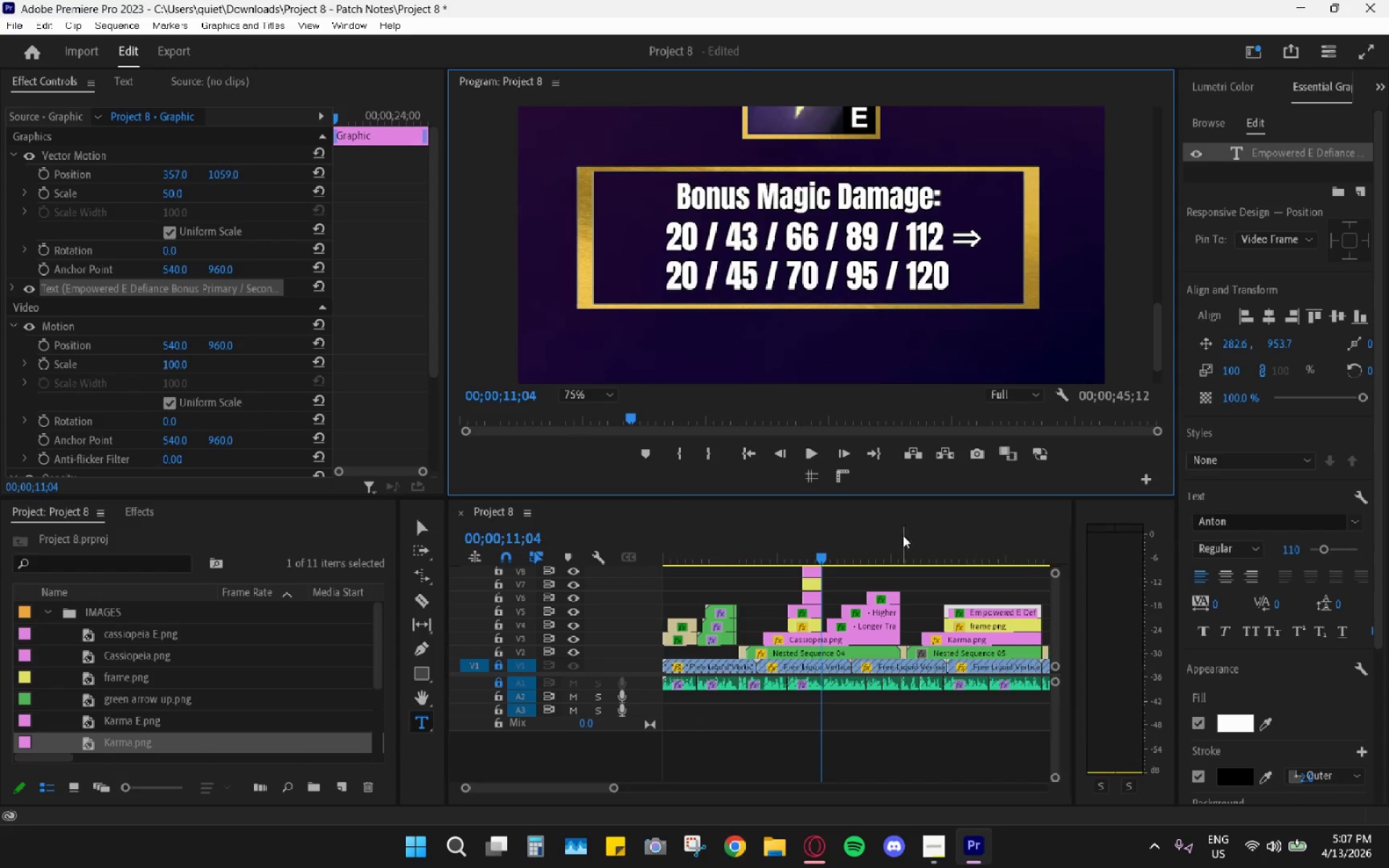 
left_click_drag(start_coordinate=[899, 538], to_coordinate=[976, 568])
 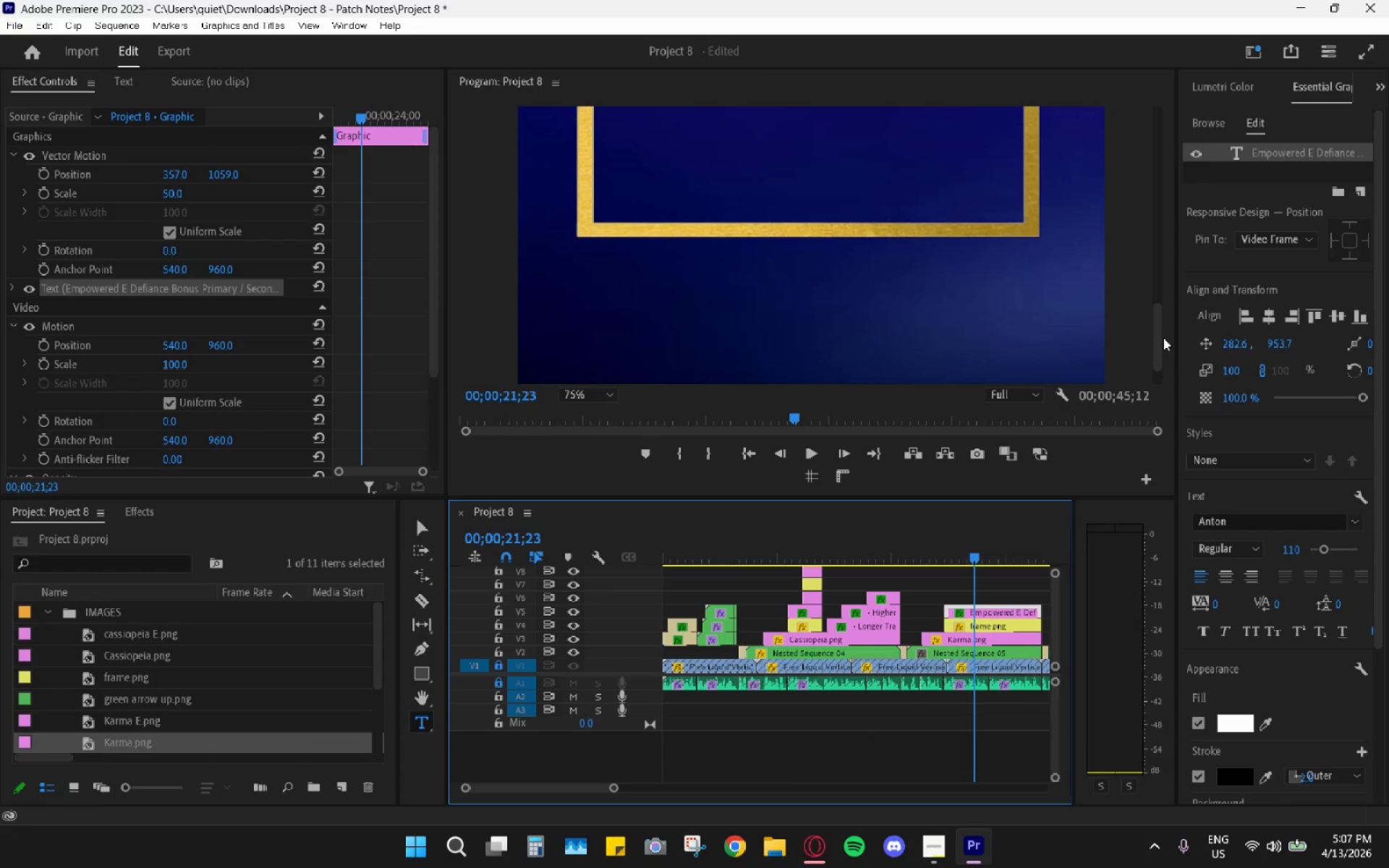 
left_click_drag(start_coordinate=[1160, 341], to_coordinate=[1161, 299])
 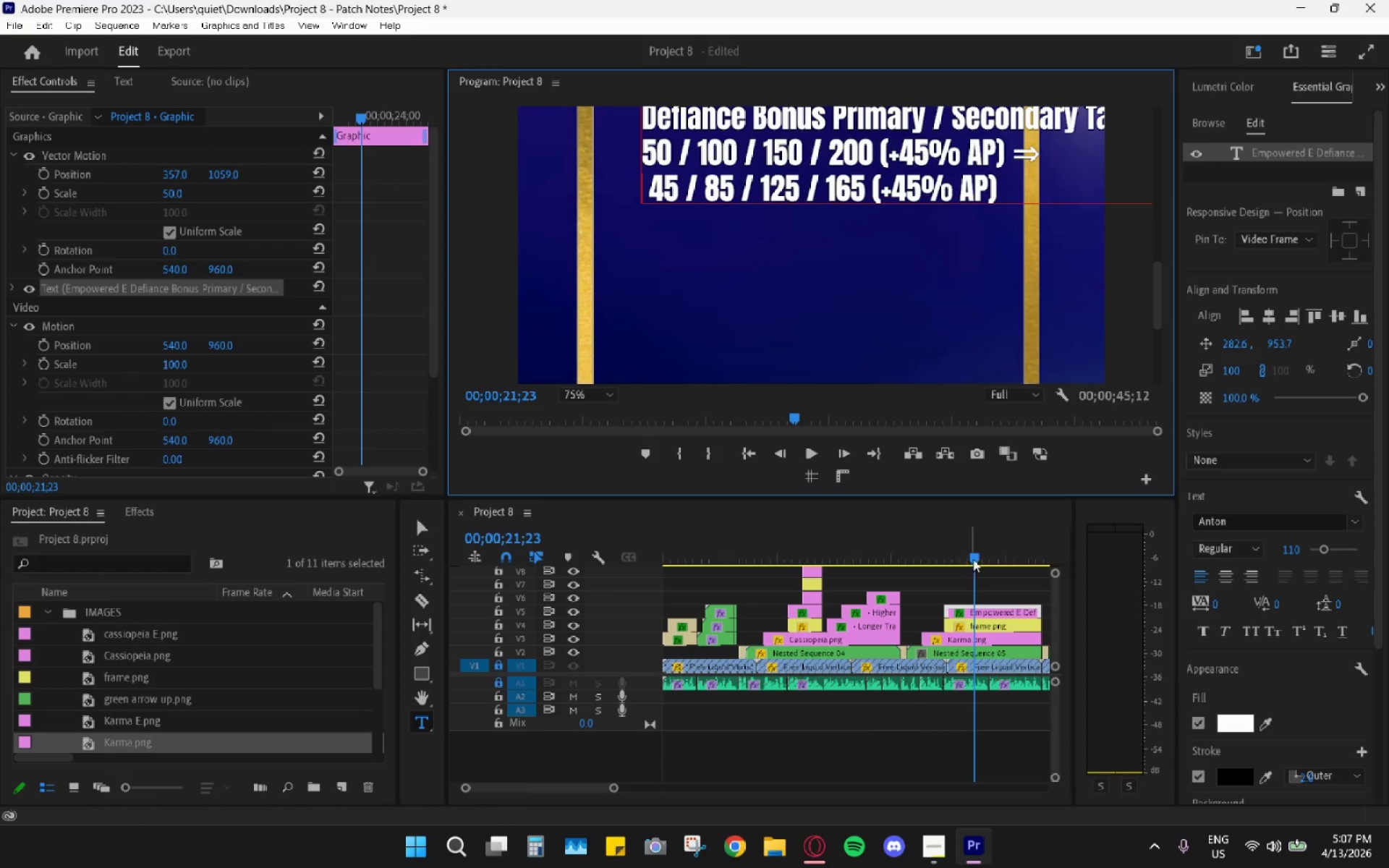 
left_click_drag(start_coordinate=[968, 556], to_coordinate=[944, 545])
 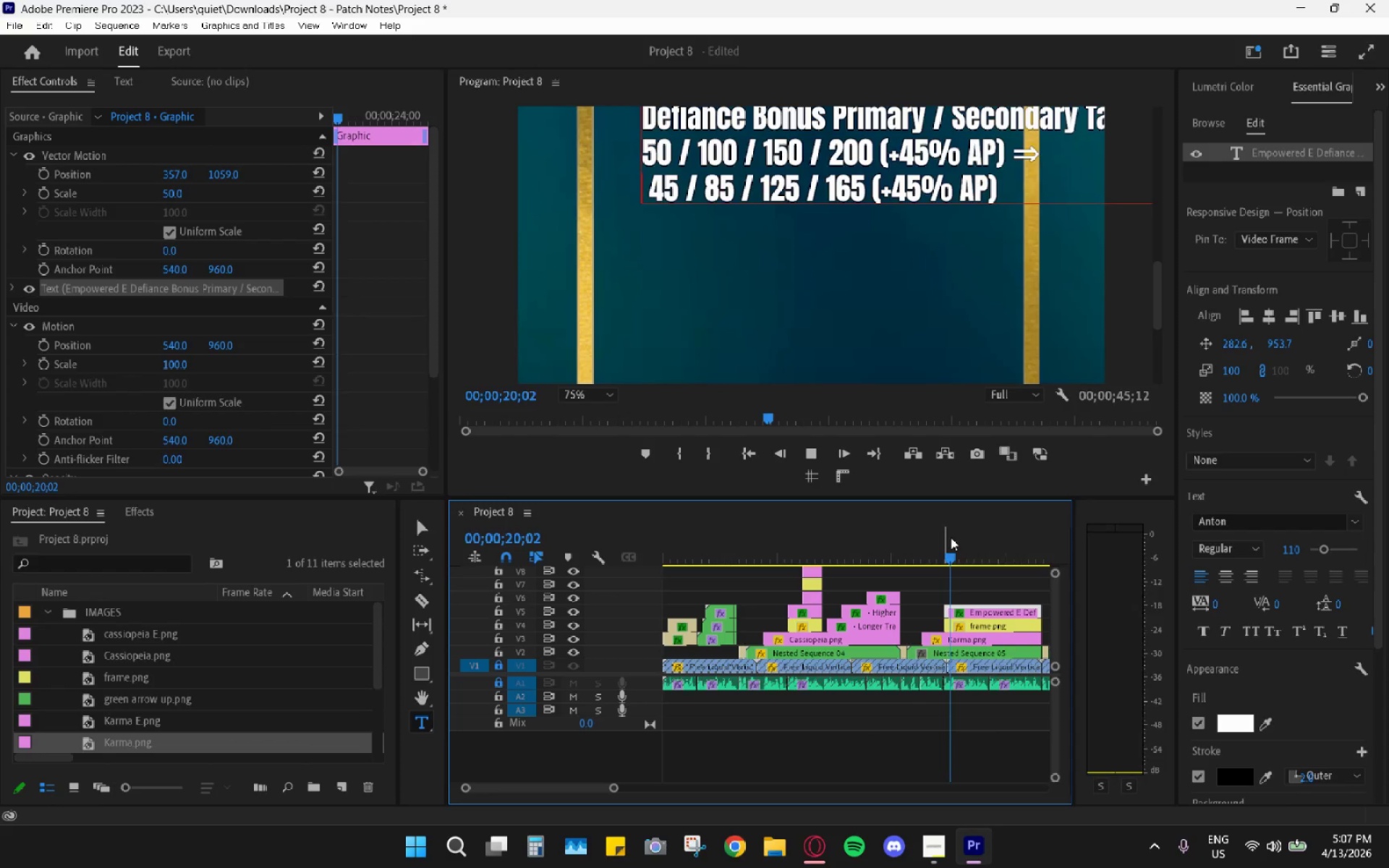 
key(Space)
 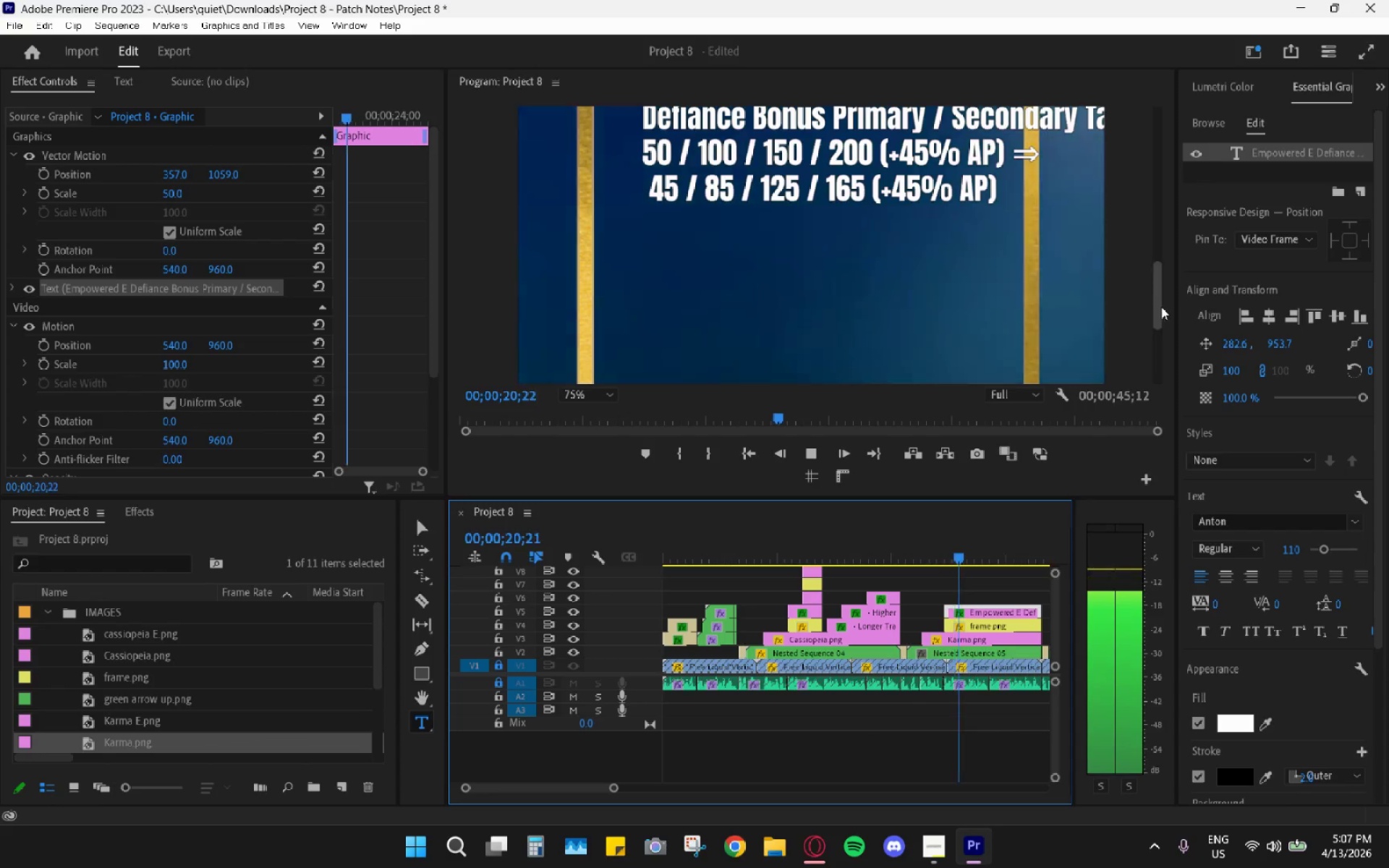 
left_click_drag(start_coordinate=[1163, 307], to_coordinate=[1165, 290])
 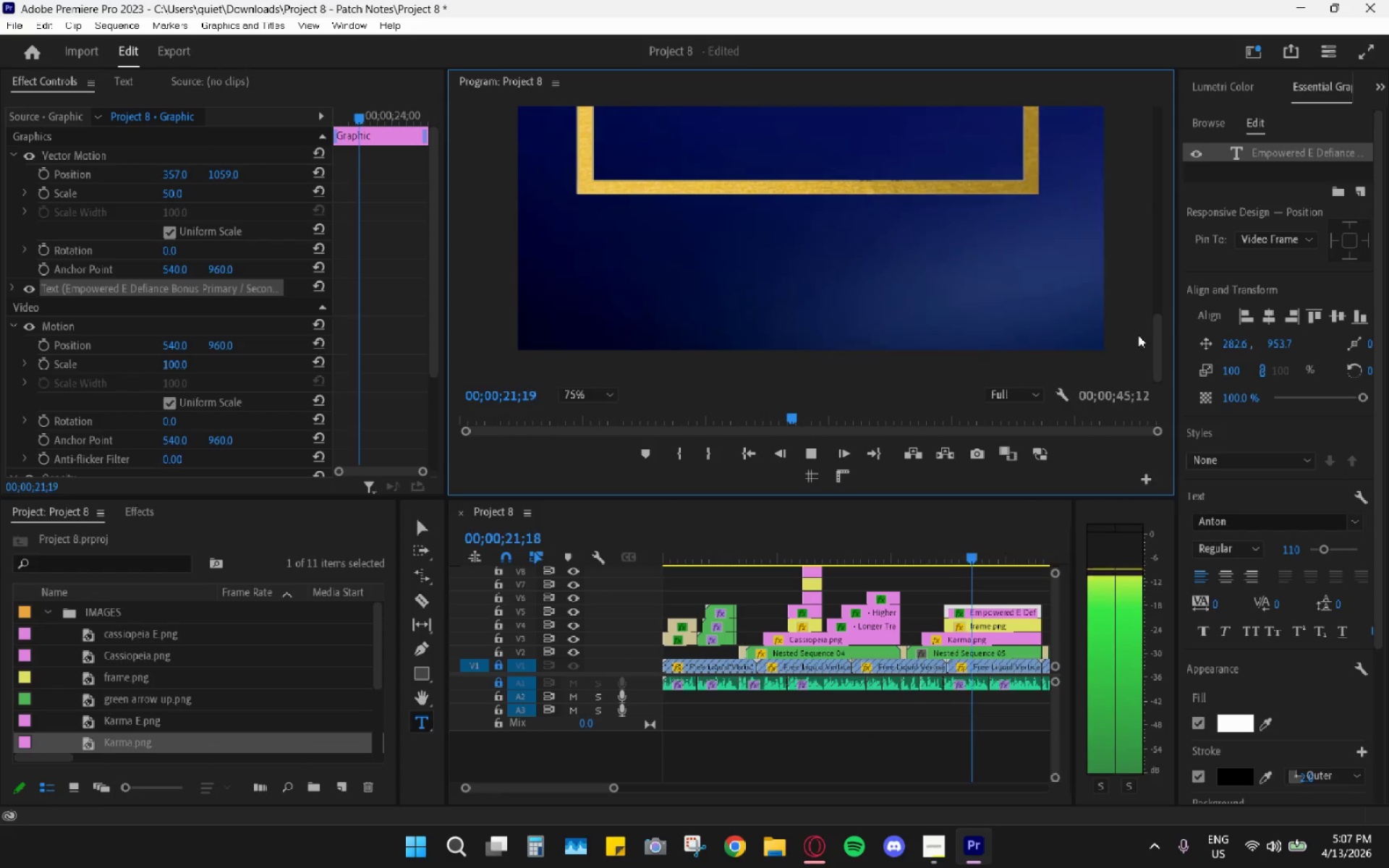 
key(Space)
 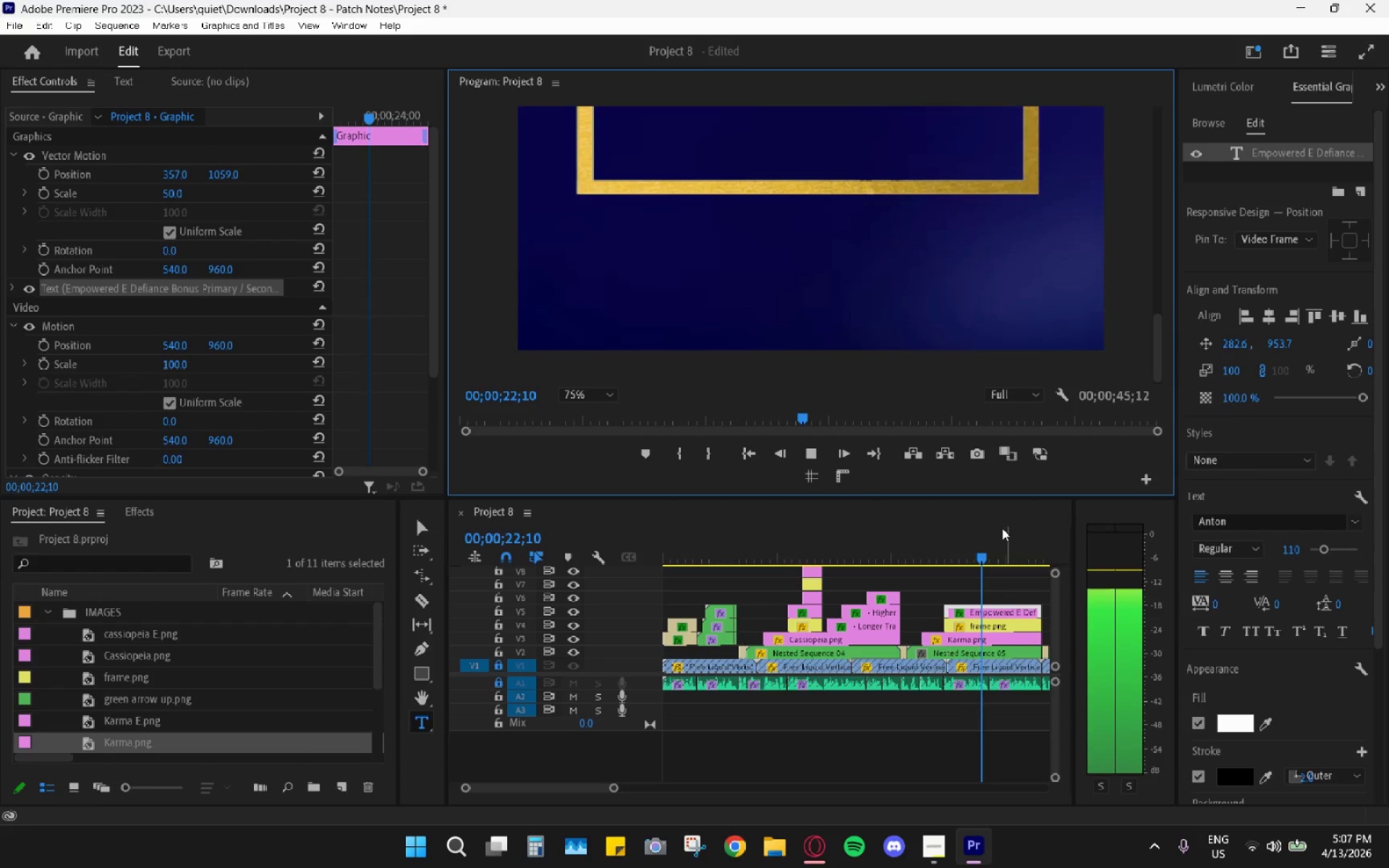 
left_click_drag(start_coordinate=[987, 528], to_coordinate=[947, 534])
 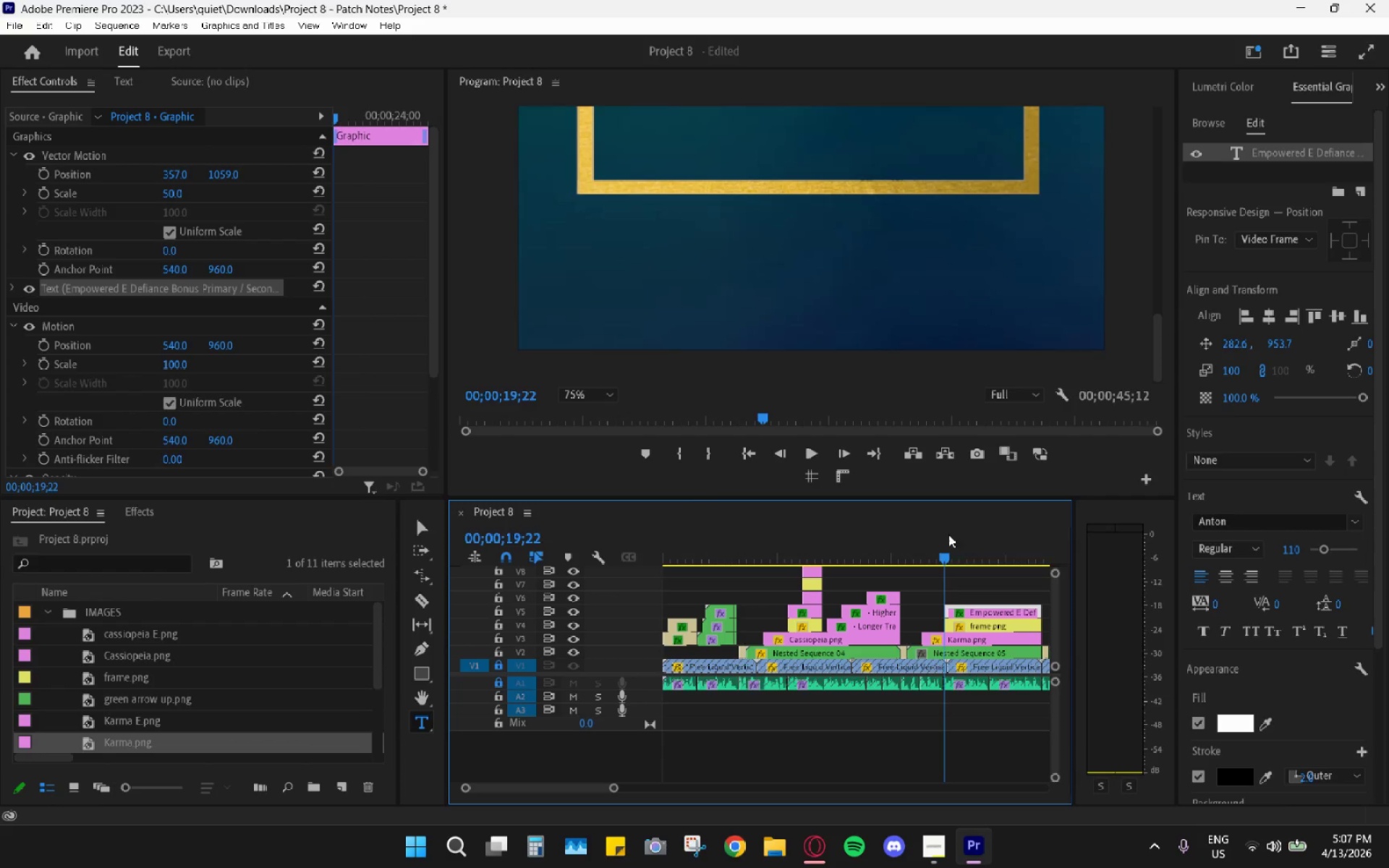 
key(Space)
 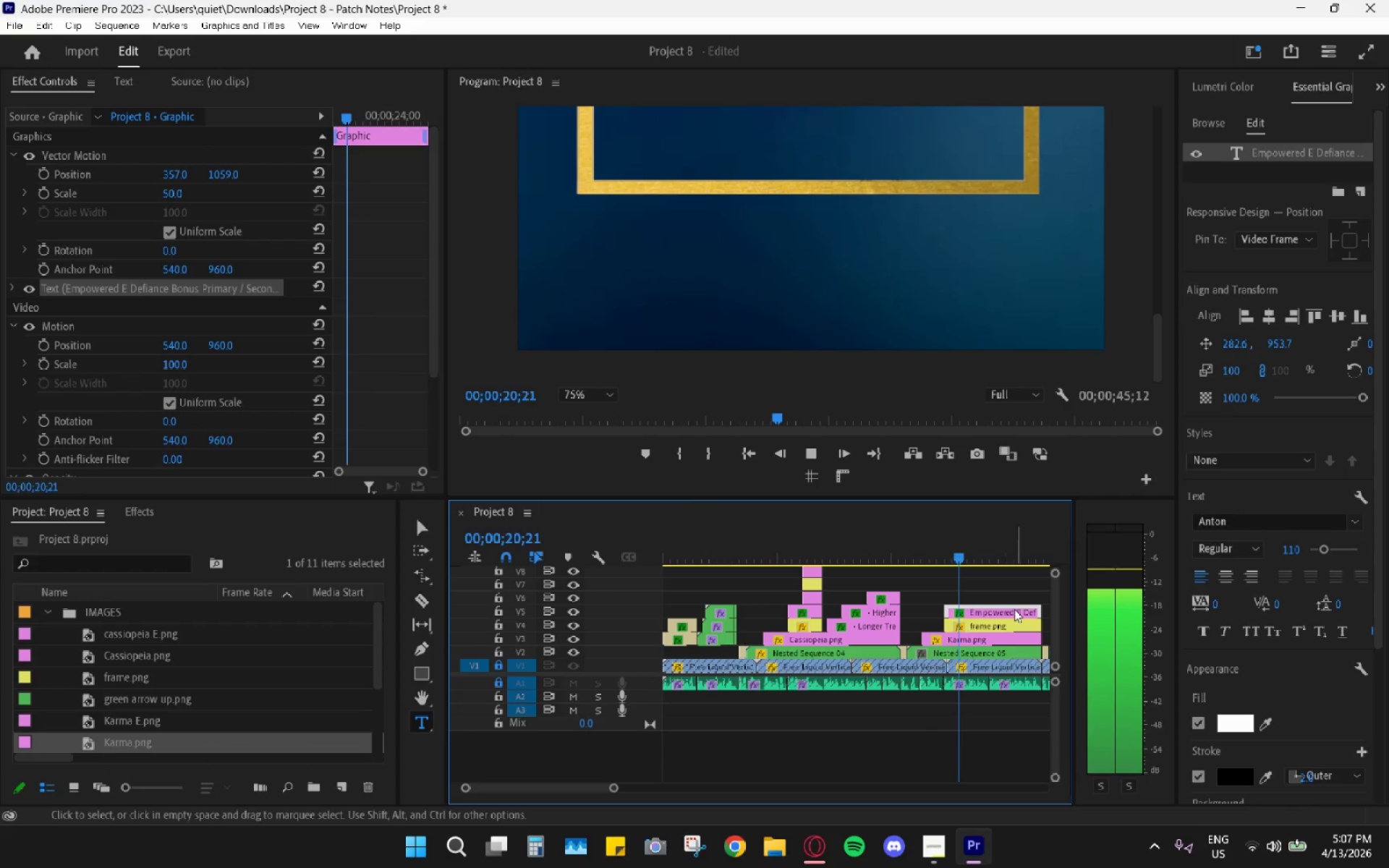 
scroll: coordinate [1002, 619], scroll_direction: down, amount: 1.0
 